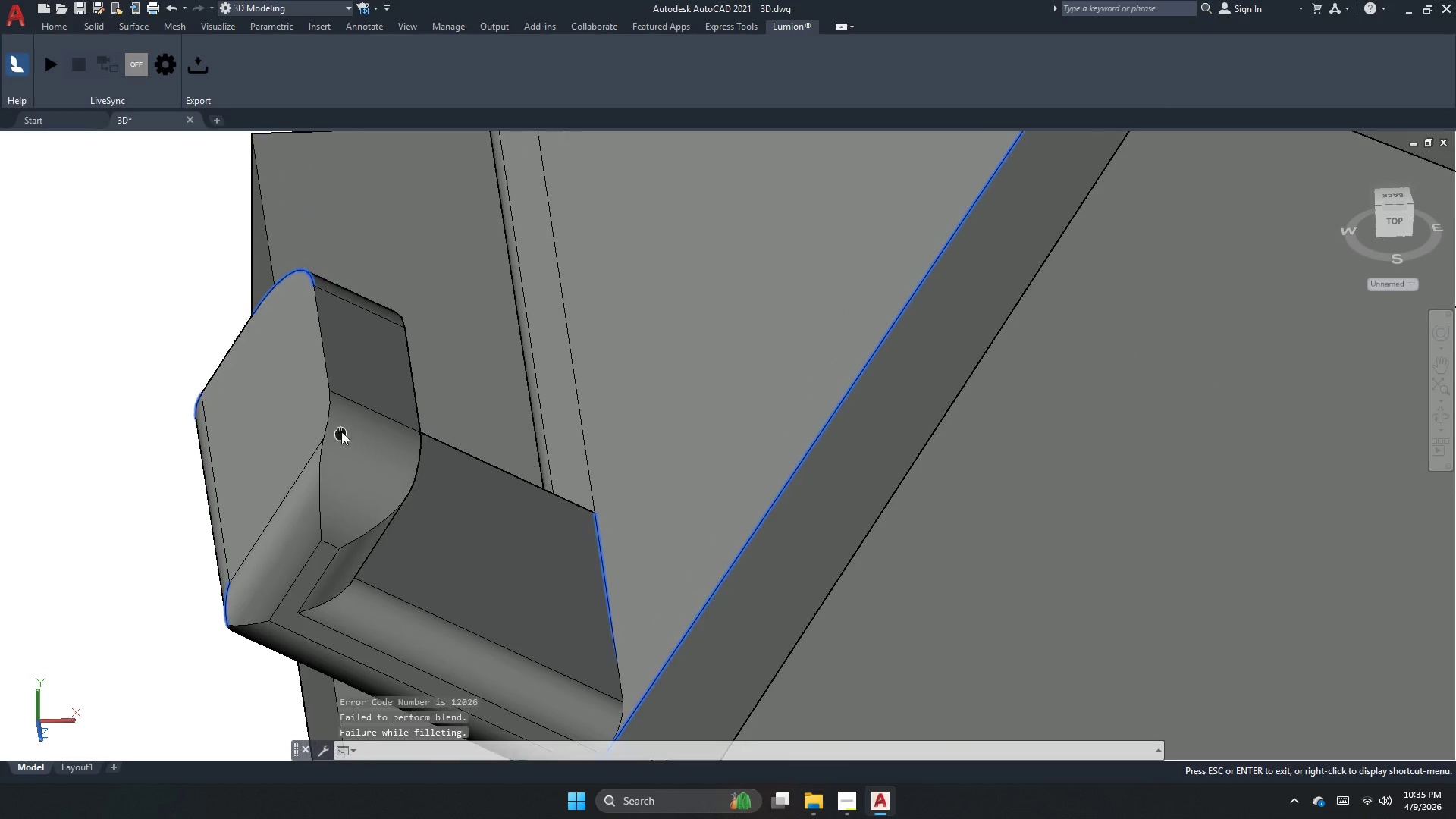 
key(Space)
 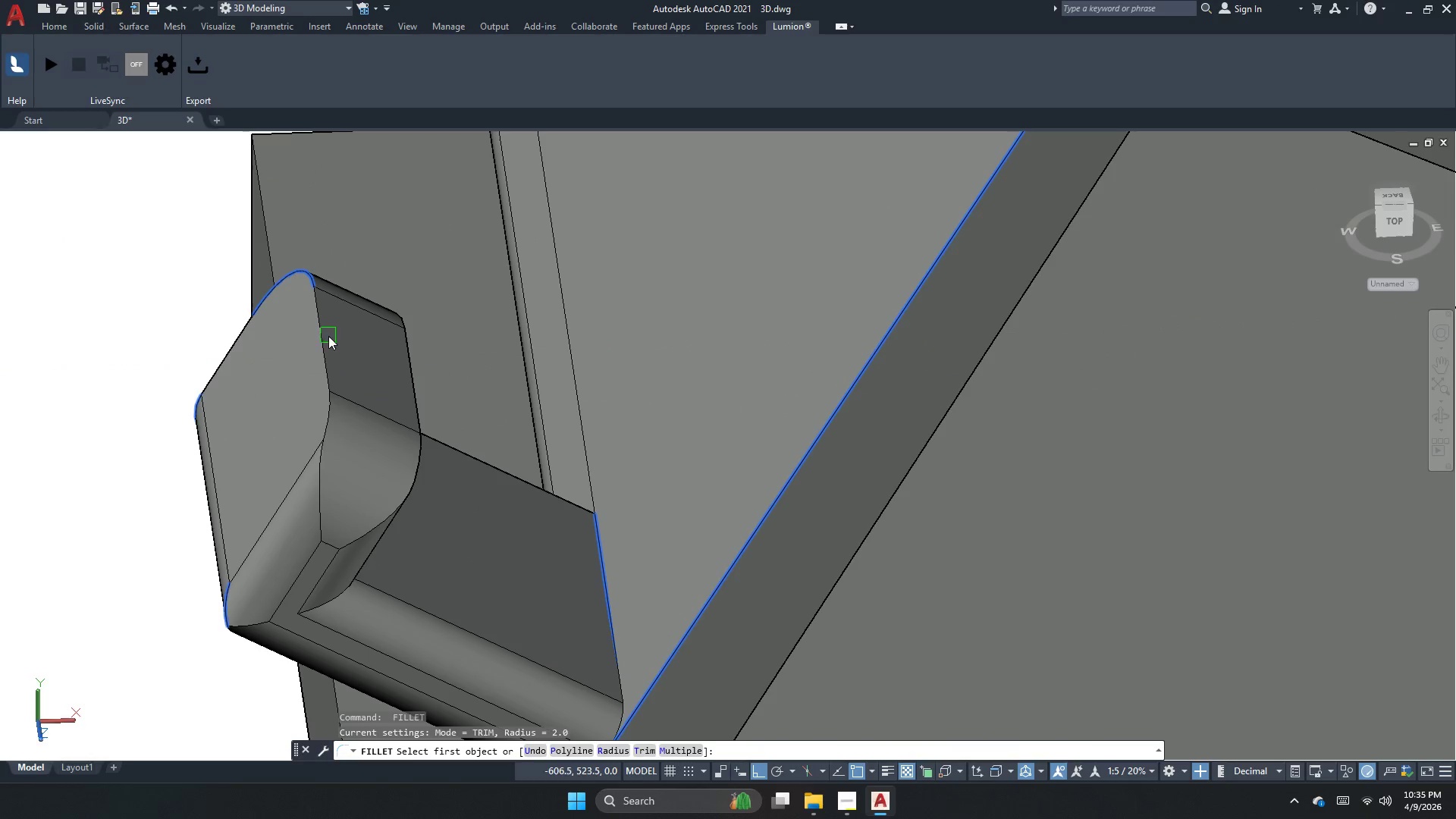 
left_click([318, 343])
 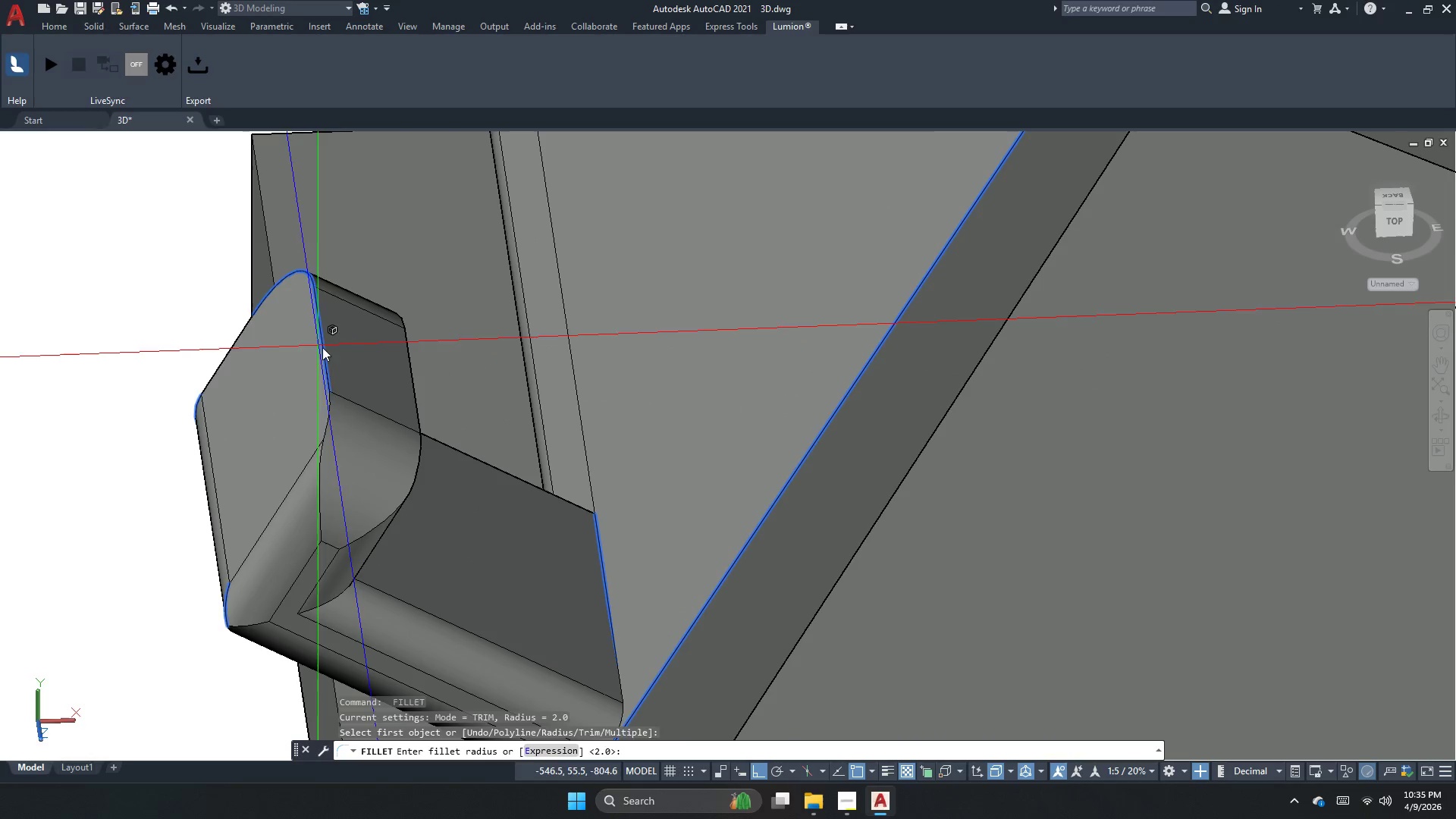 
key(Space)
 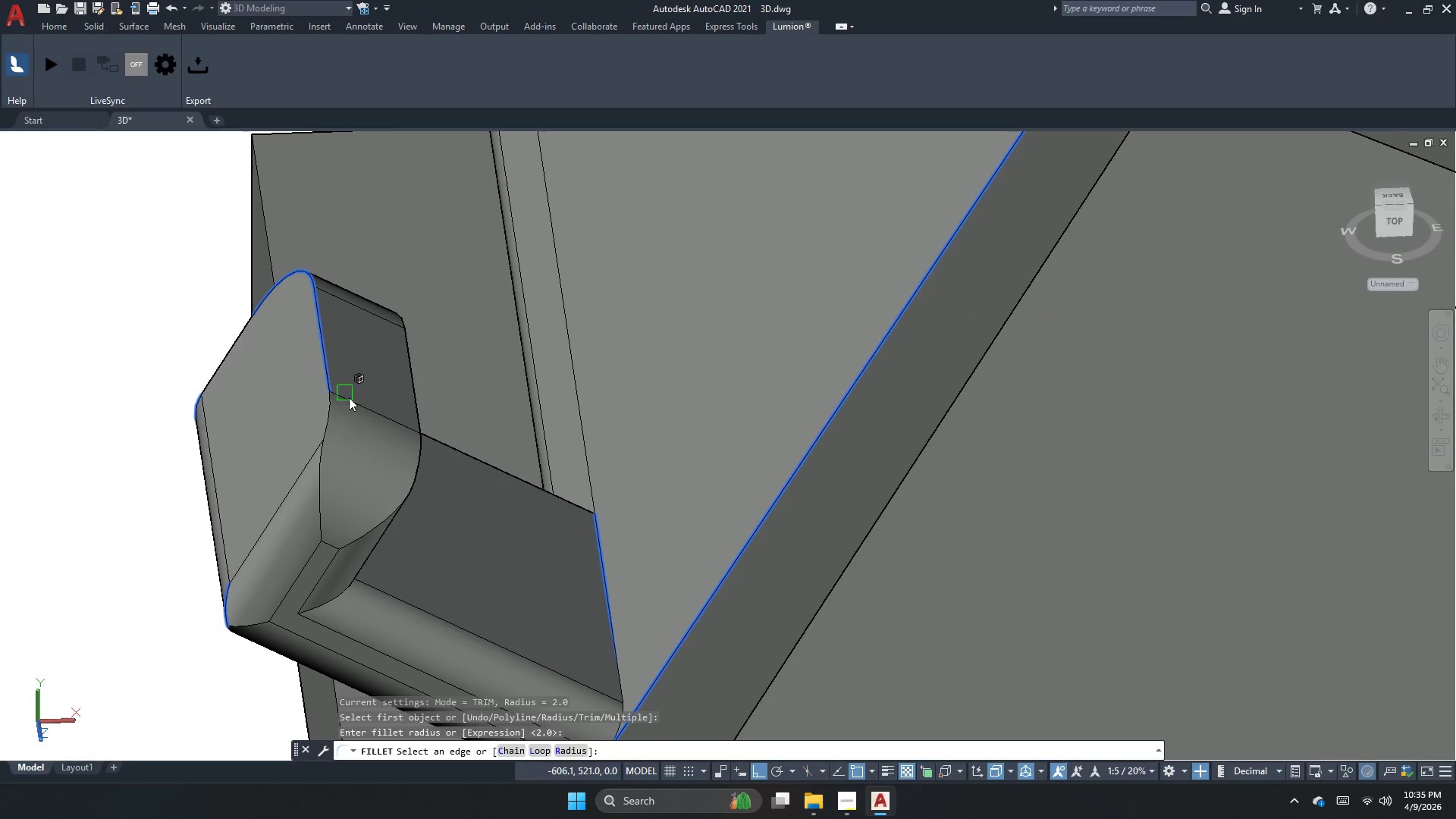 
key(Space)
 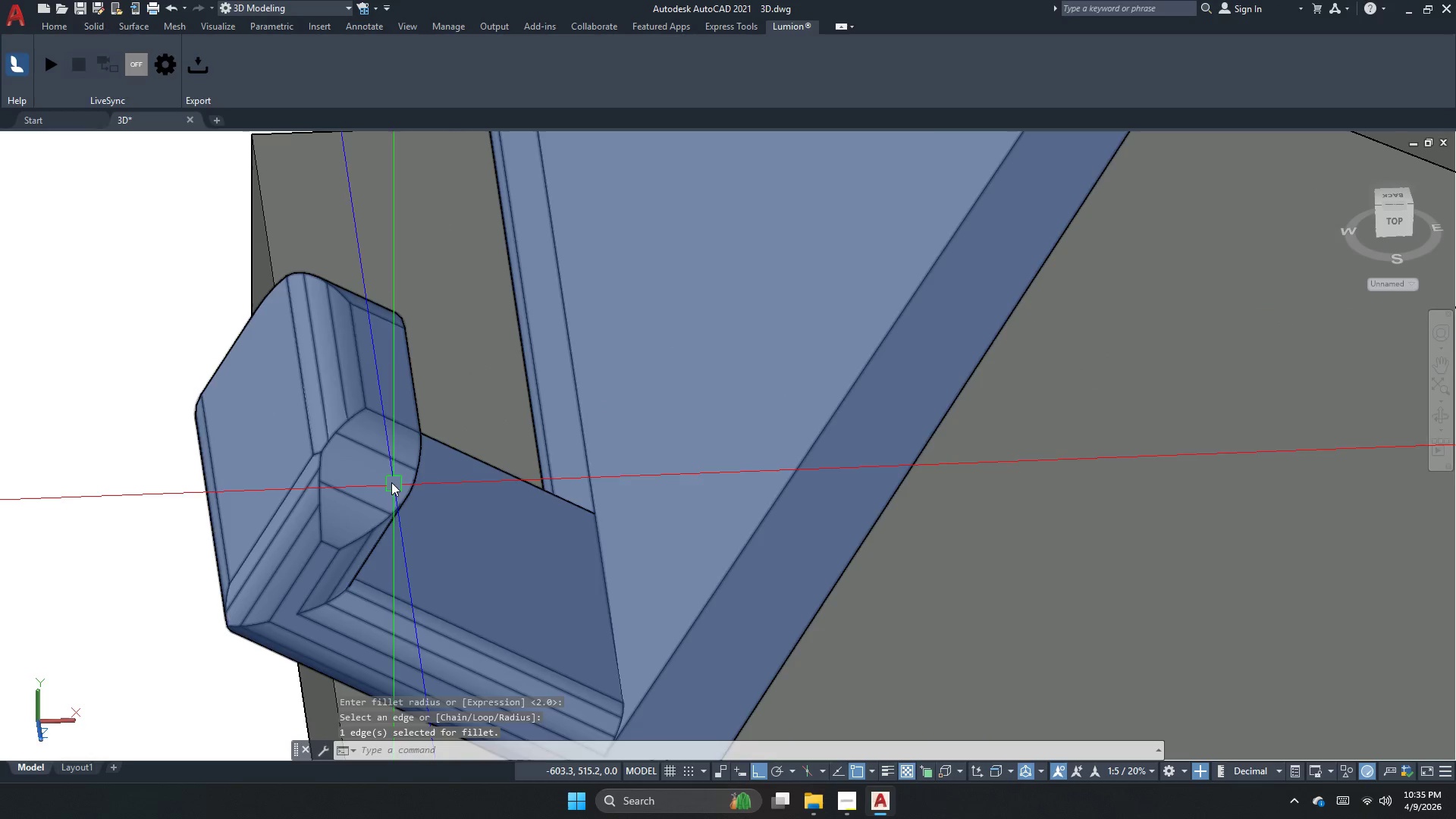 
key(Space)
 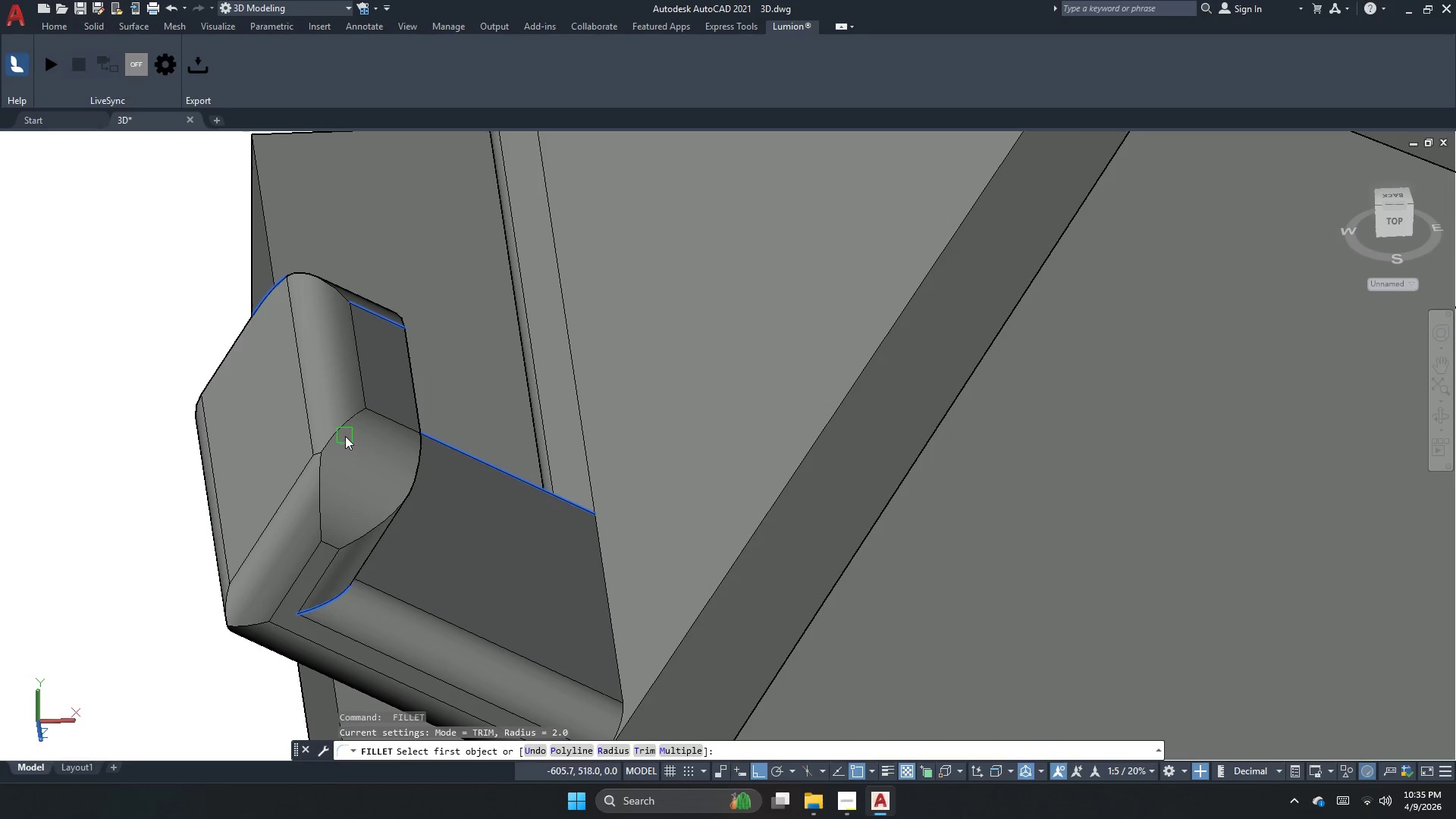 
left_click([342, 421])
 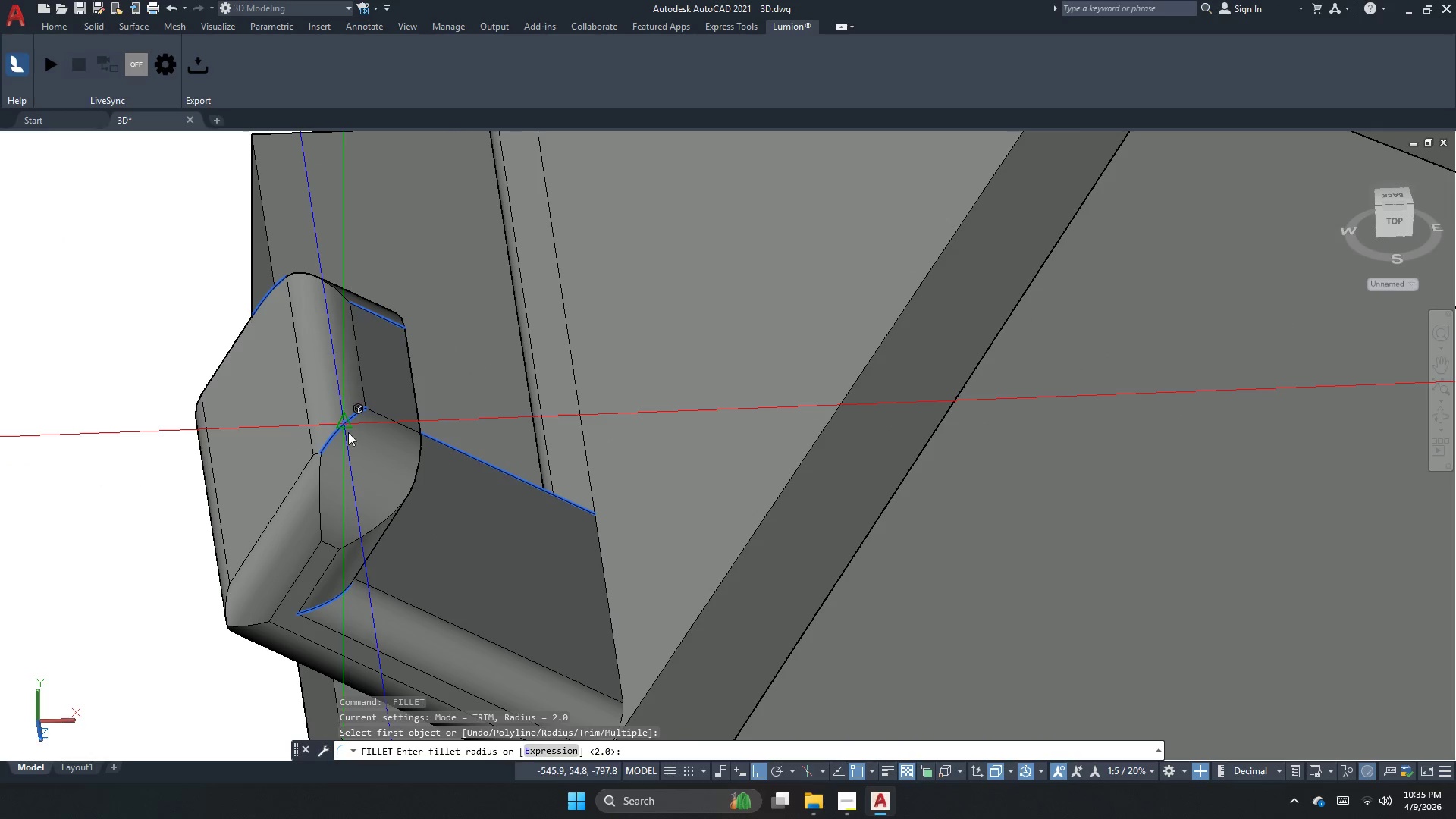 
key(Space)
 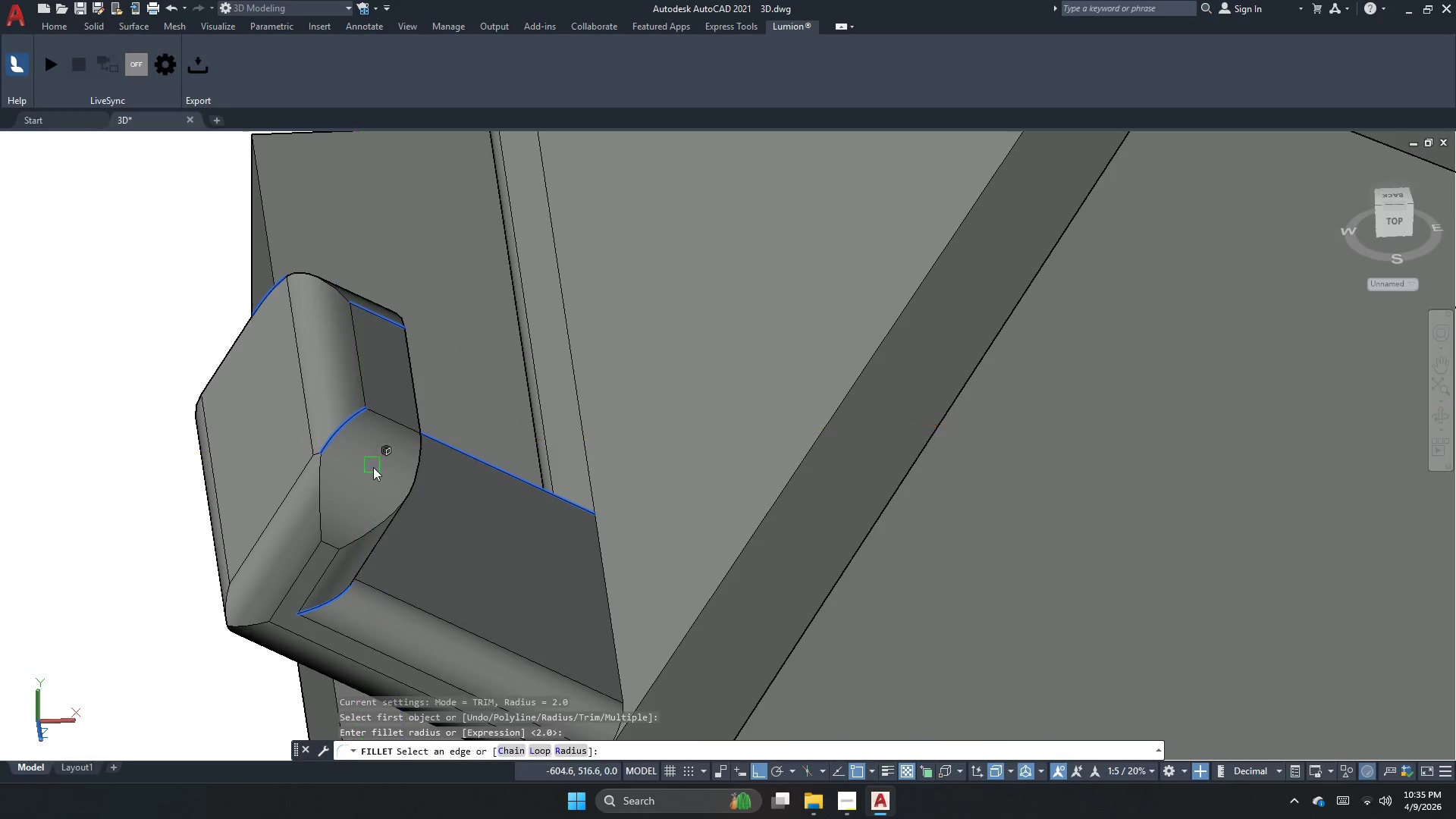 
key(Space)
 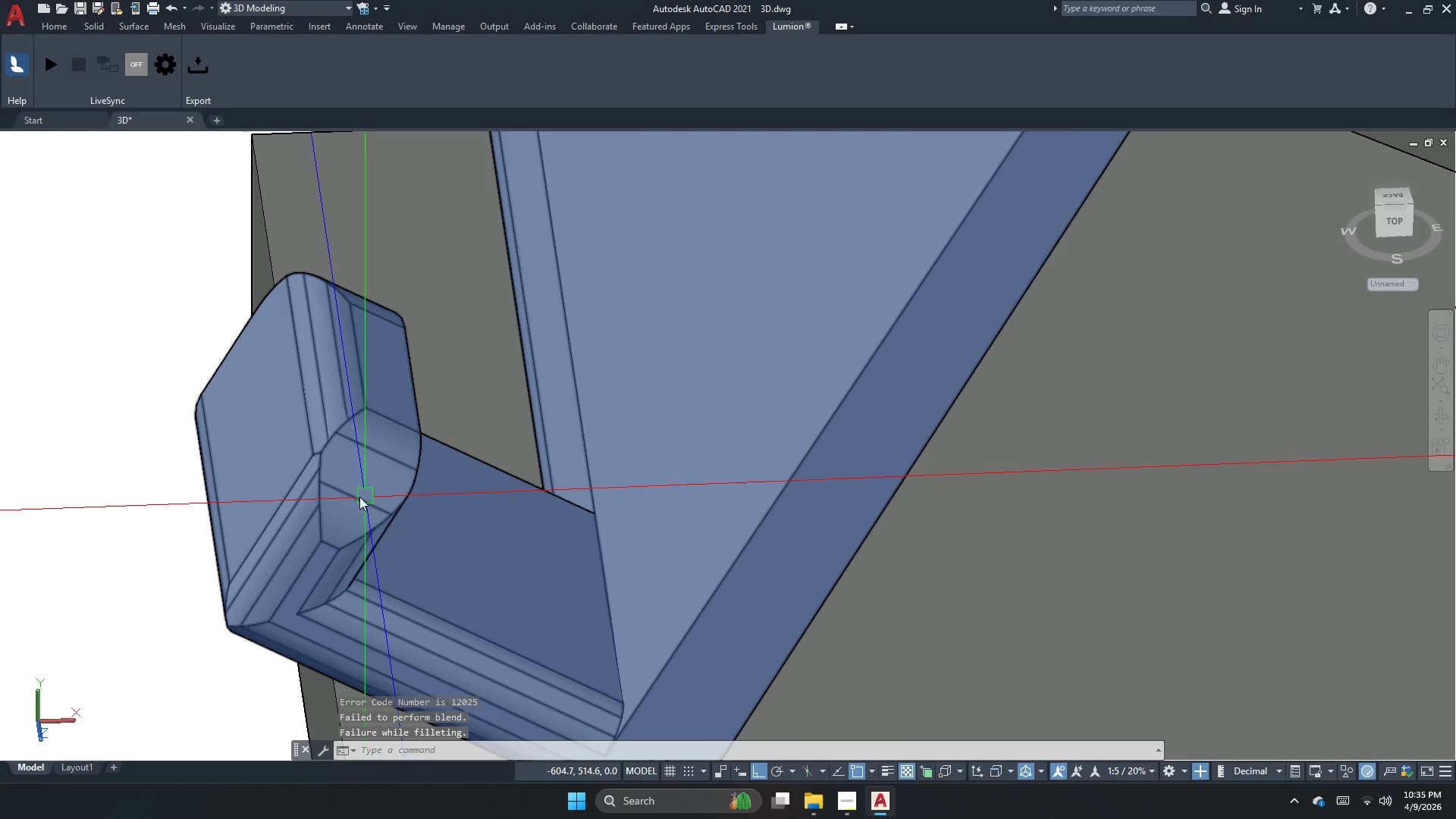 
key(Space)
 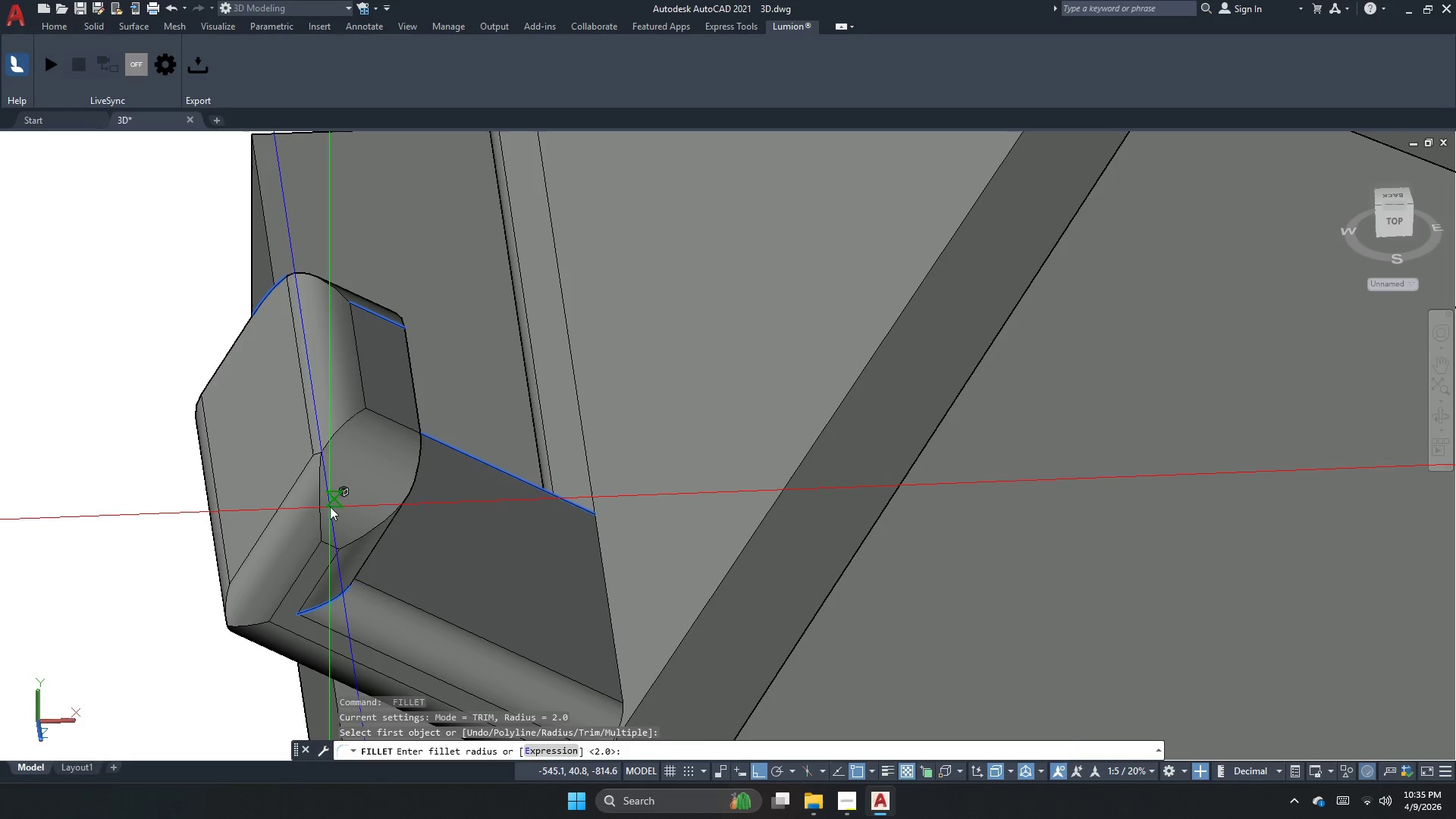 
double_click([327, 512])
 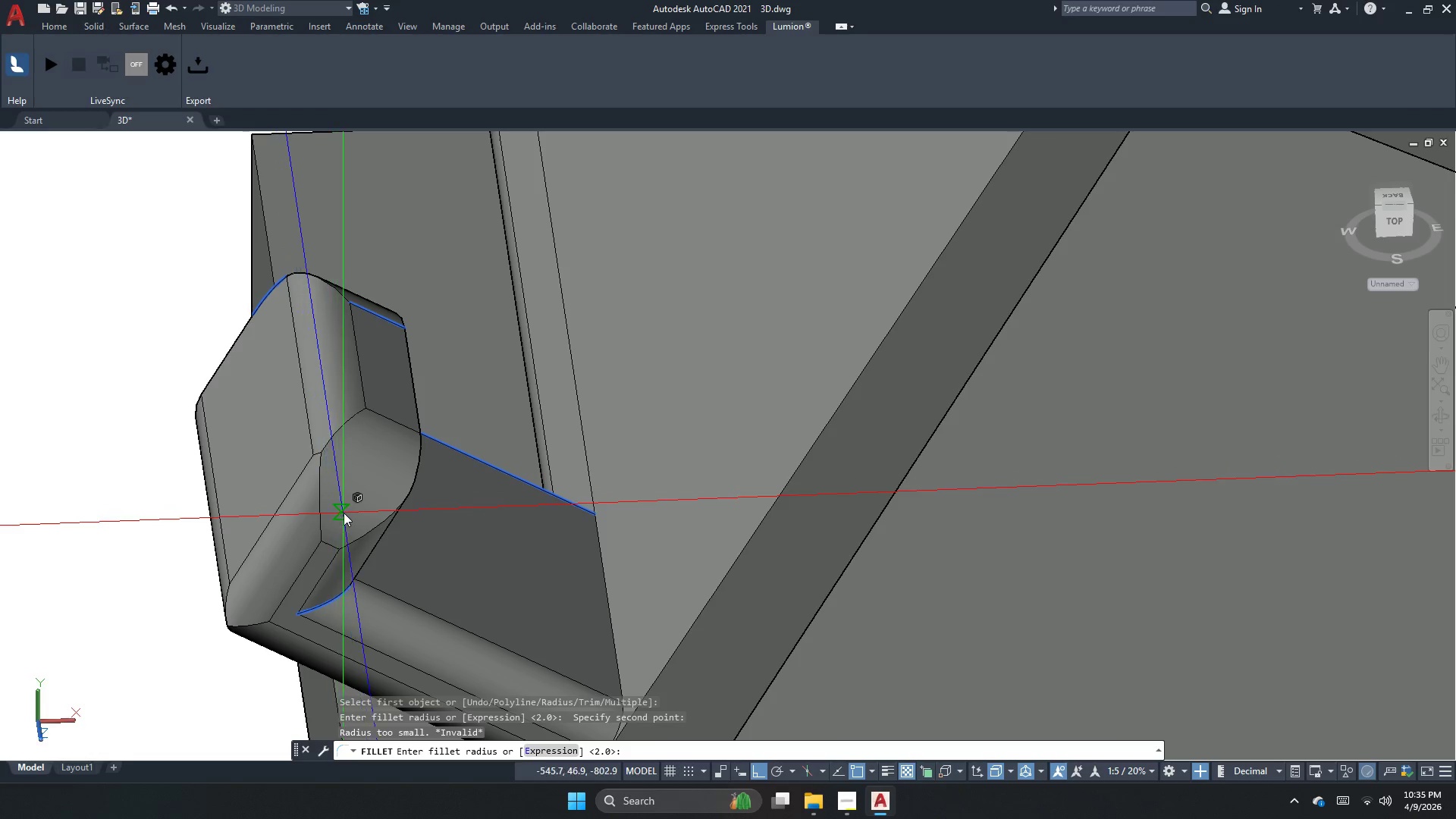 
key(Escape)
 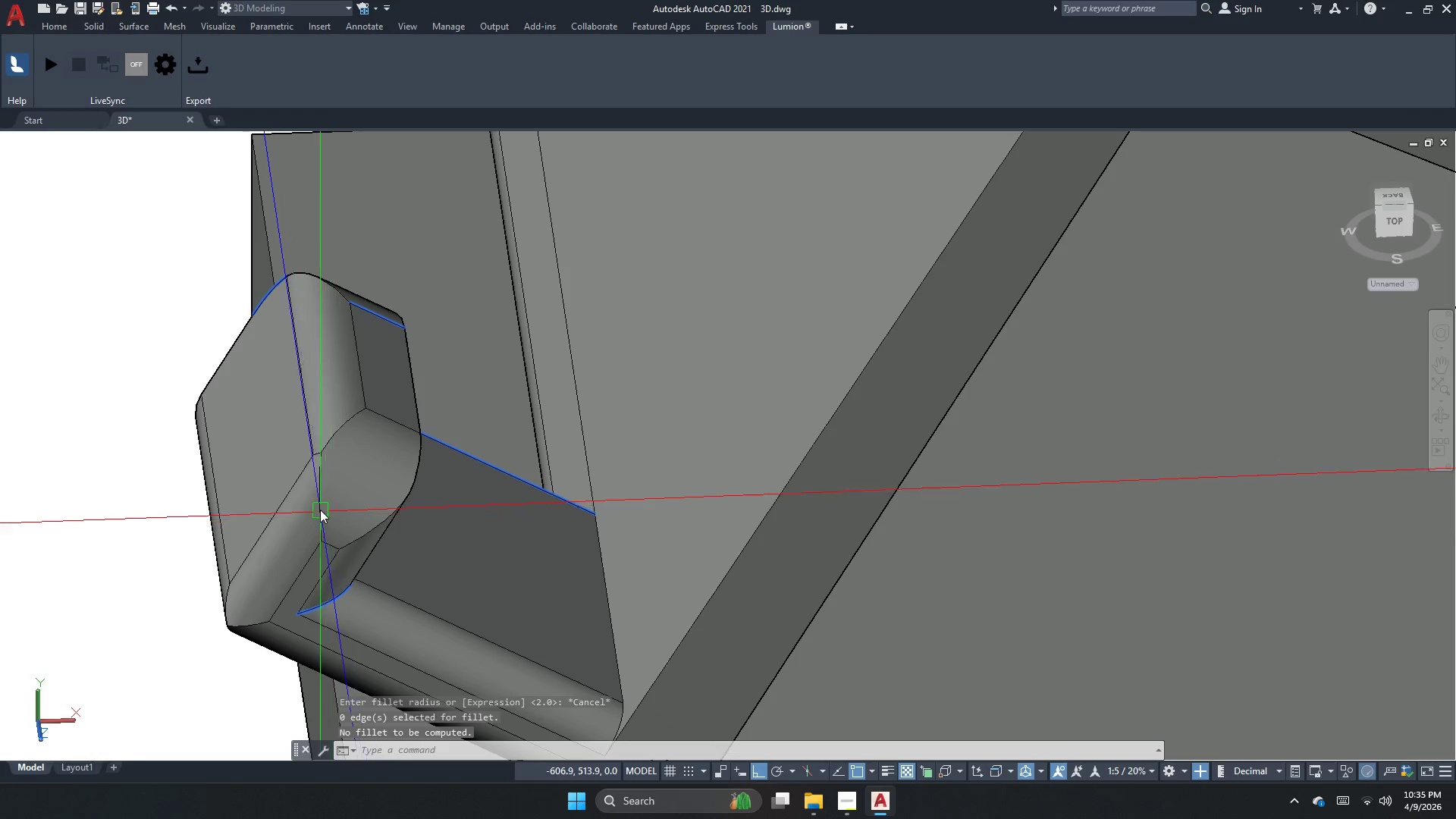 
key(Space)
 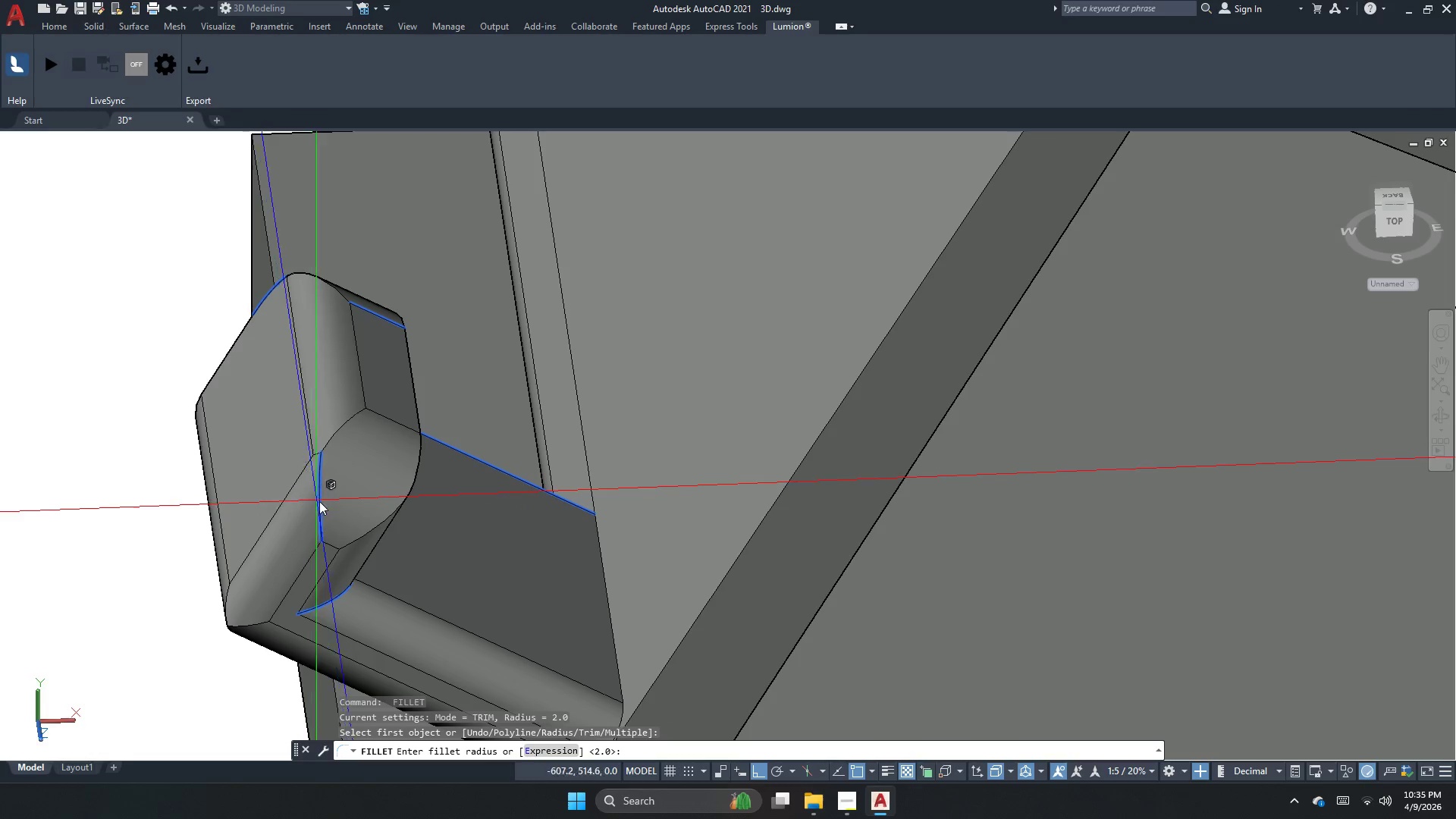 
key(Space)
 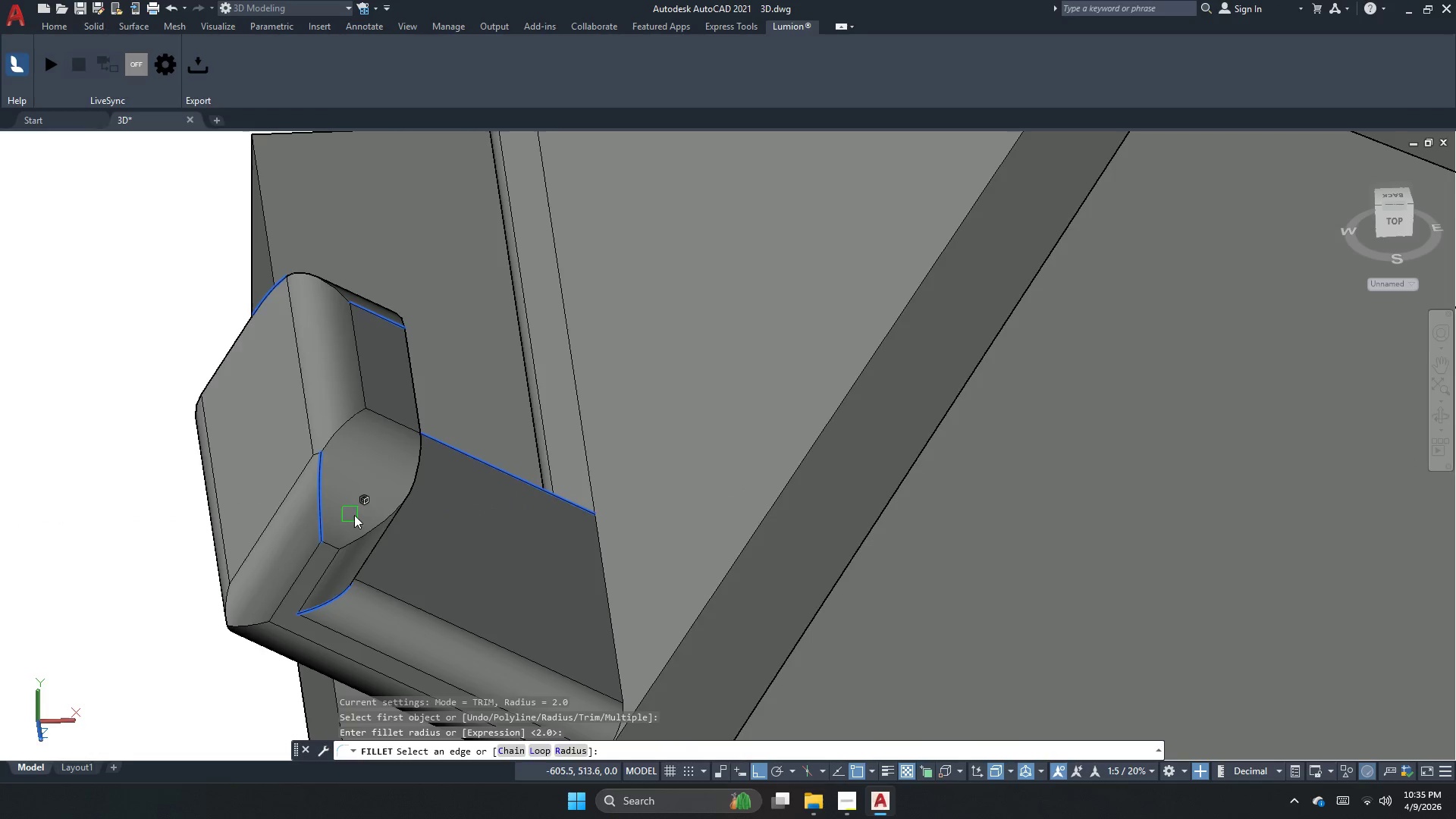 
key(Space)
 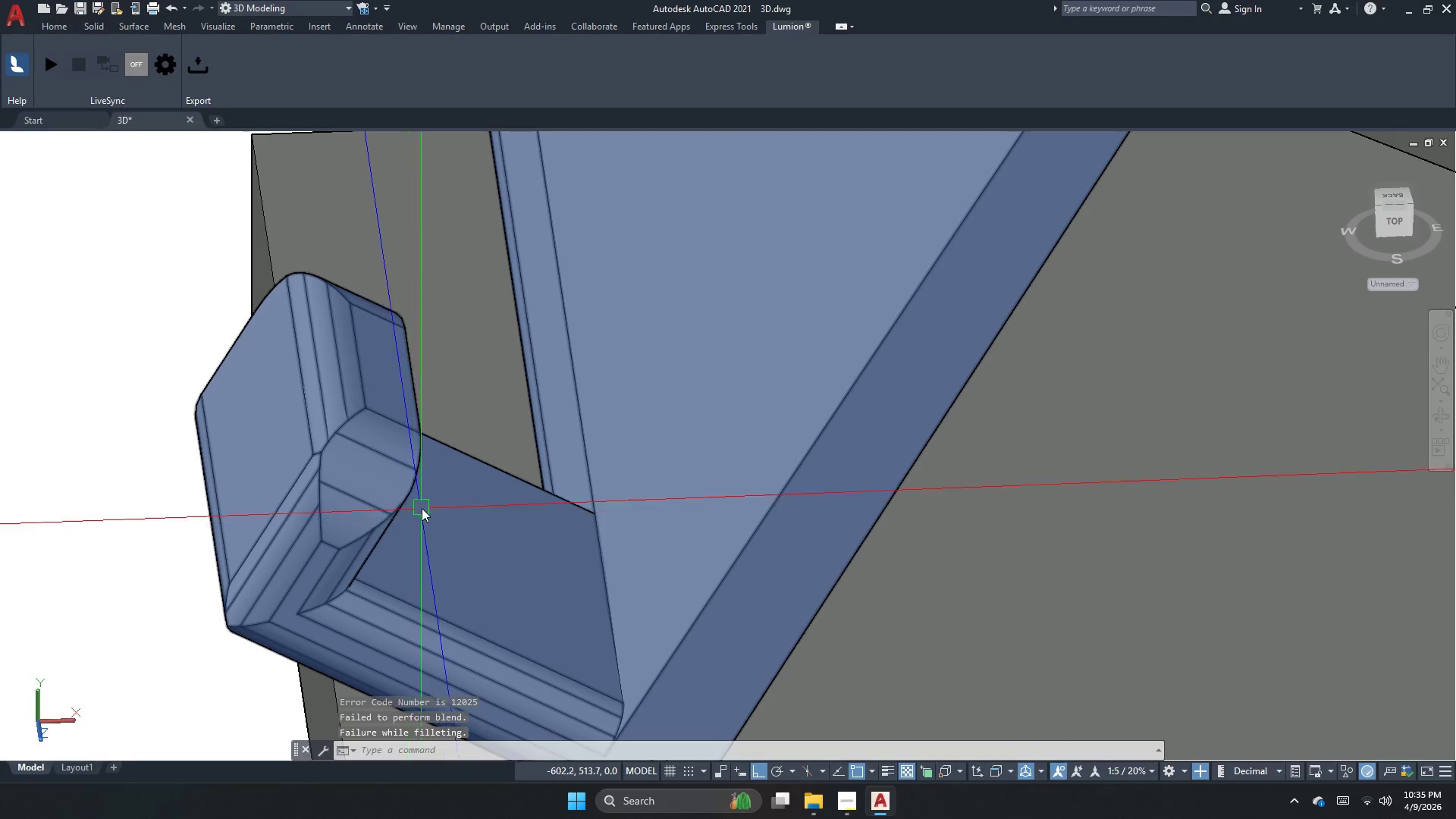 
key(Escape)
 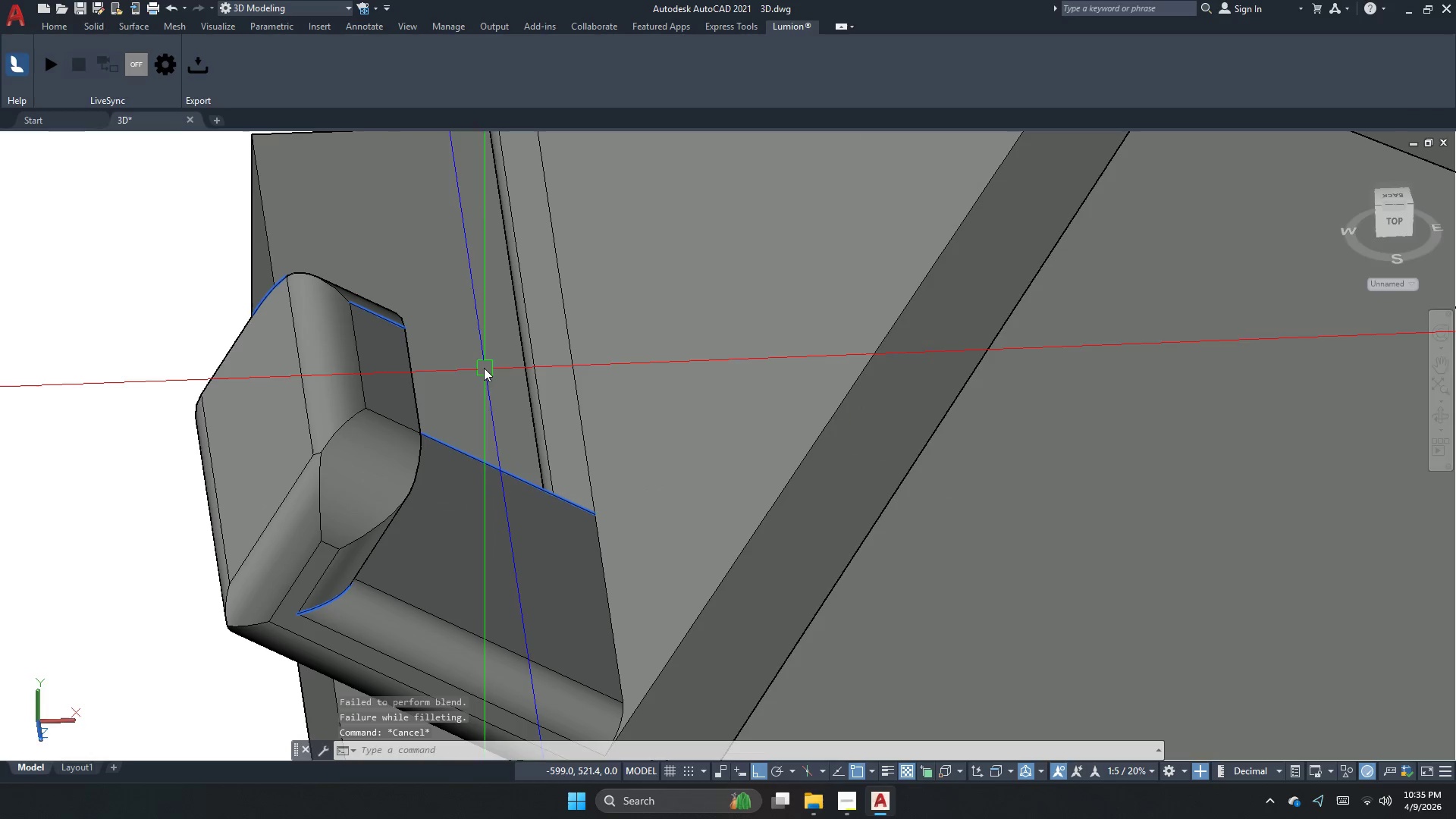 
key(Space)
 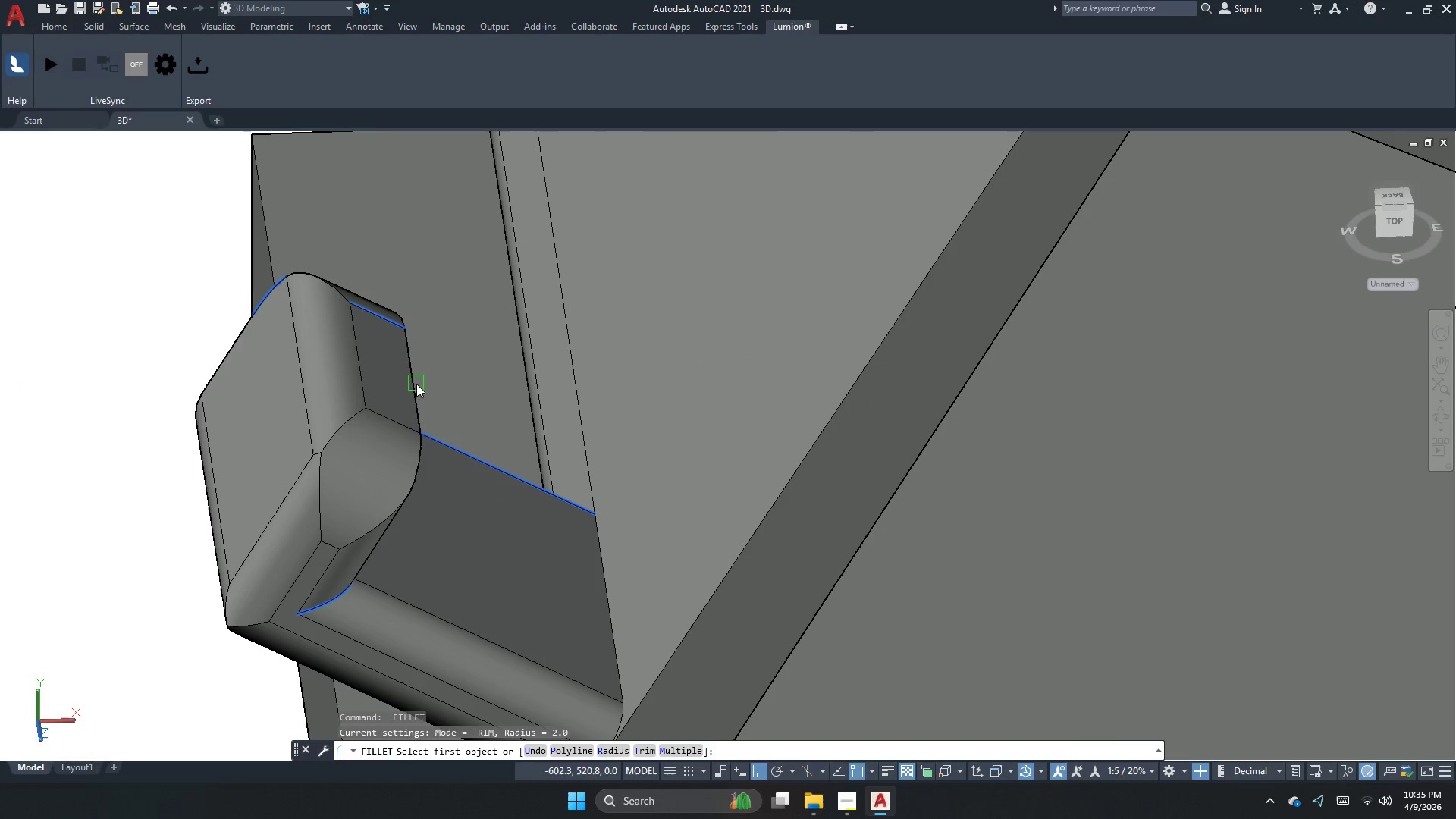 
left_click([413, 386])
 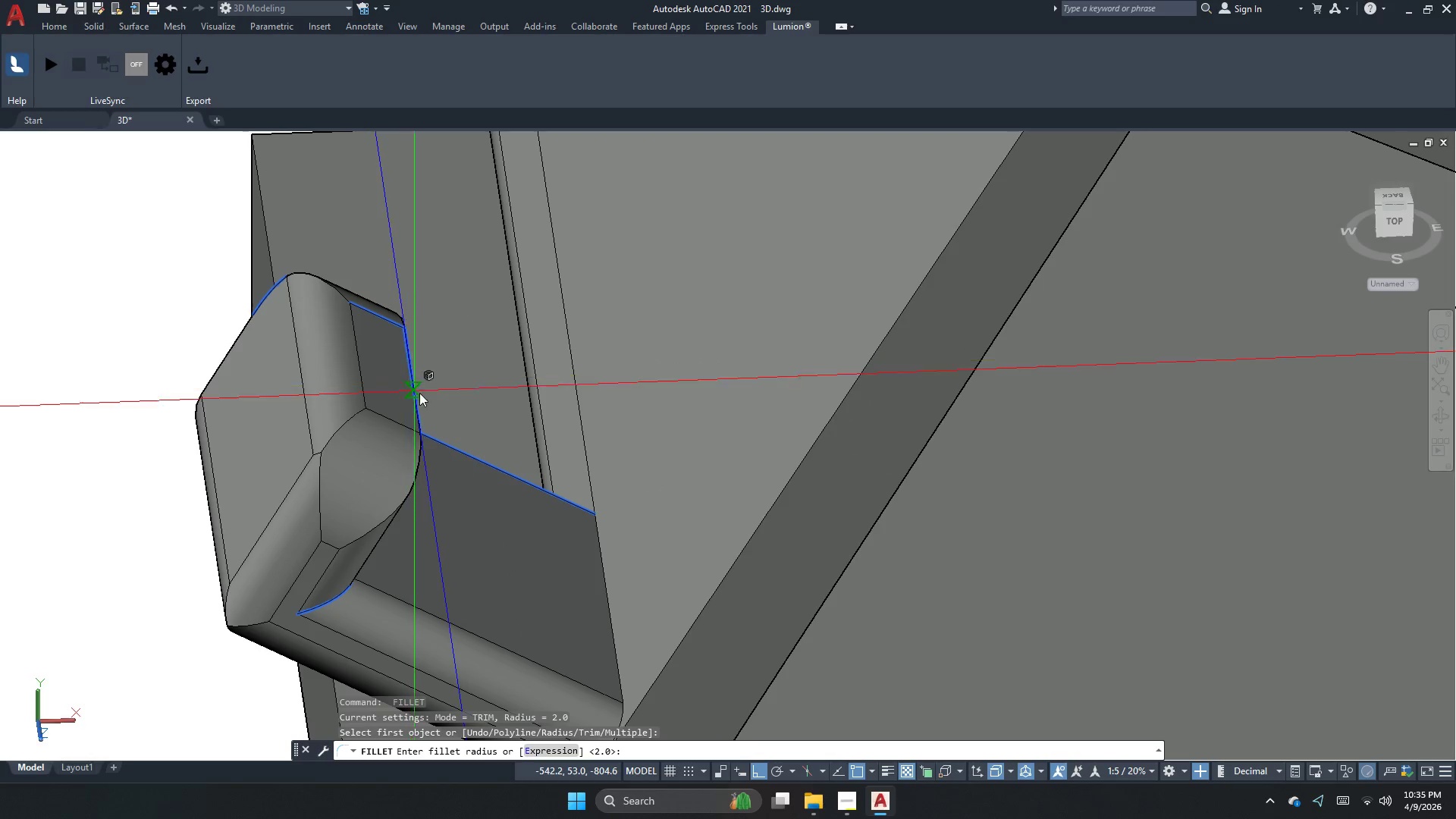 
key(Space)
 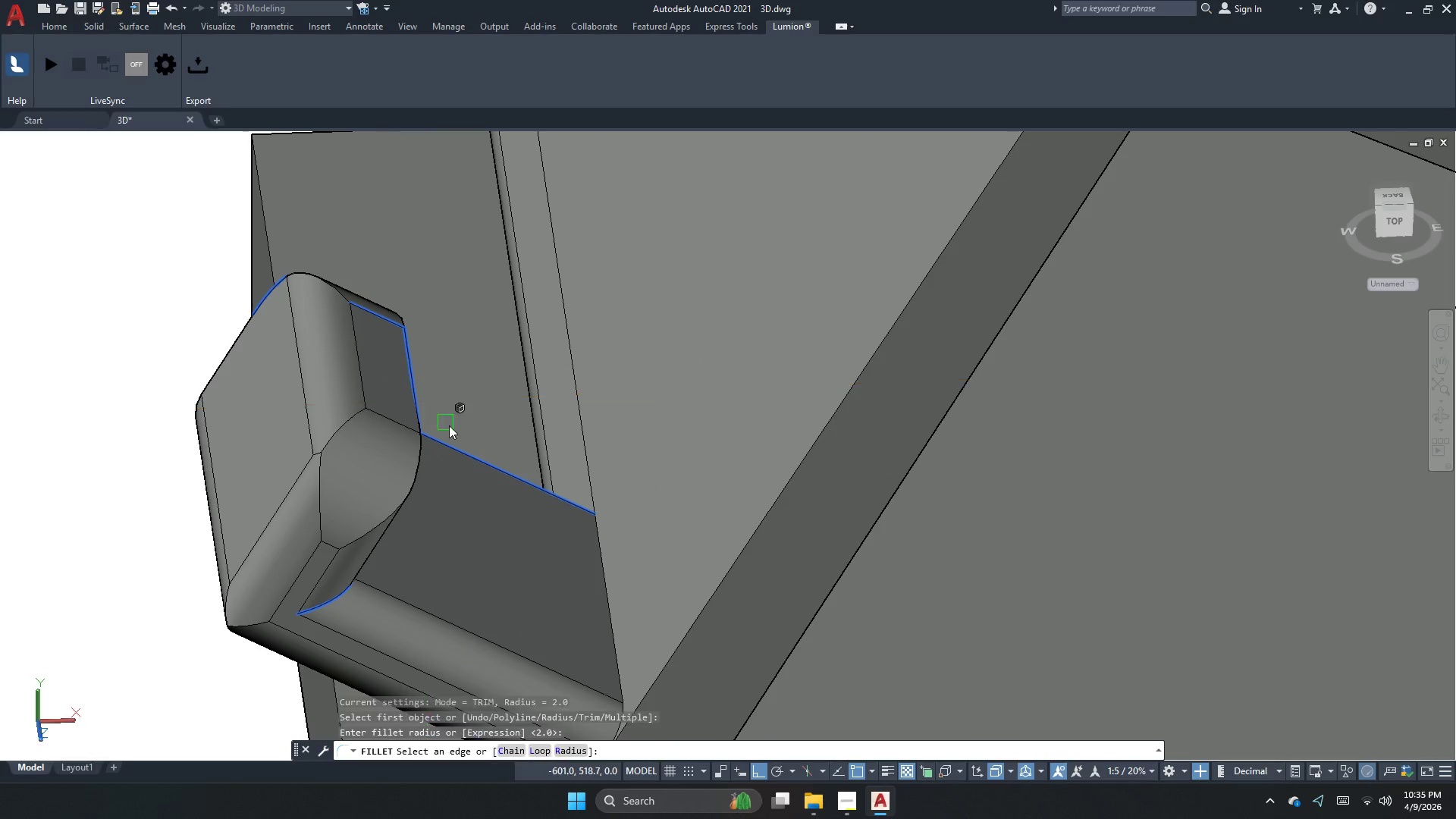 
key(Space)
 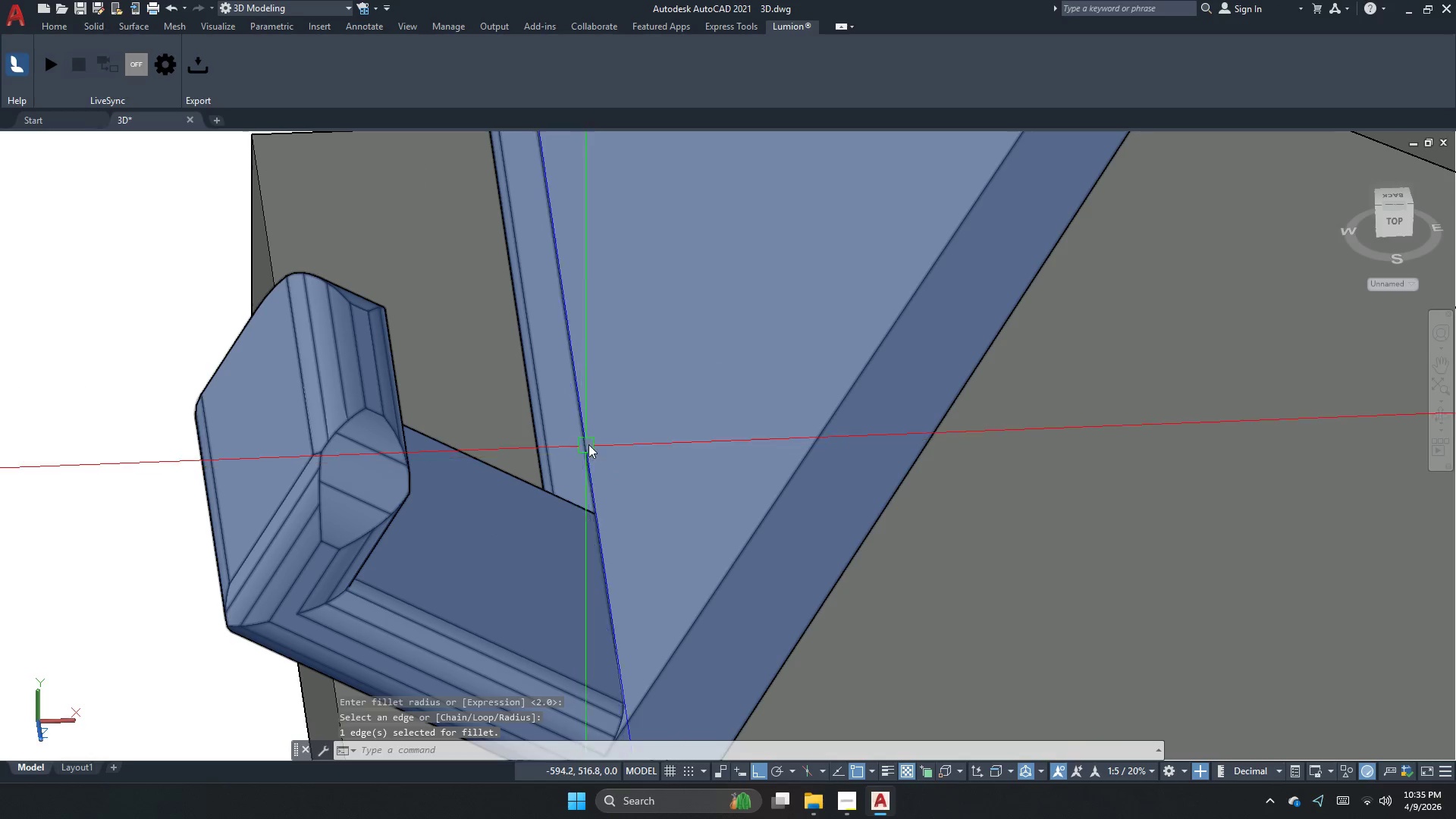 
scroll: coordinate [588, 472], scroll_direction: up, amount: 1.0
 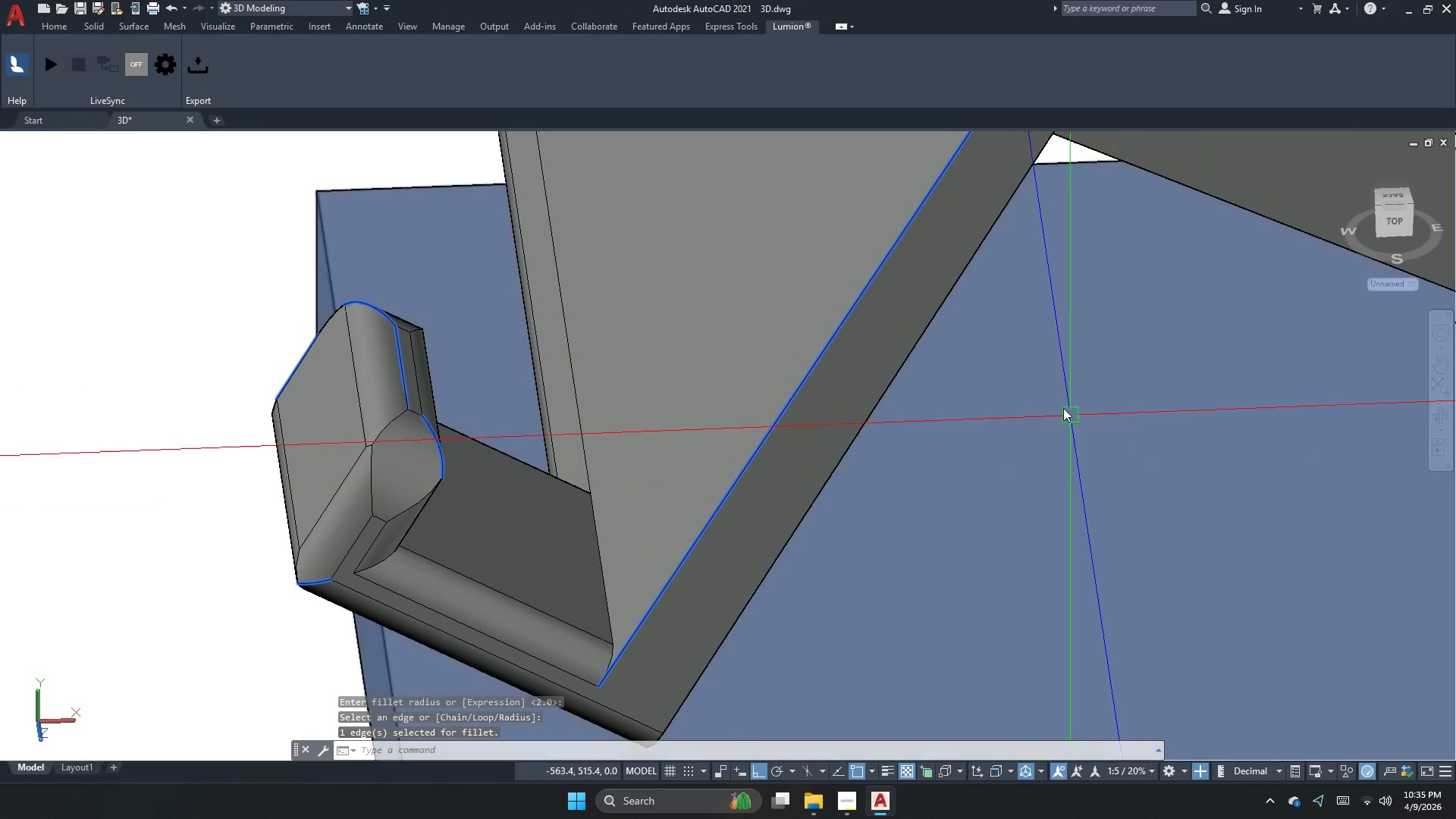 
scroll: coordinate [1038, 419], scroll_direction: down, amount: 2.0
 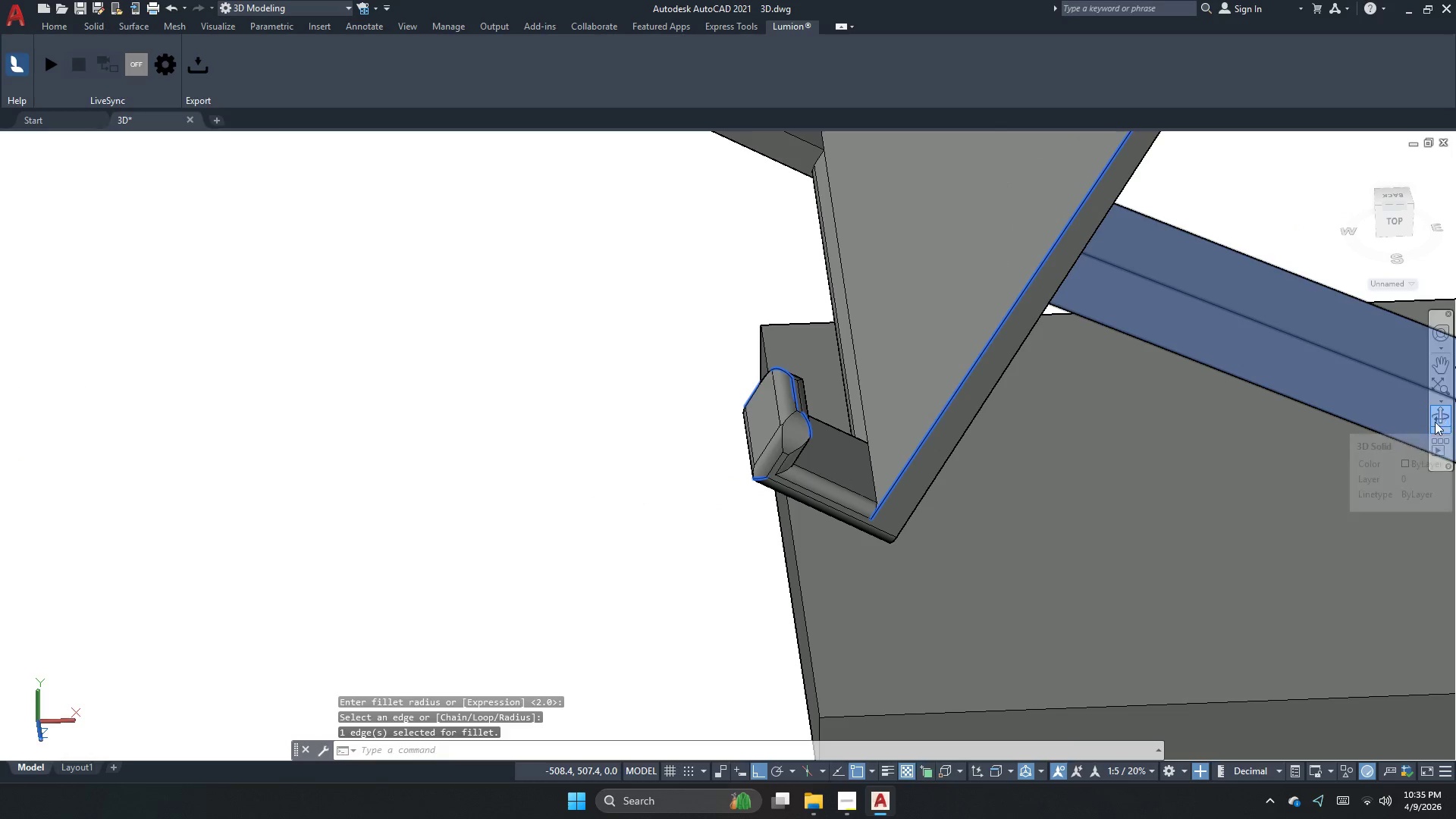 
left_click_drag(start_coordinate=[828, 512], to_coordinate=[710, 545])
 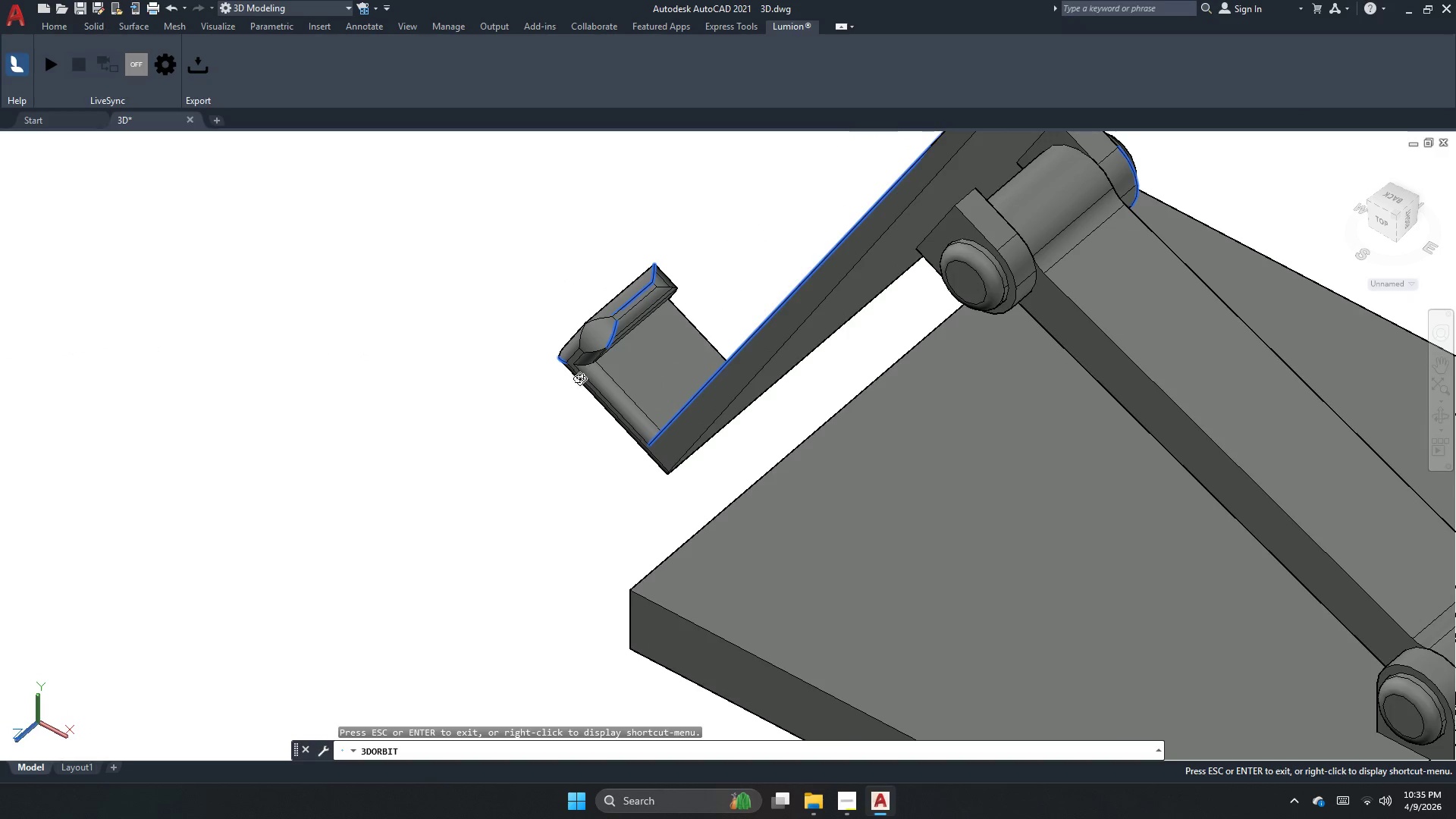 
left_click_drag(start_coordinate=[693, 367], to_coordinate=[805, 245])
 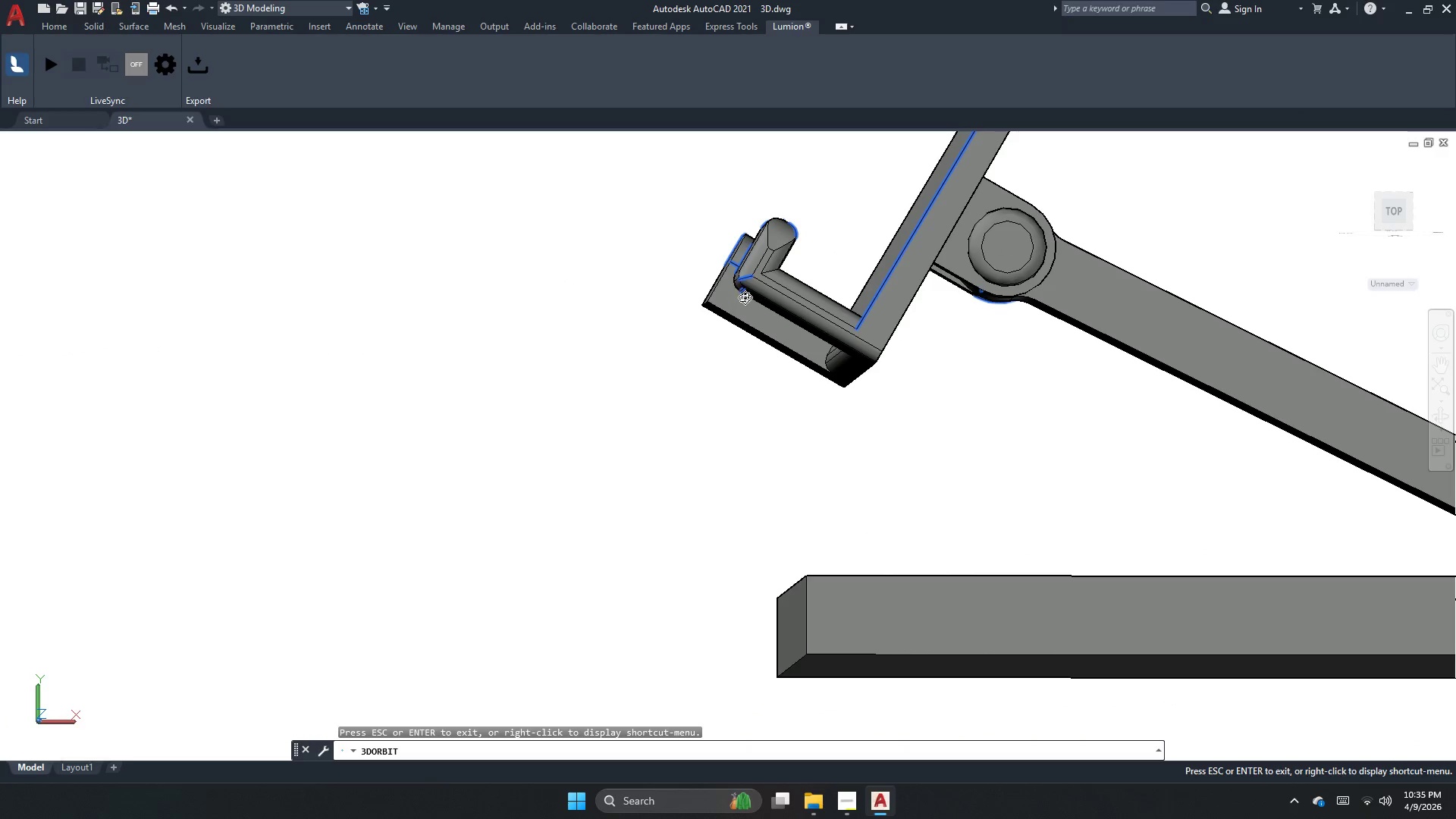 
wait(6.2)
 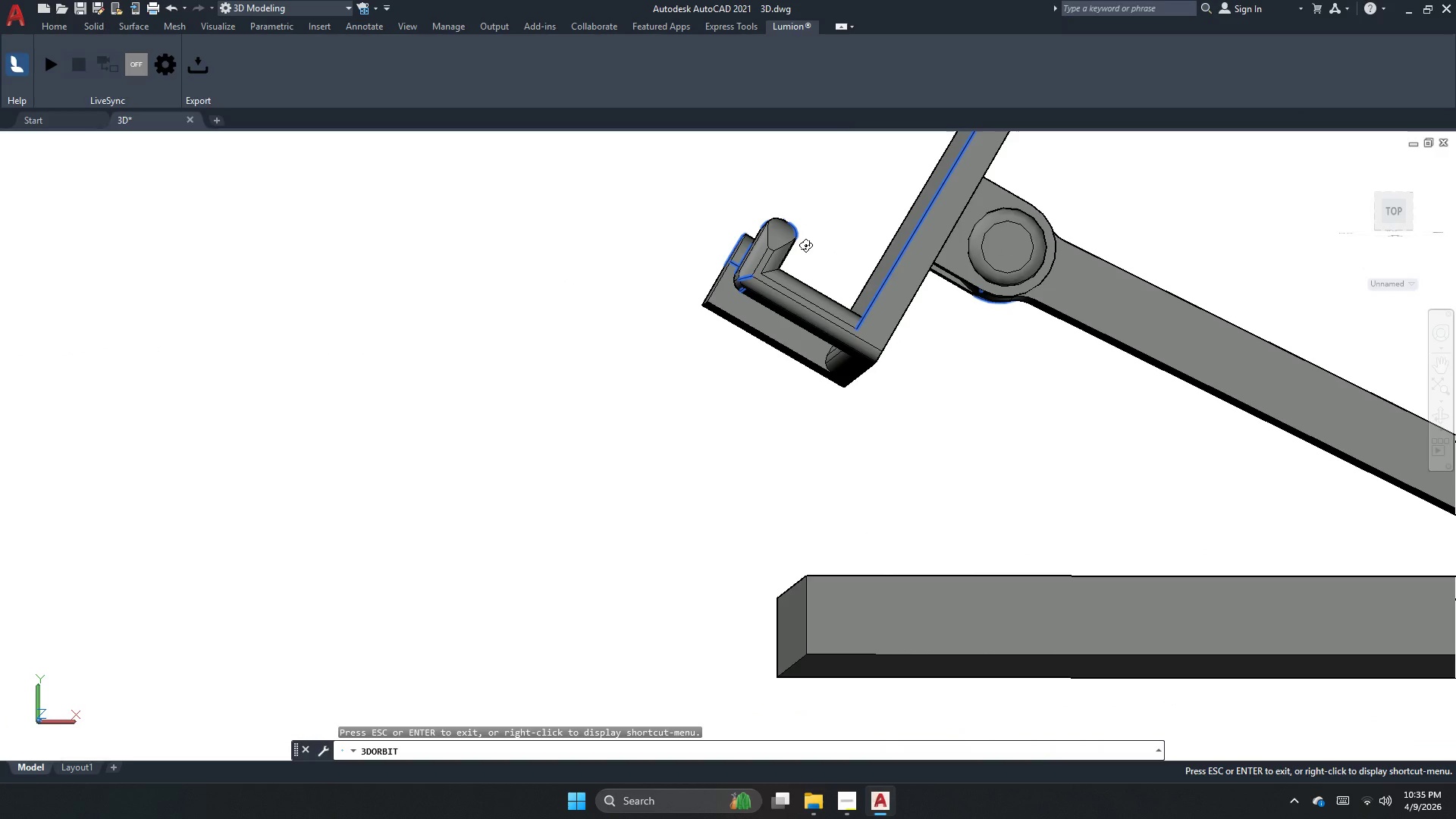 
left_click_drag(start_coordinate=[973, 313], to_coordinate=[913, 399])
 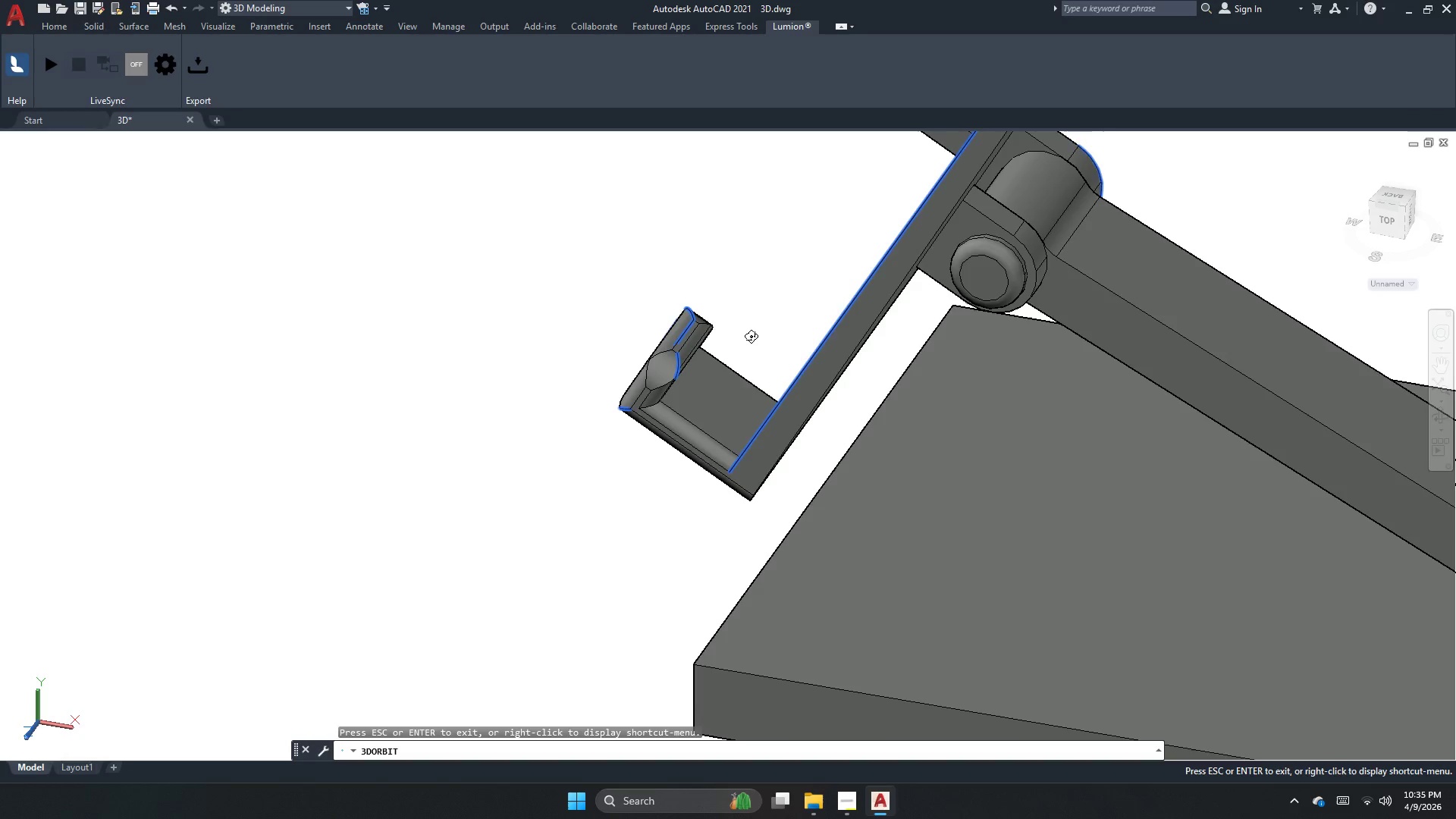 
scroll: coordinate [699, 351], scroll_direction: up, amount: 6.0
 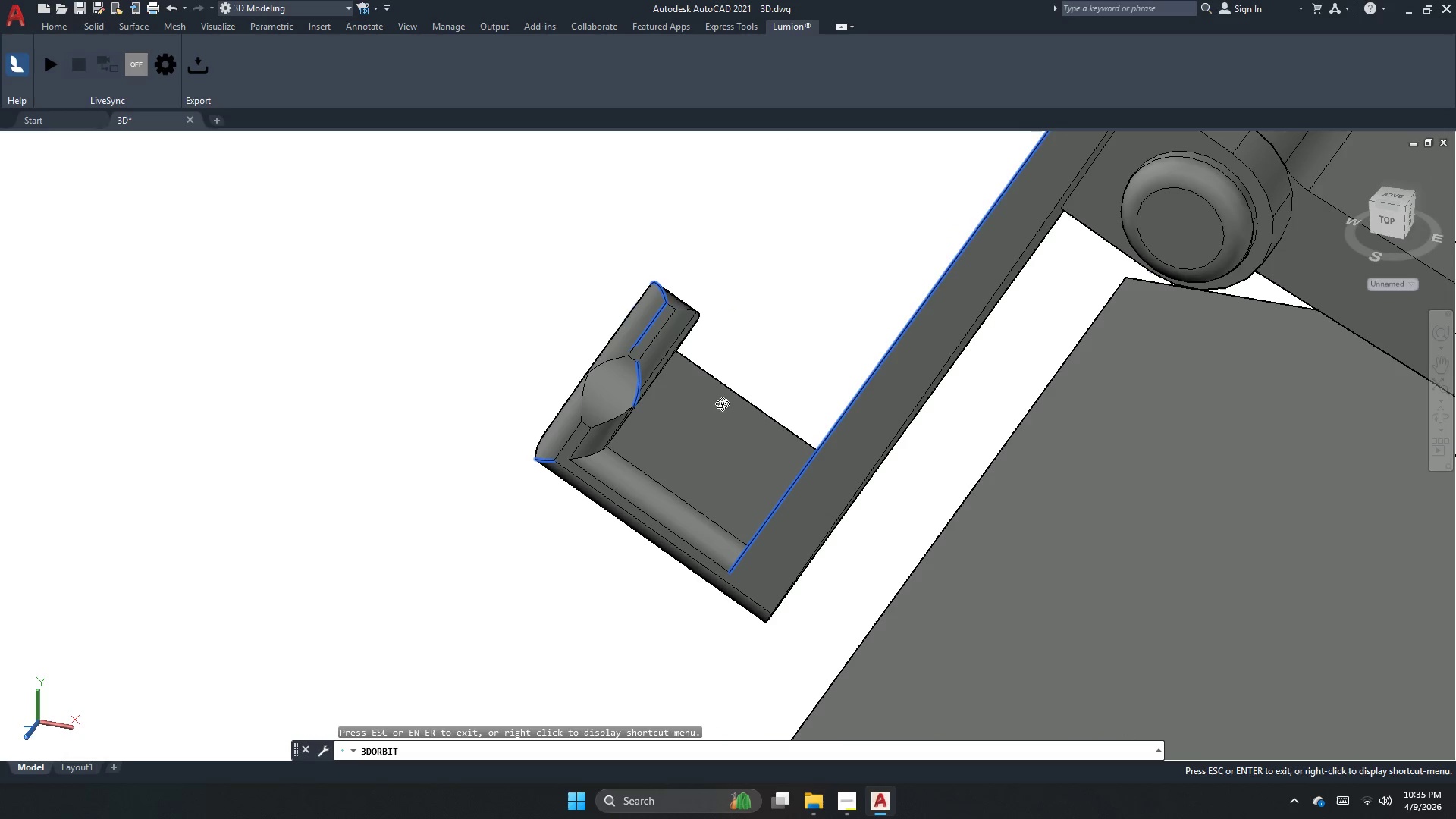 
left_click_drag(start_coordinate=[667, 462], to_coordinate=[897, 463])
 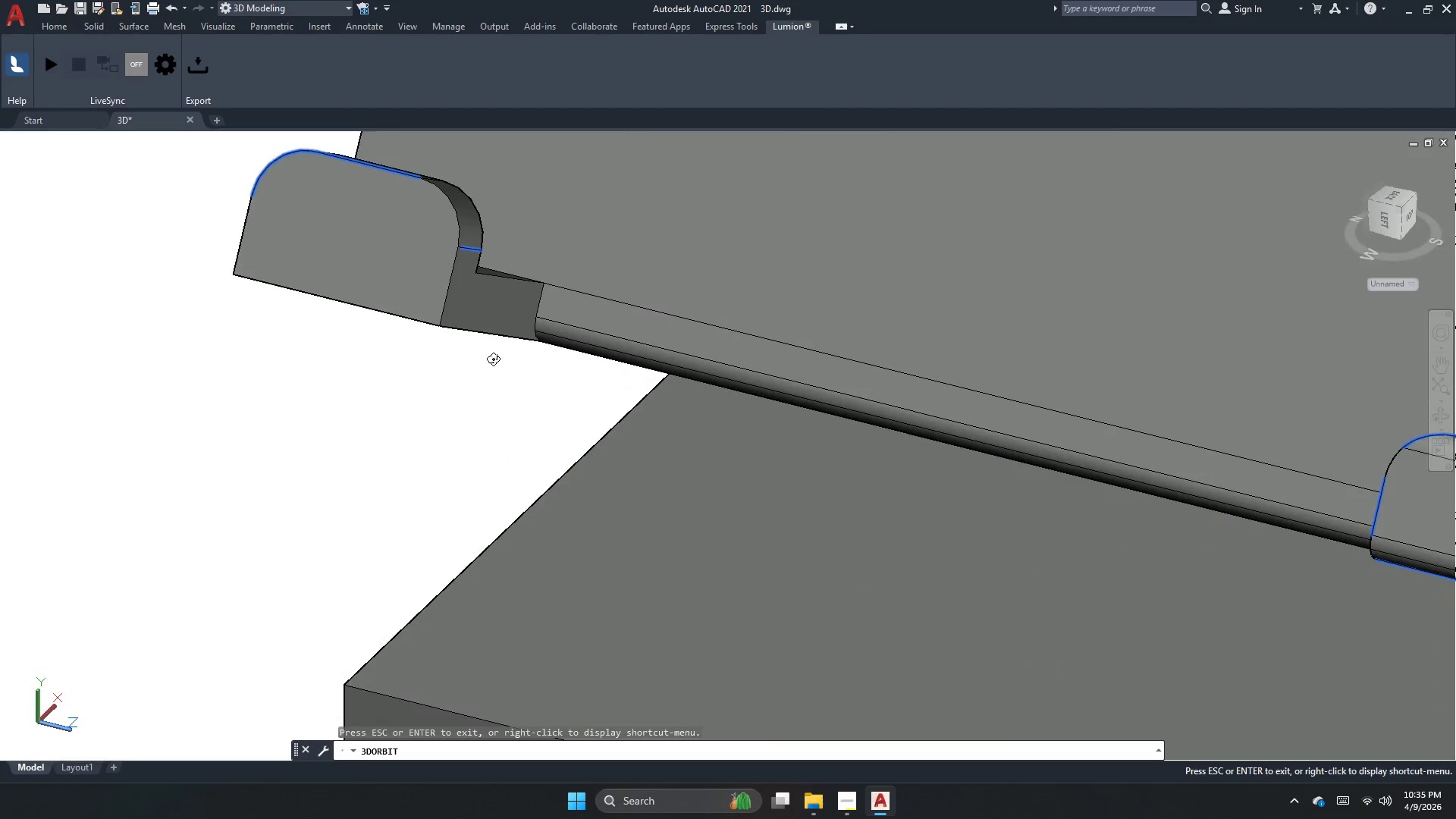 
scroll: coordinate [411, 331], scroll_direction: down, amount: 4.0
 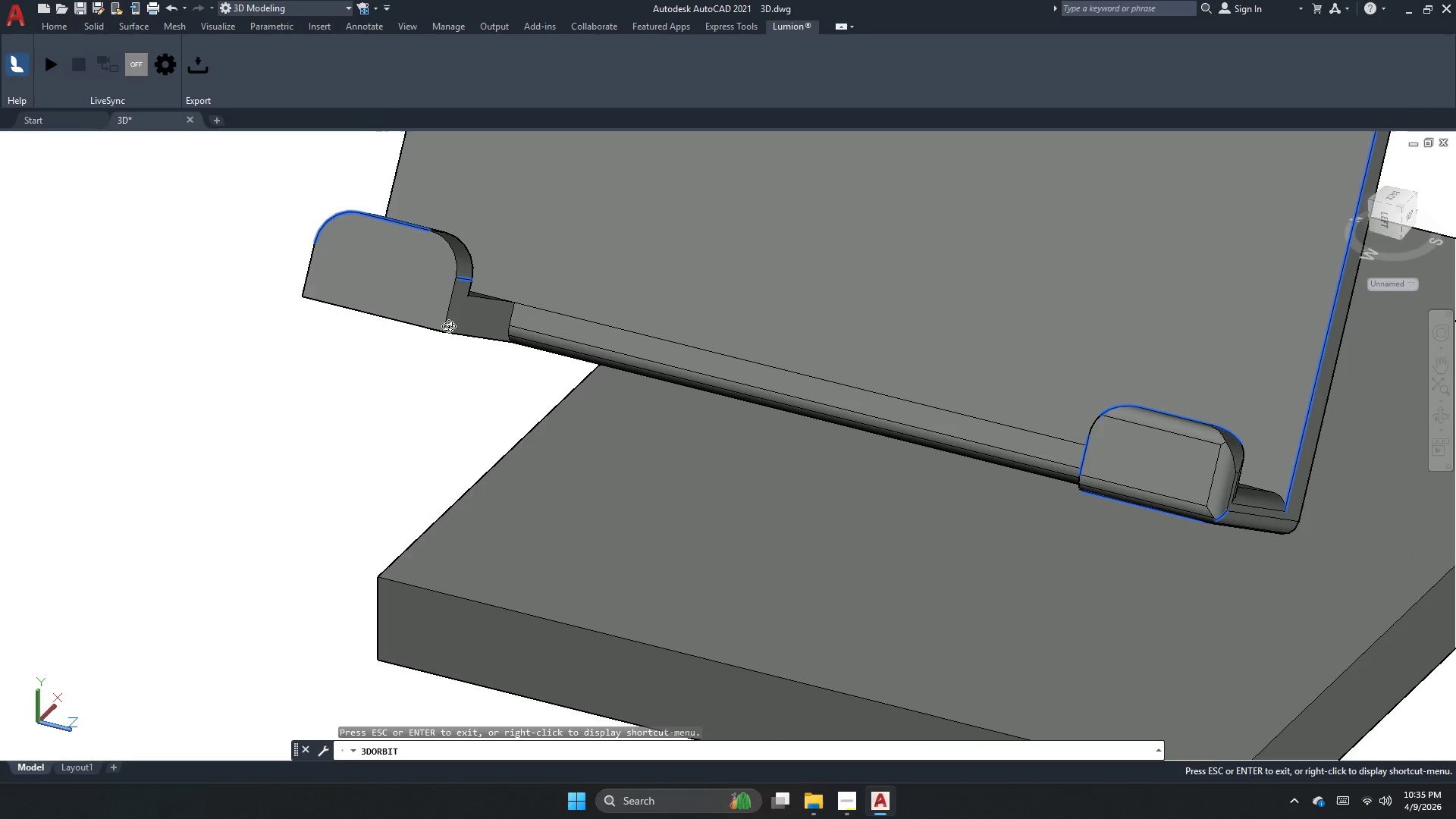 
left_click_drag(start_coordinate=[924, 447], to_coordinate=[767, 431])
 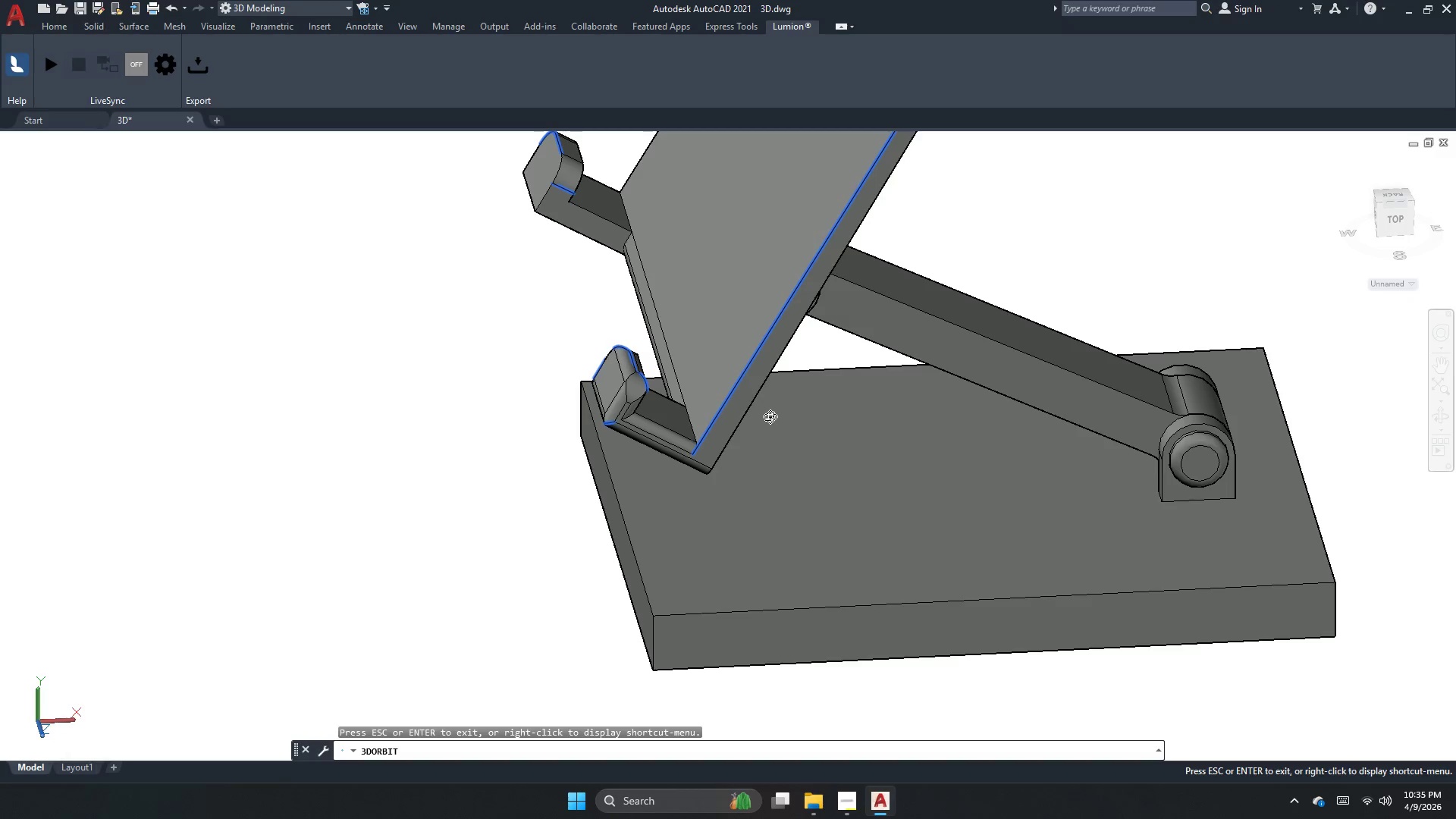 
scroll: coordinate [469, 364], scroll_direction: down, amount: 5.0
 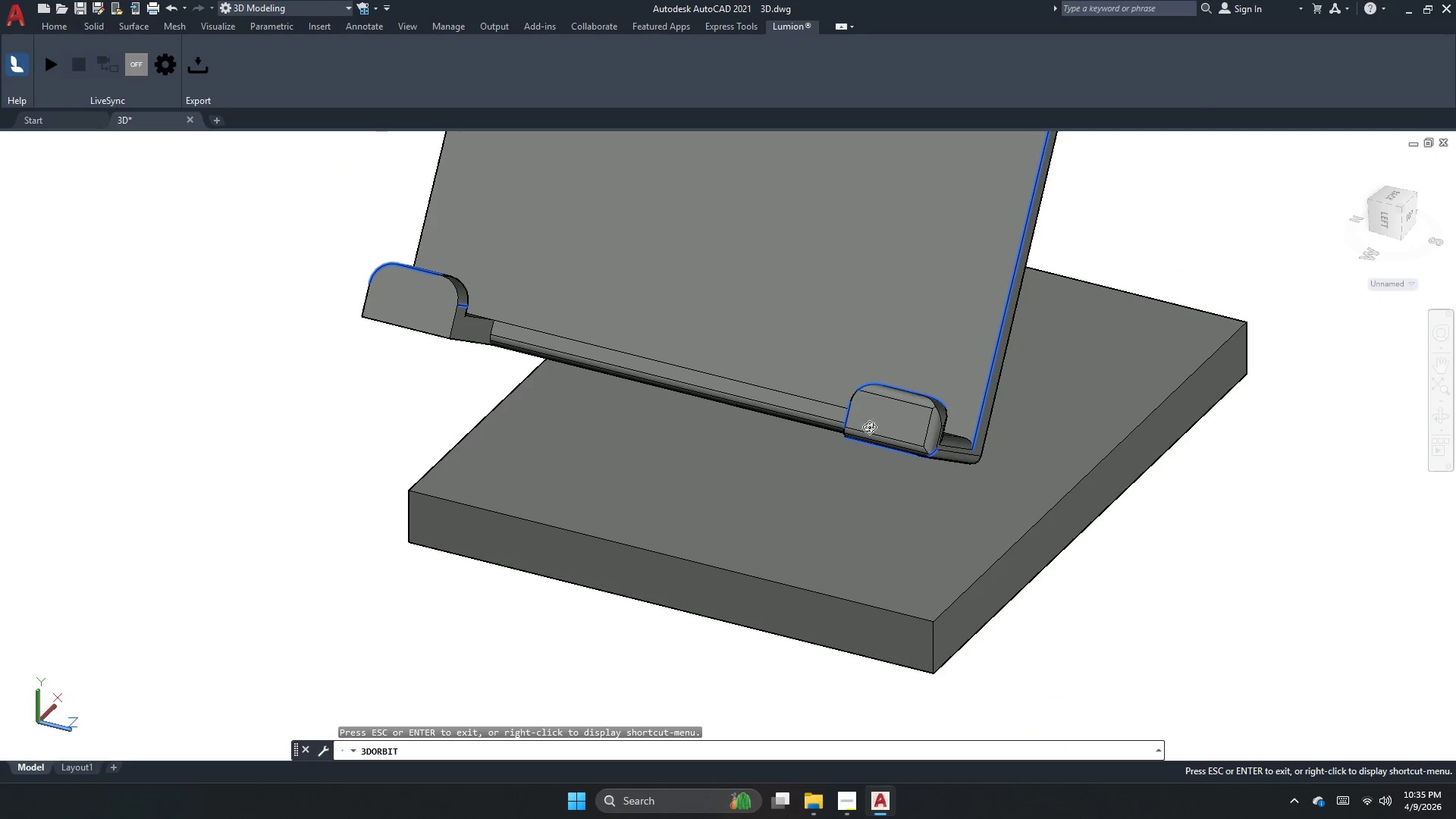 
scroll: coordinate [1060, 364], scroll_direction: up, amount: 4.0
 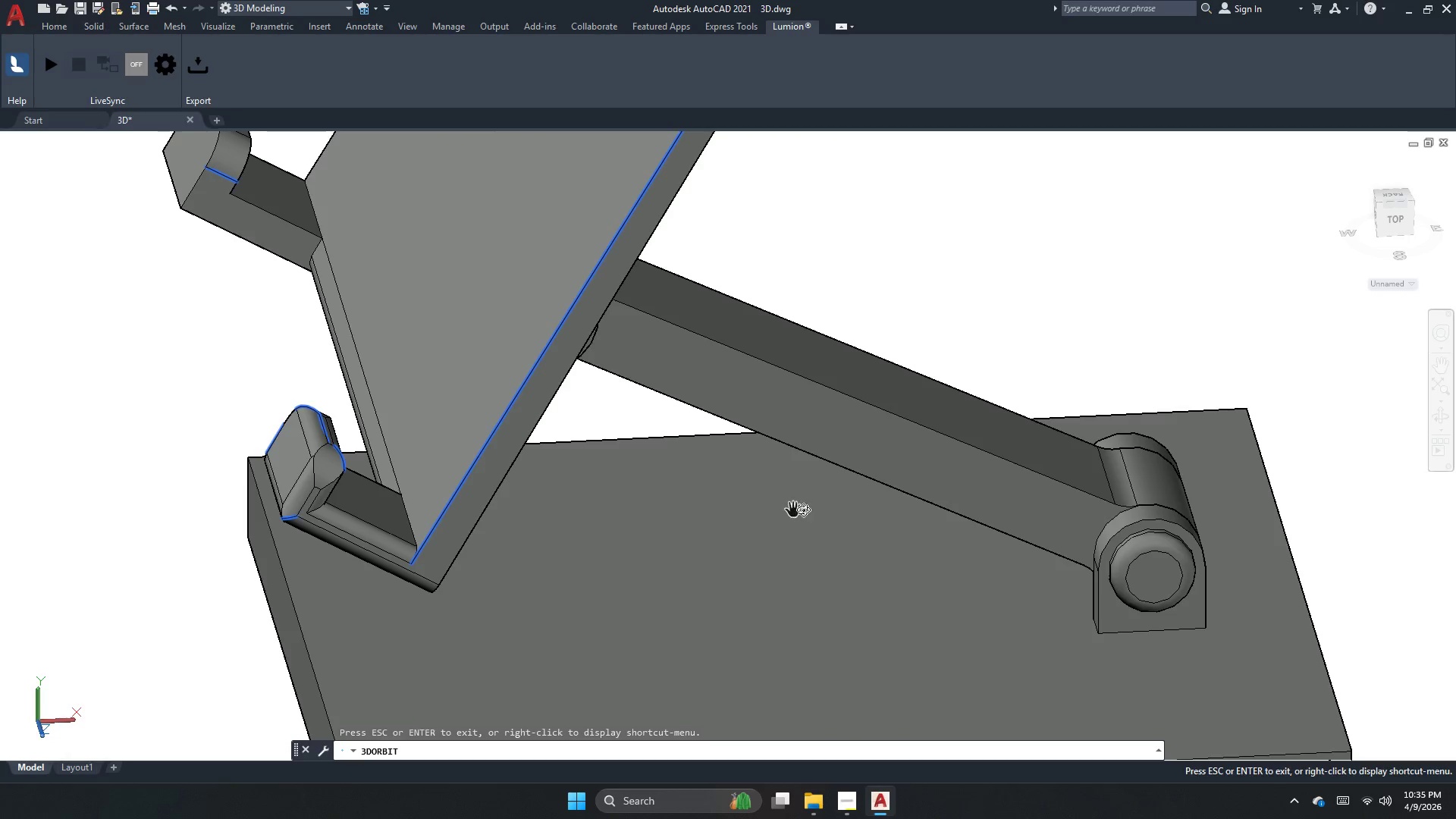 
key(Escape)
 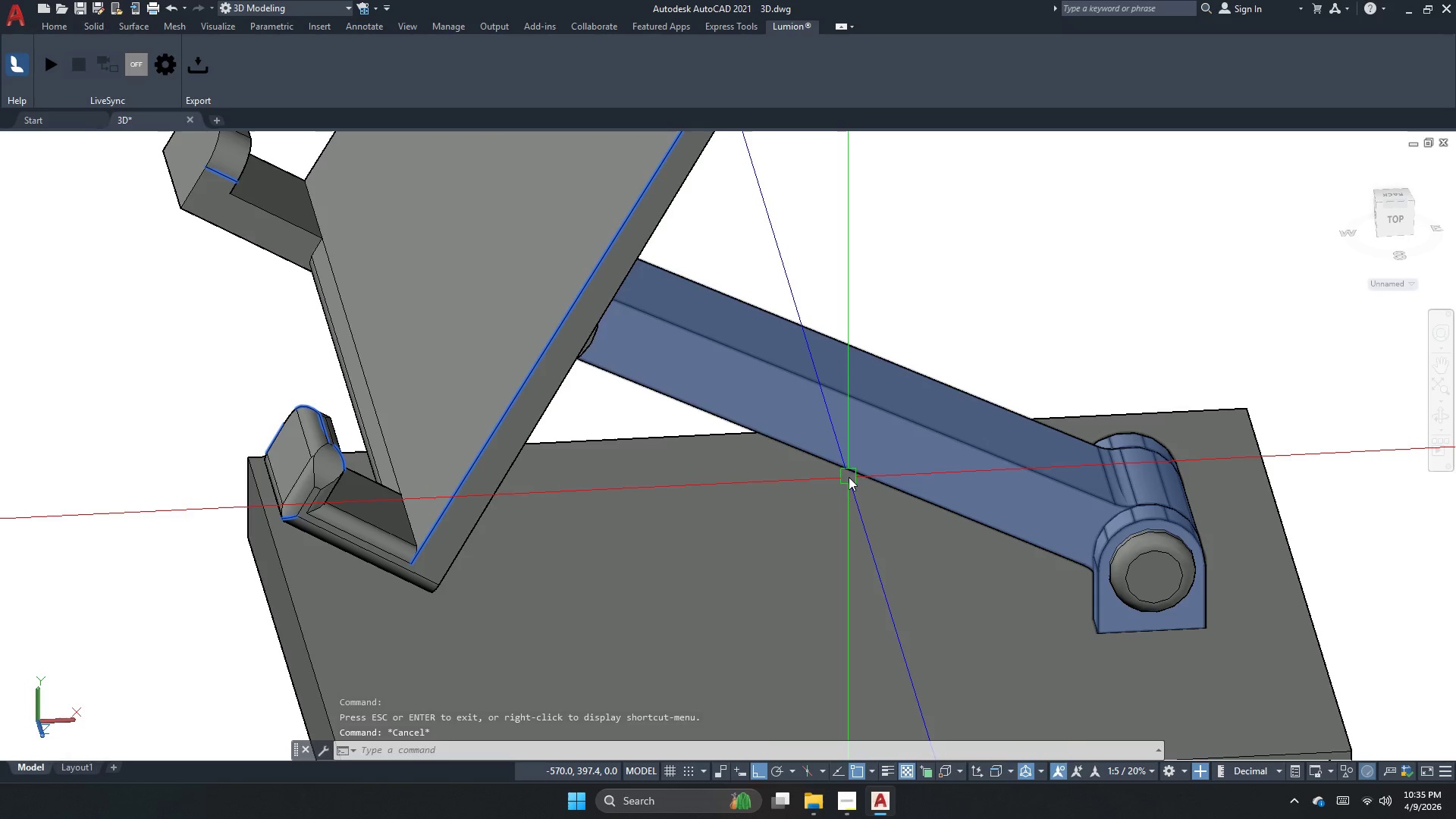 
key(Escape)
 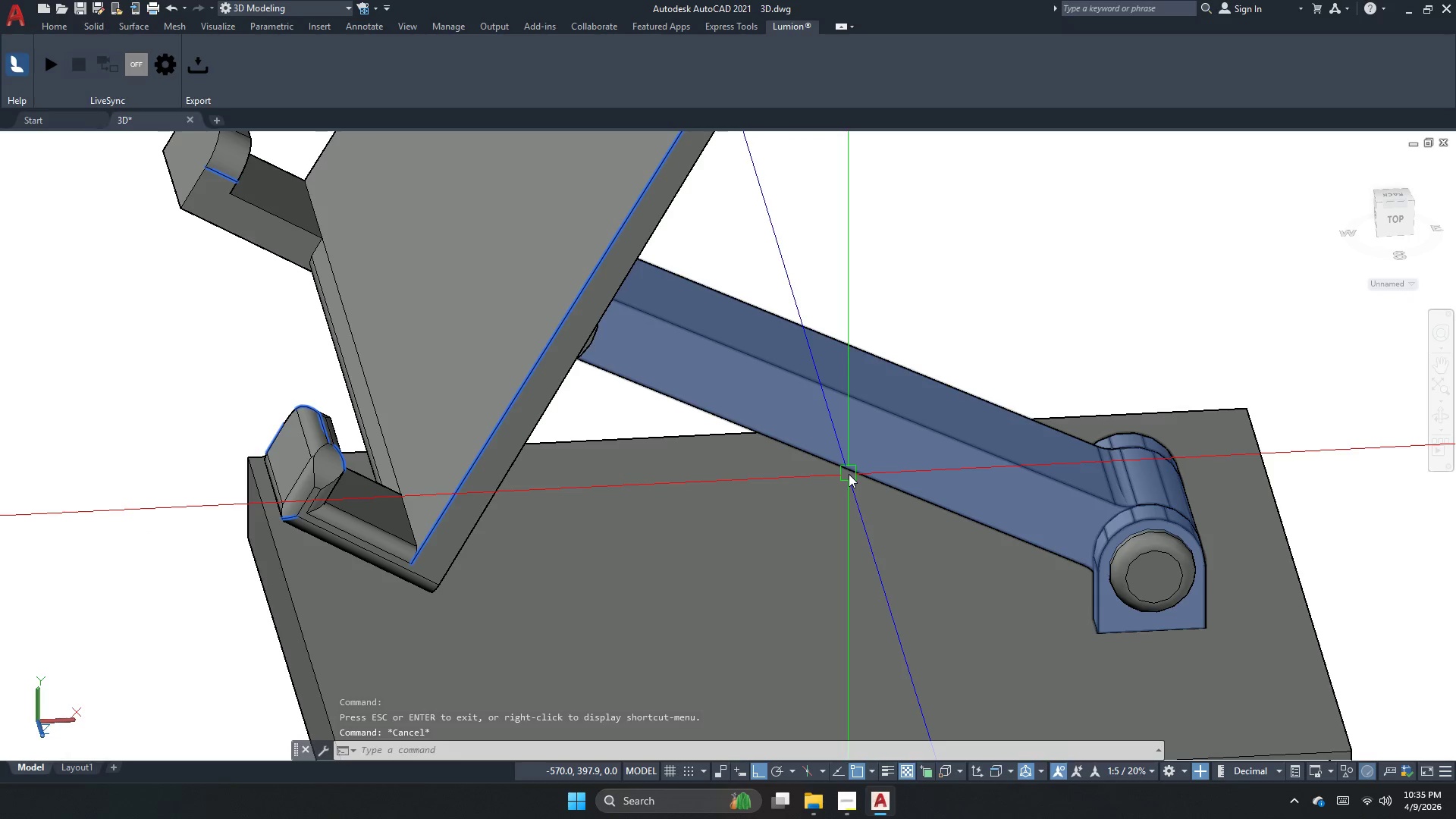 
key(F)
 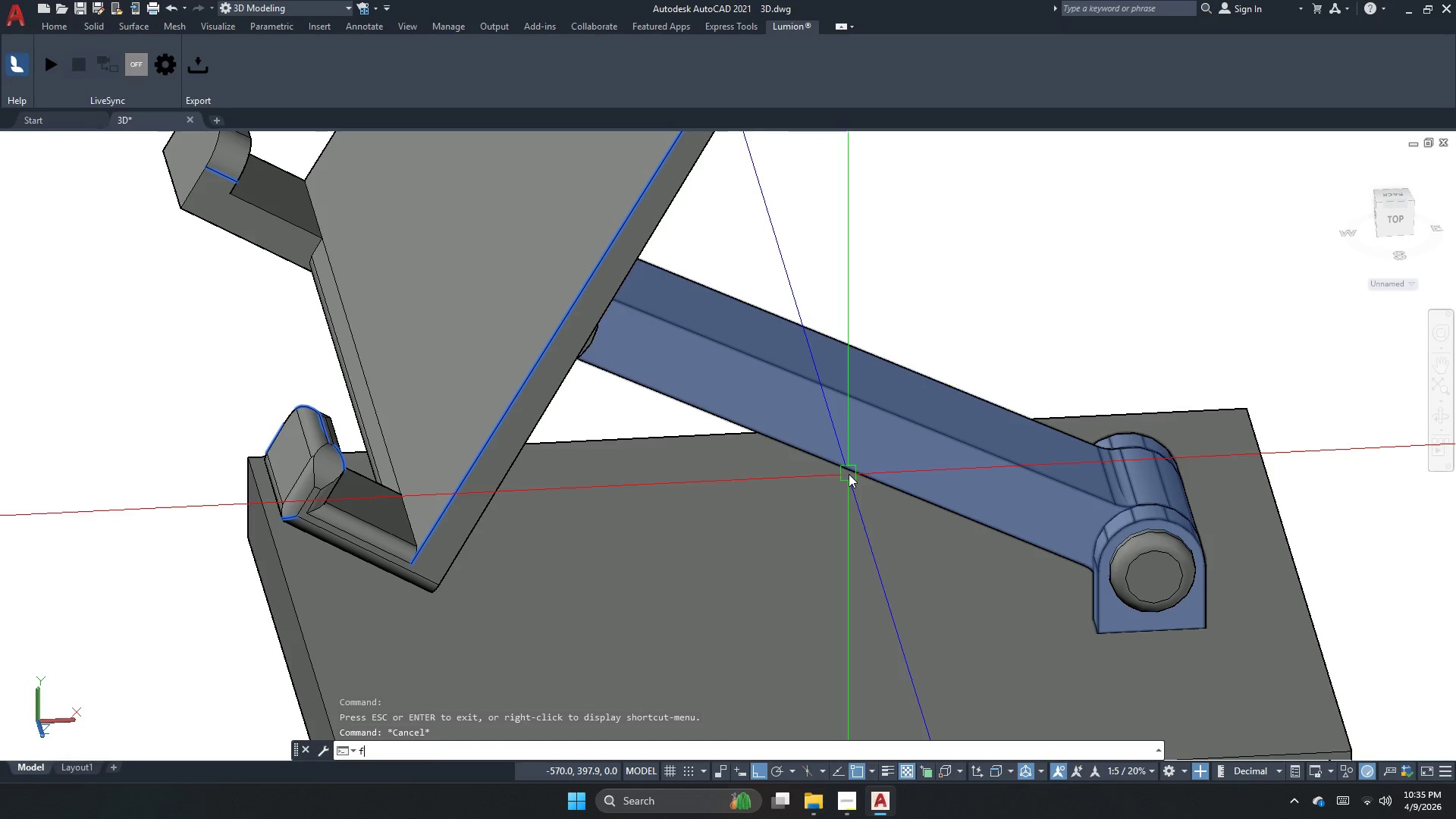 
key(Space)
 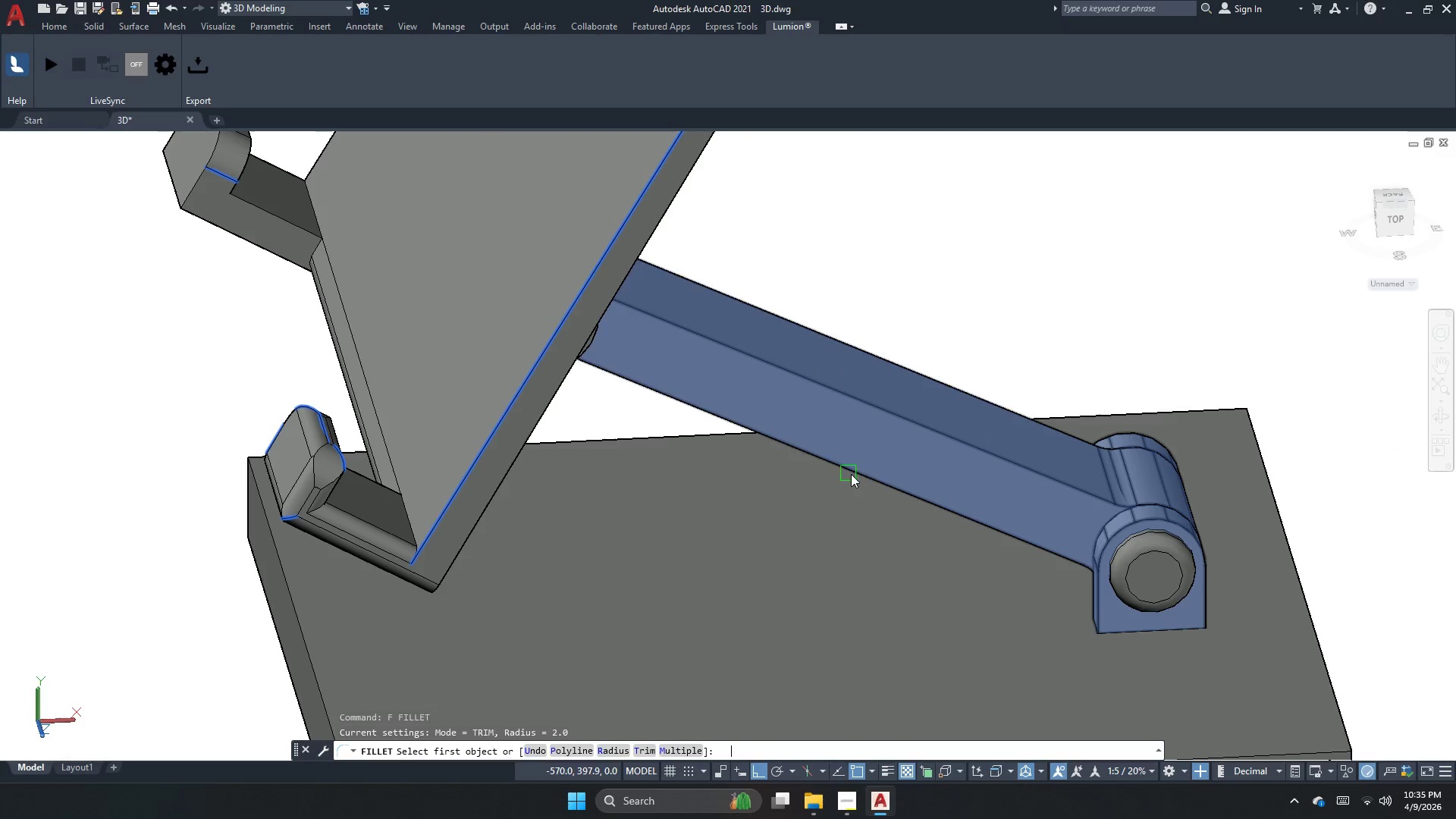 
key(R)
 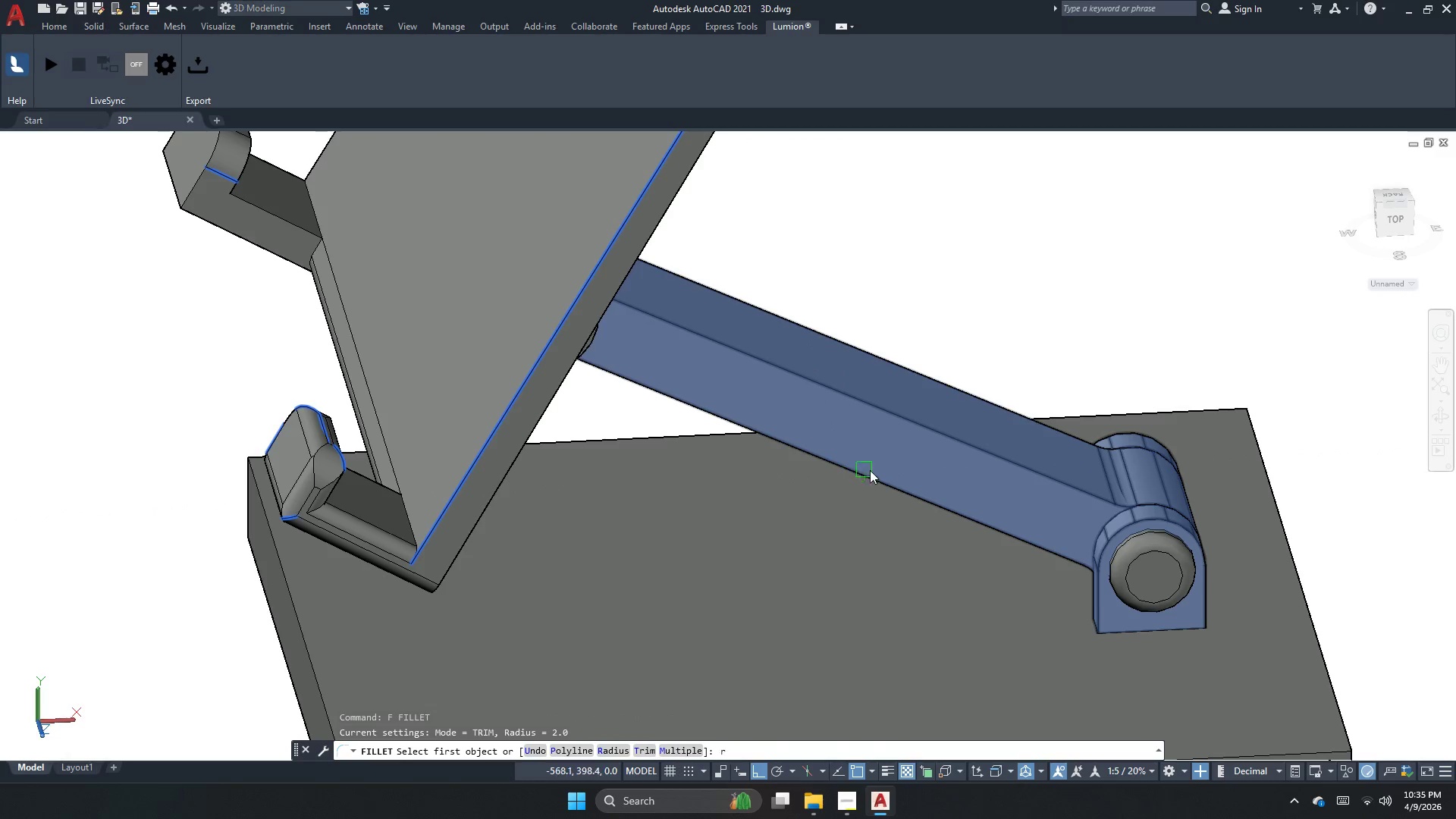 
key(Space)
 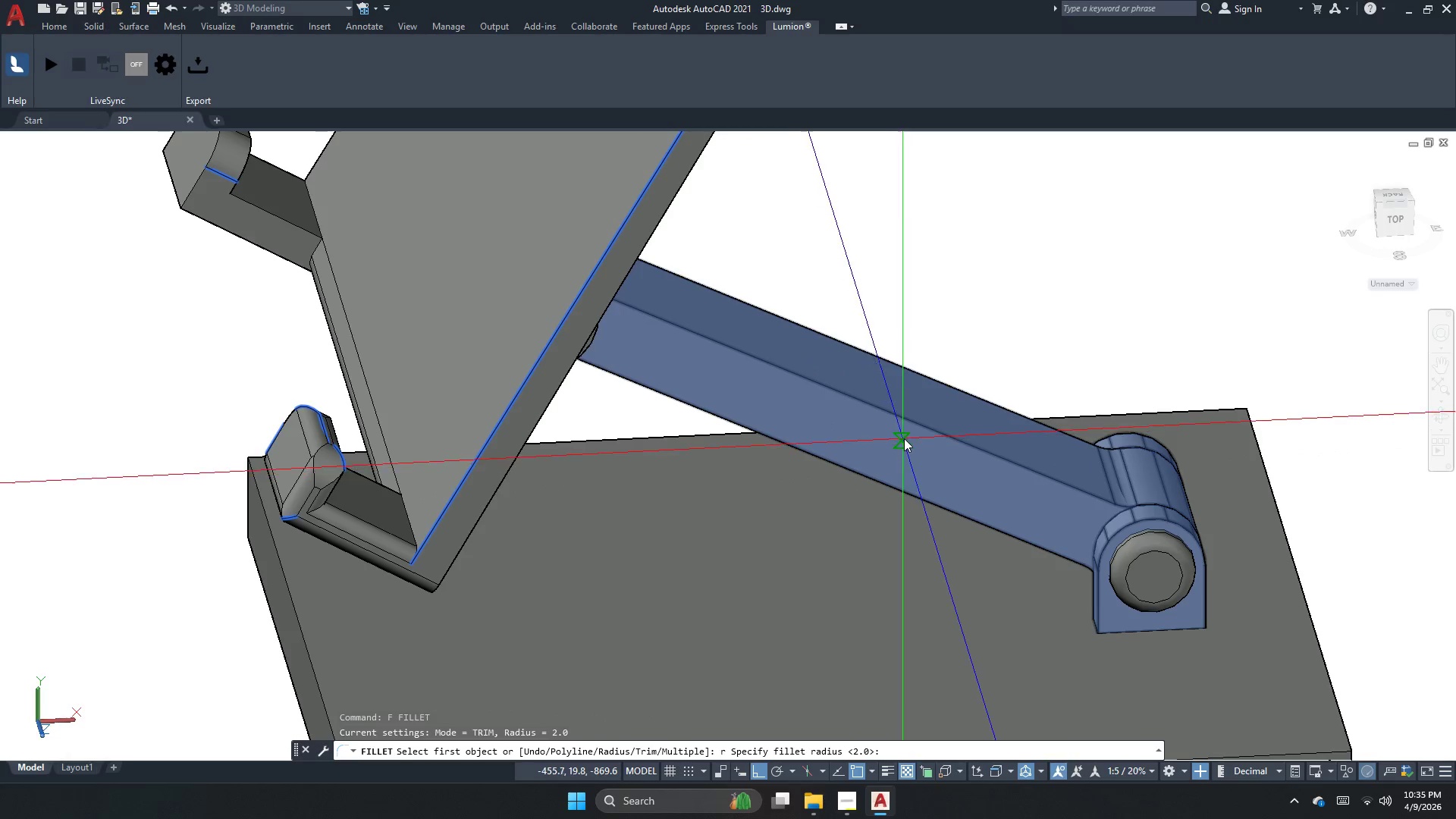 
key(Space)
 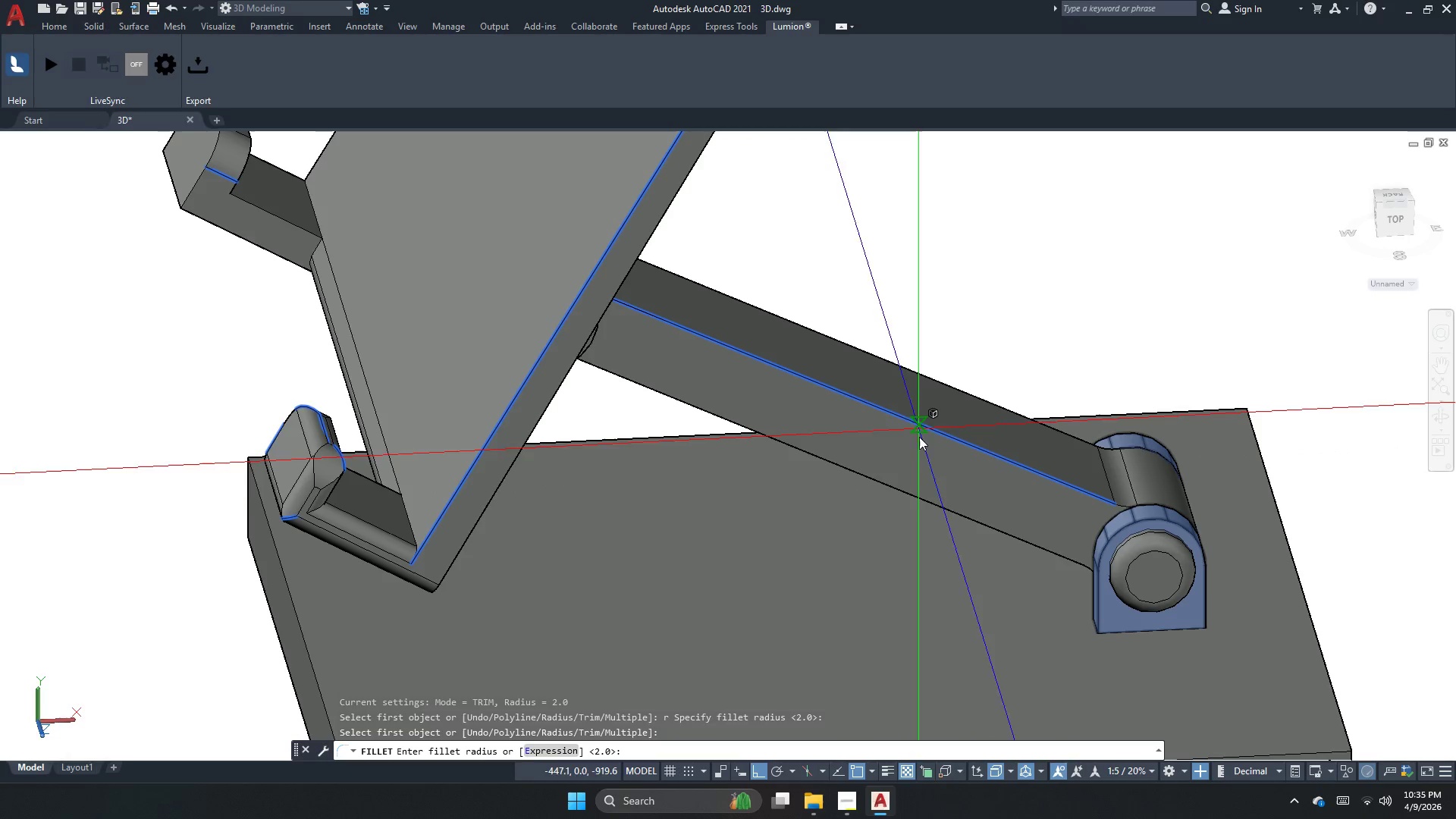 
key(Space)
 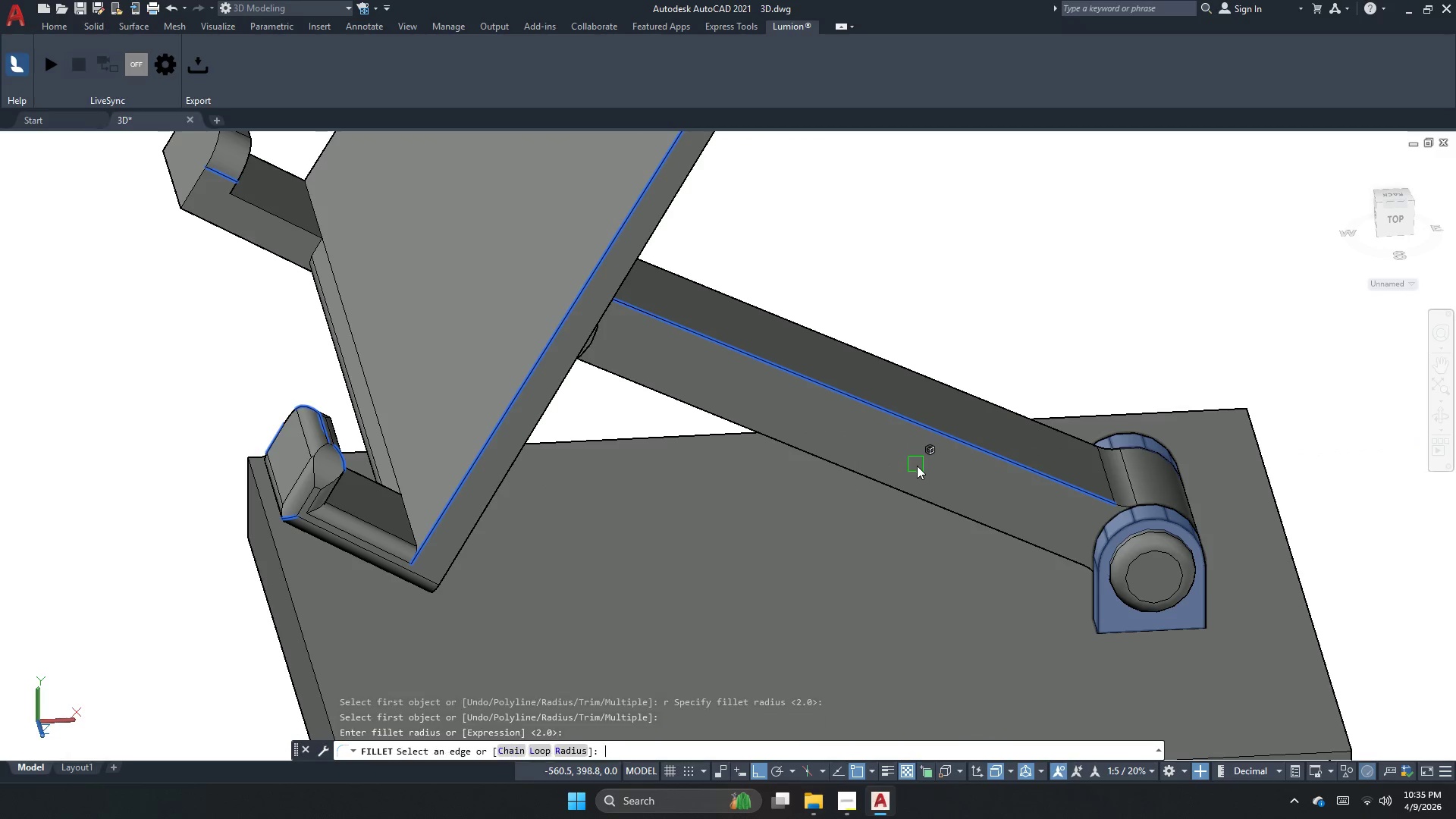 
key(Space)
 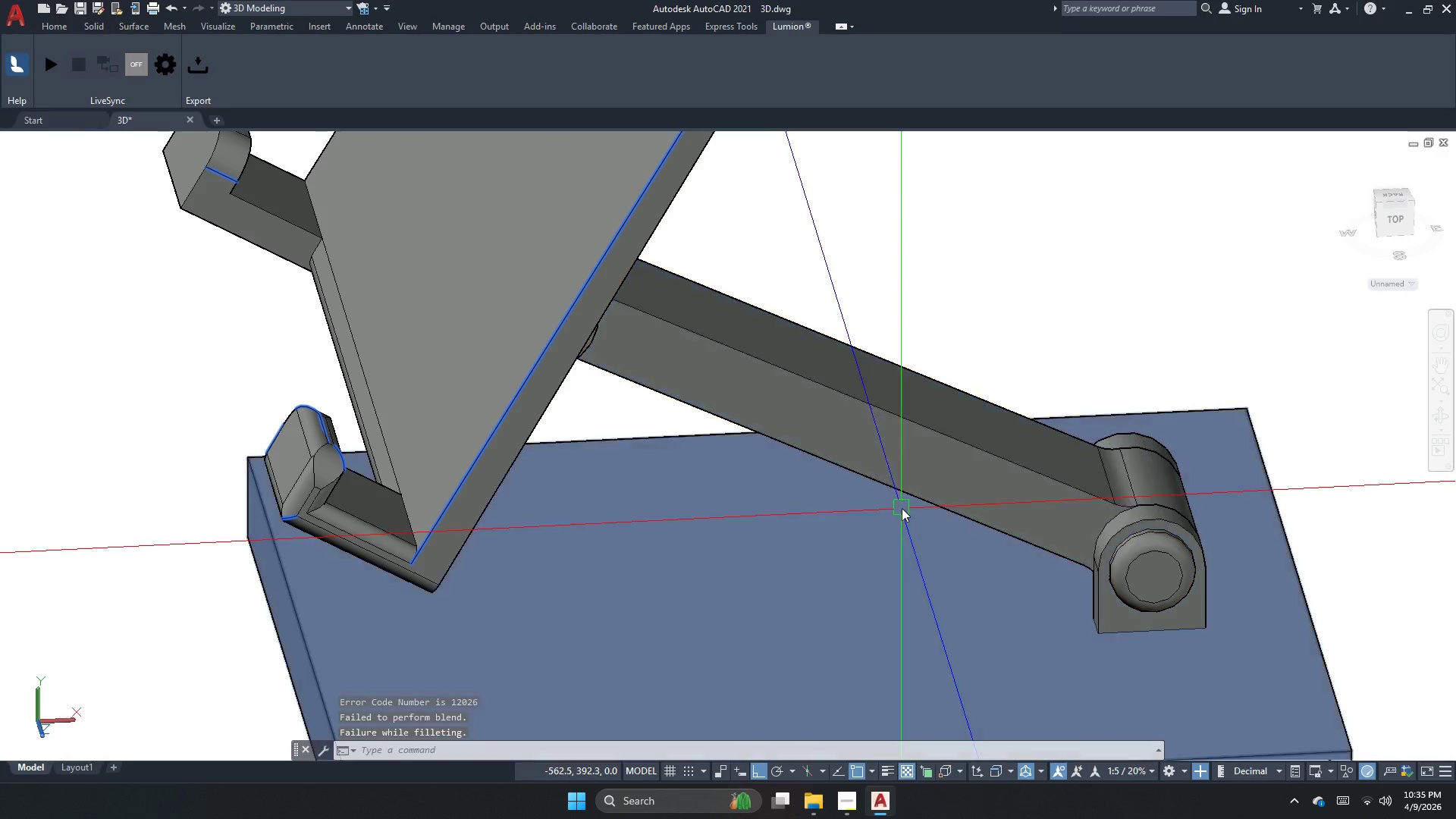 
key(Space)
 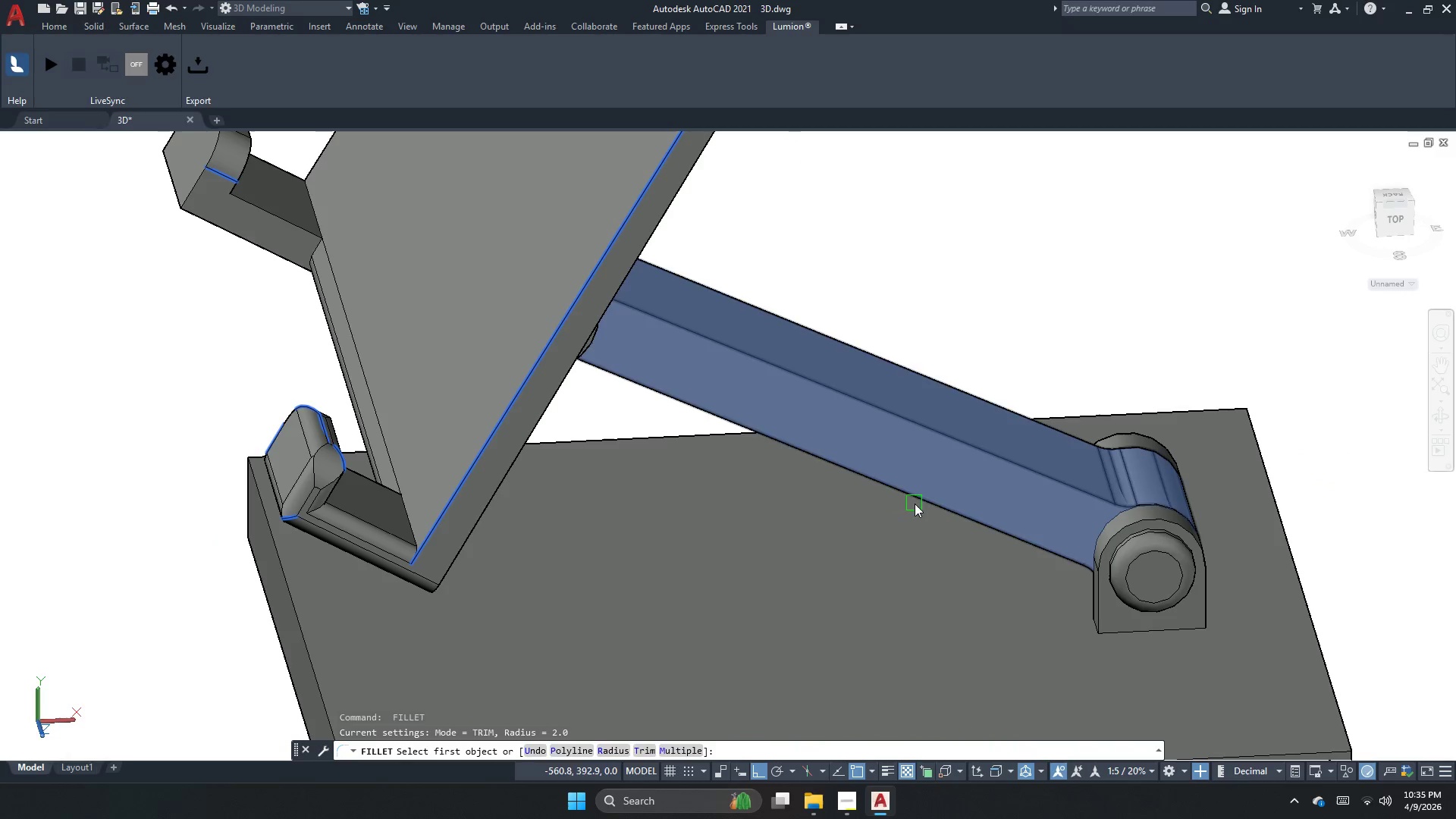 
left_click([918, 499])
 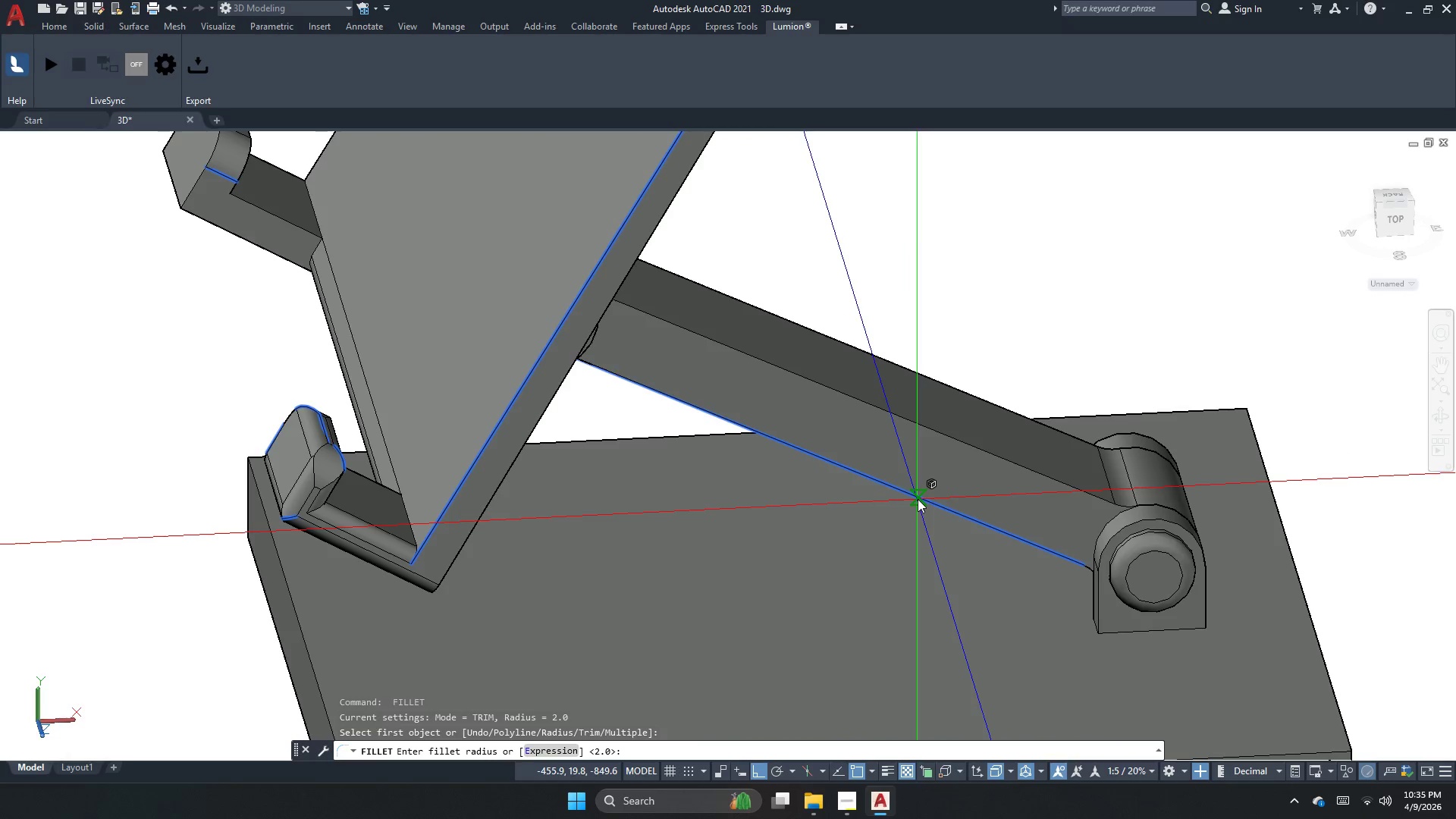 
key(Space)
 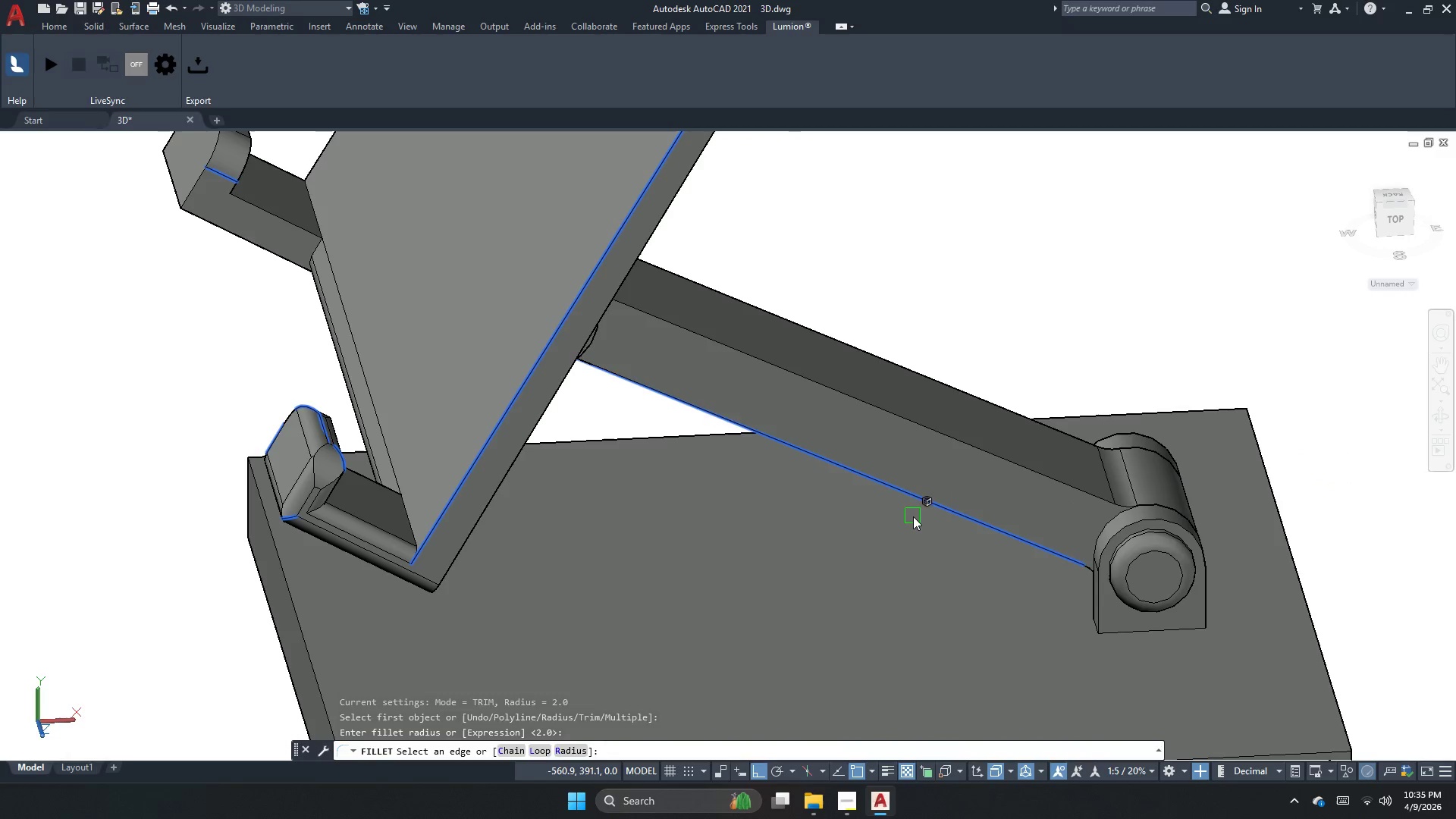 
key(Space)
 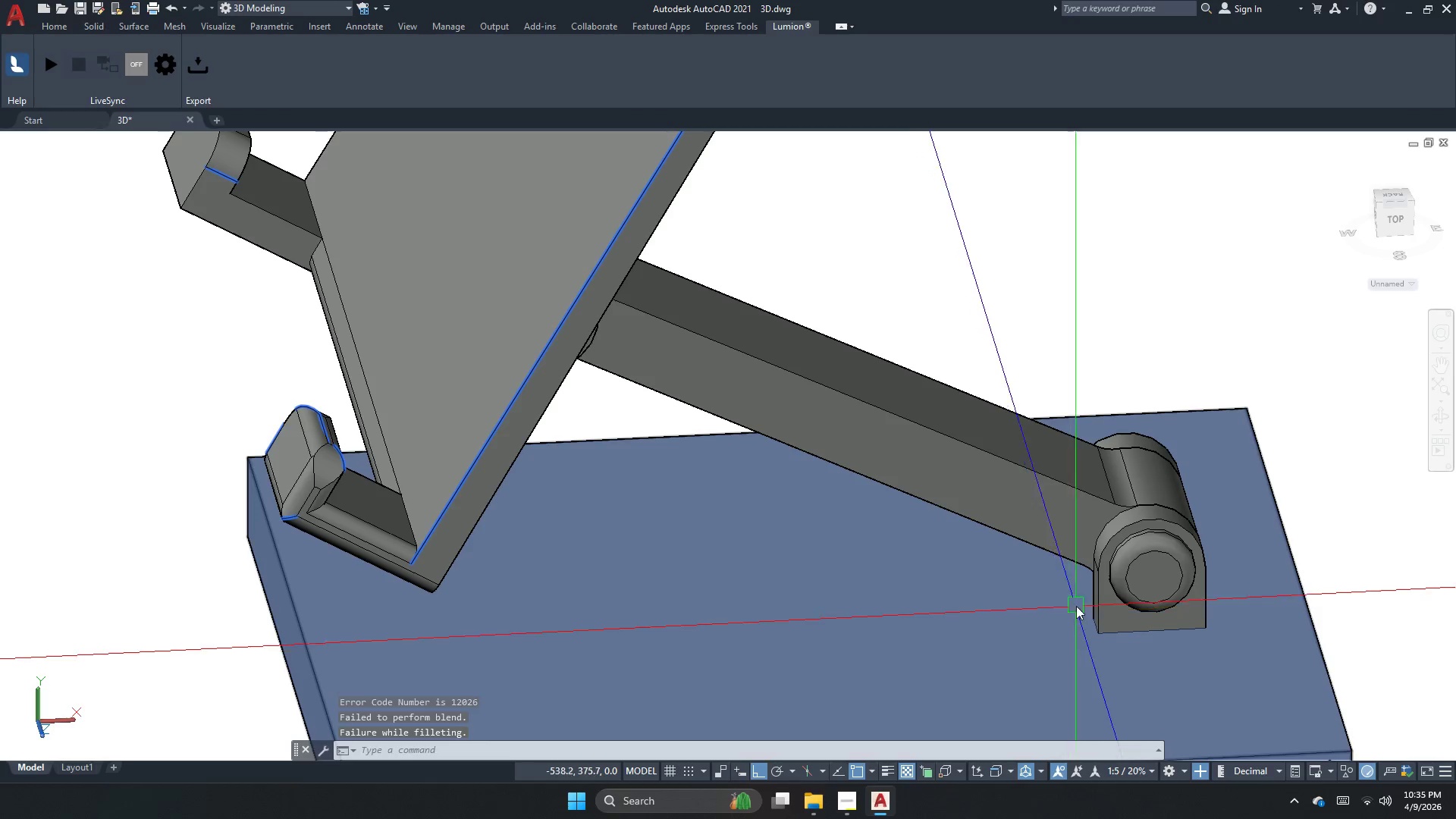 
hold_key(key=Space, duration=0.92)
 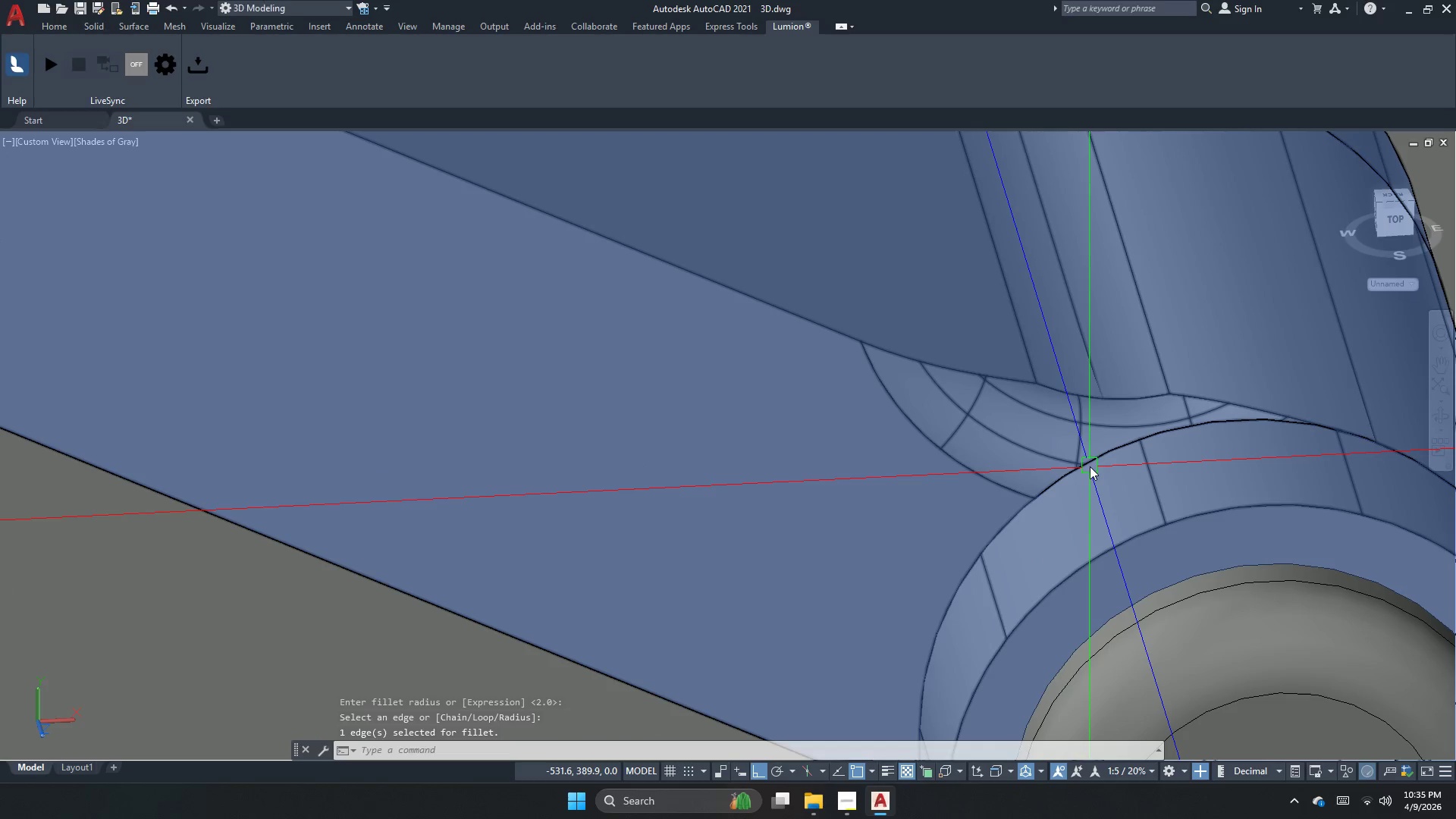 
scroll: coordinate [1084, 462], scroll_direction: up, amount: 5.0
 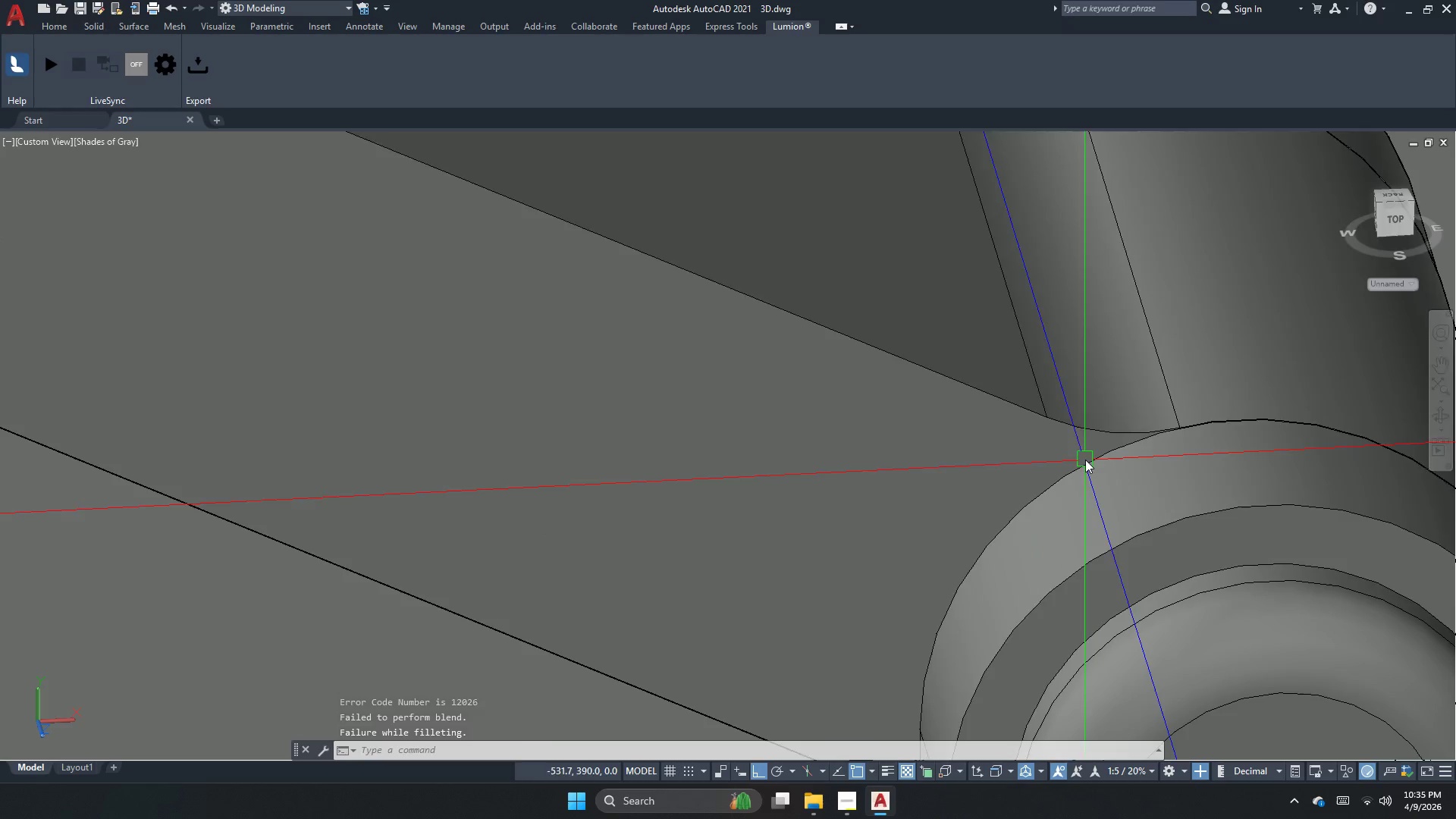 
left_click([1111, 438])
 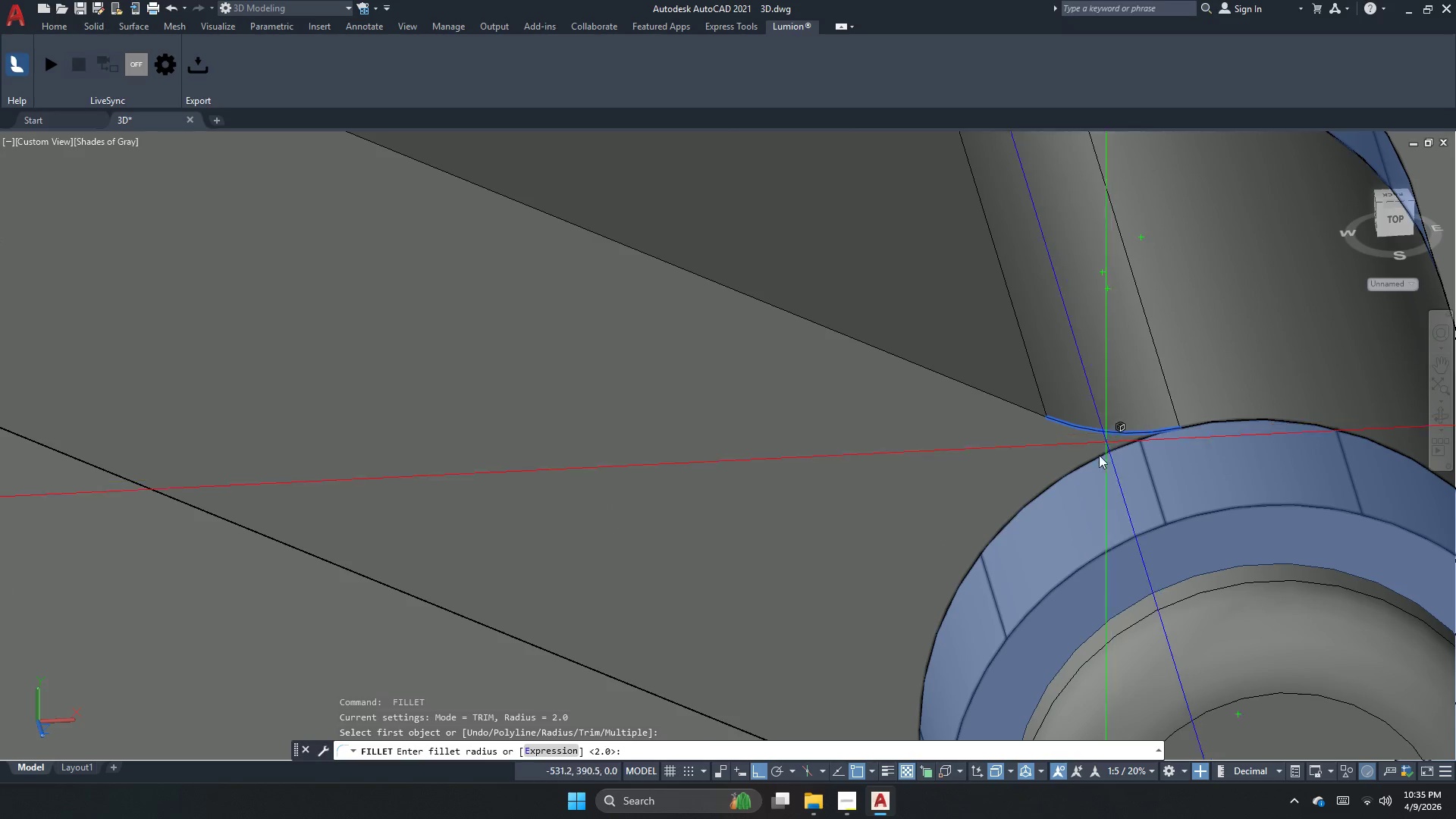 
key(Space)
 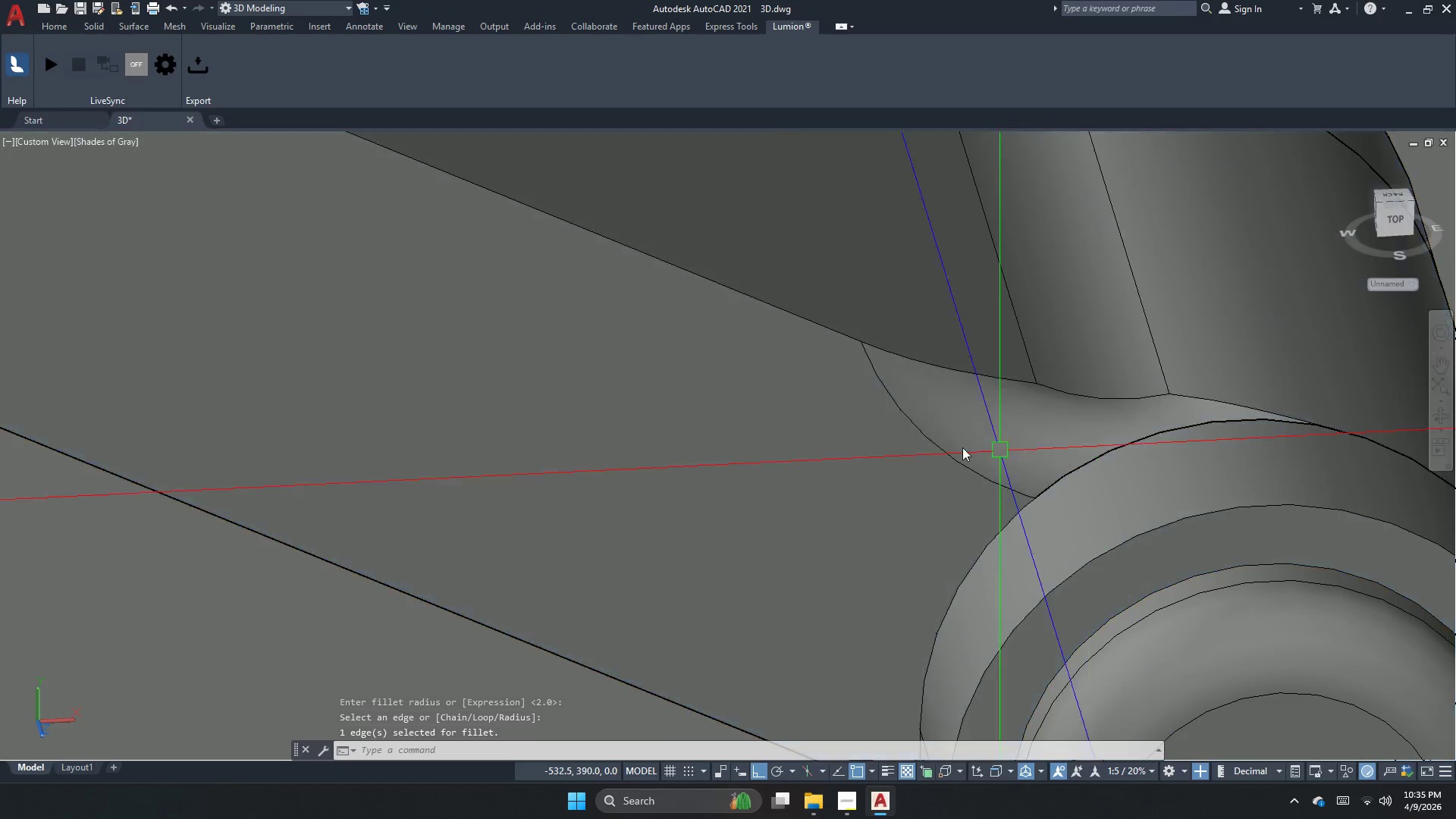 
key(Space)
 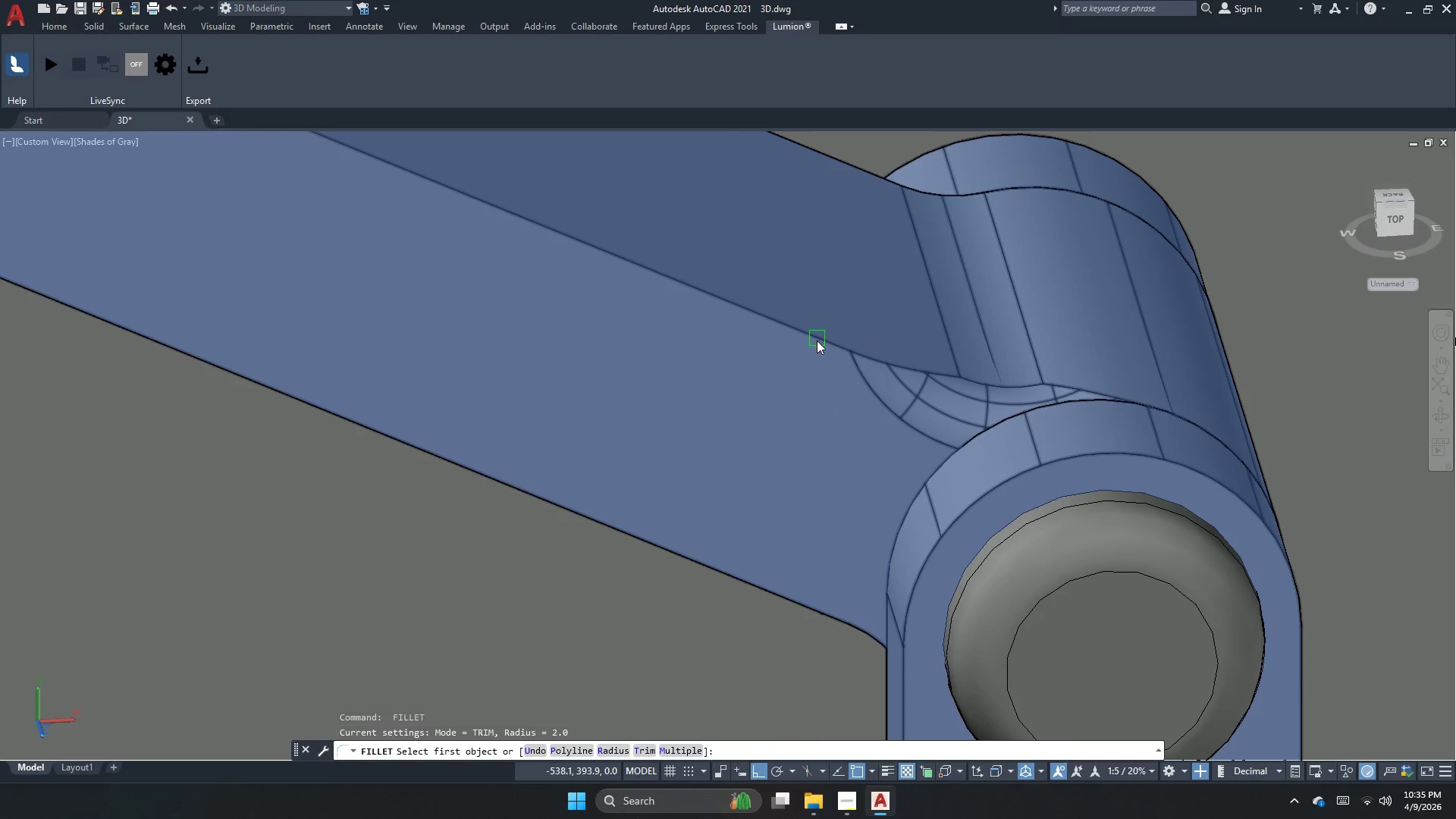 
scroll: coordinate [830, 366], scroll_direction: down, amount: 1.0
 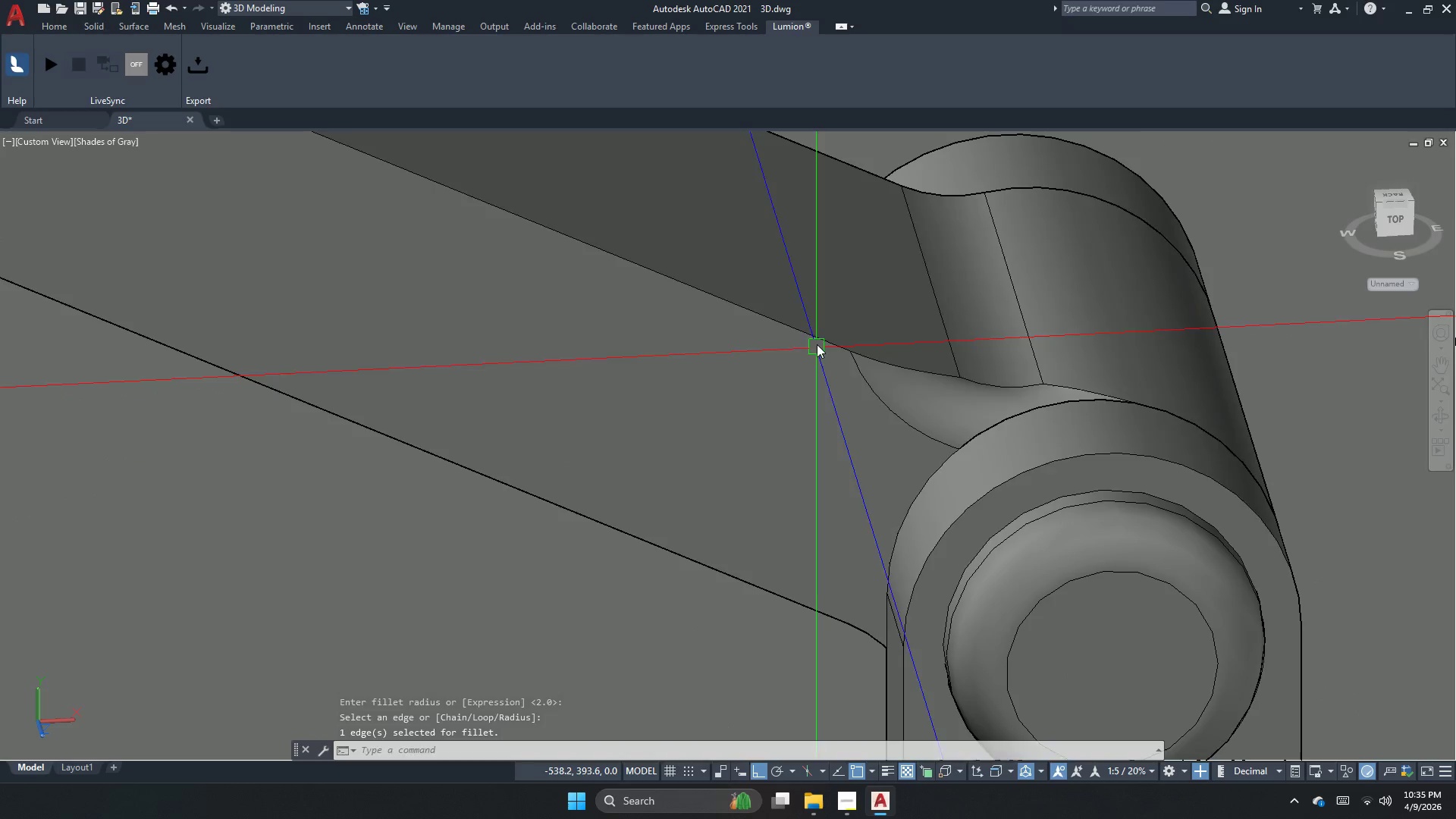 
left_click([814, 341])
 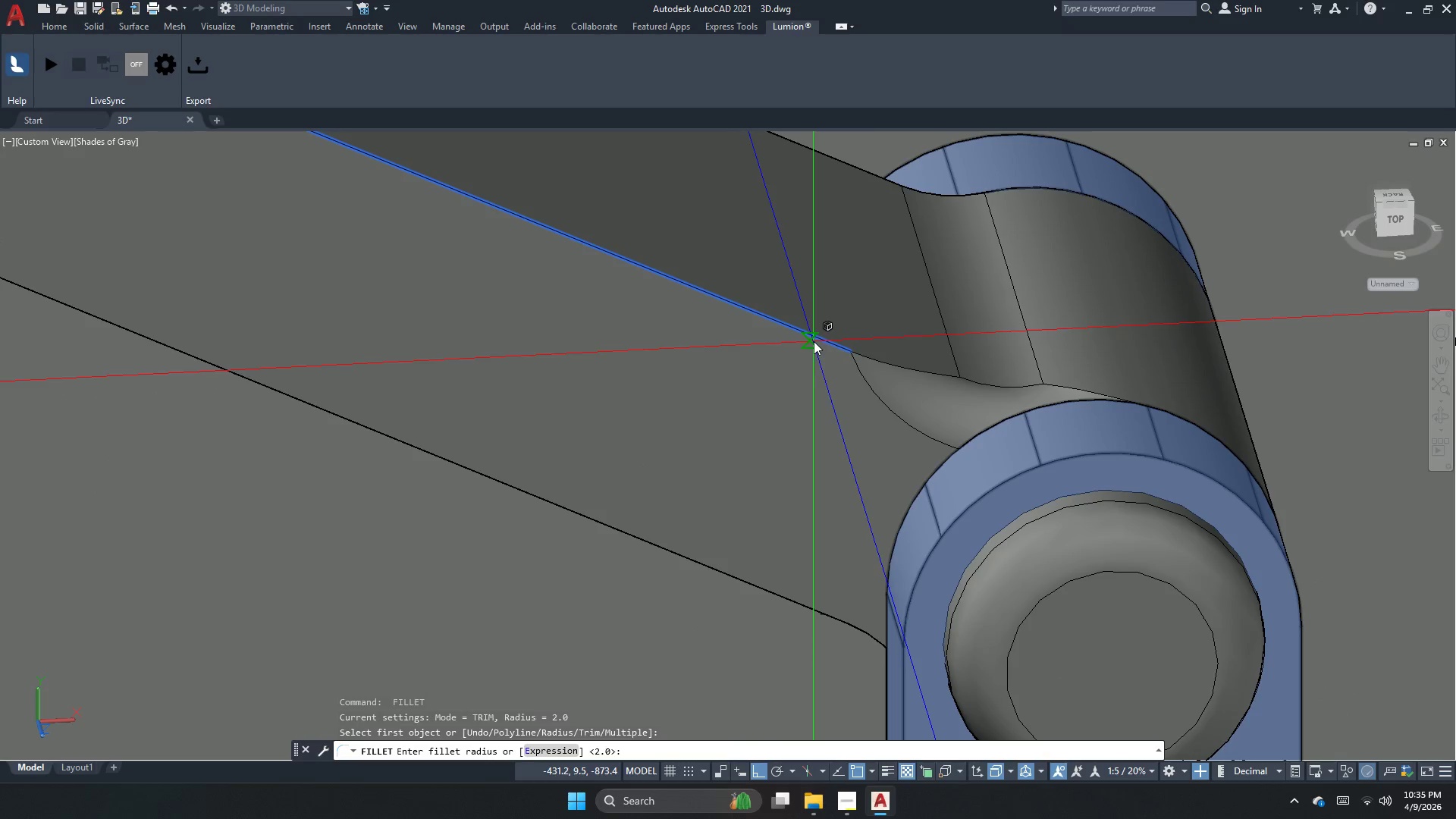 
key(Space)
 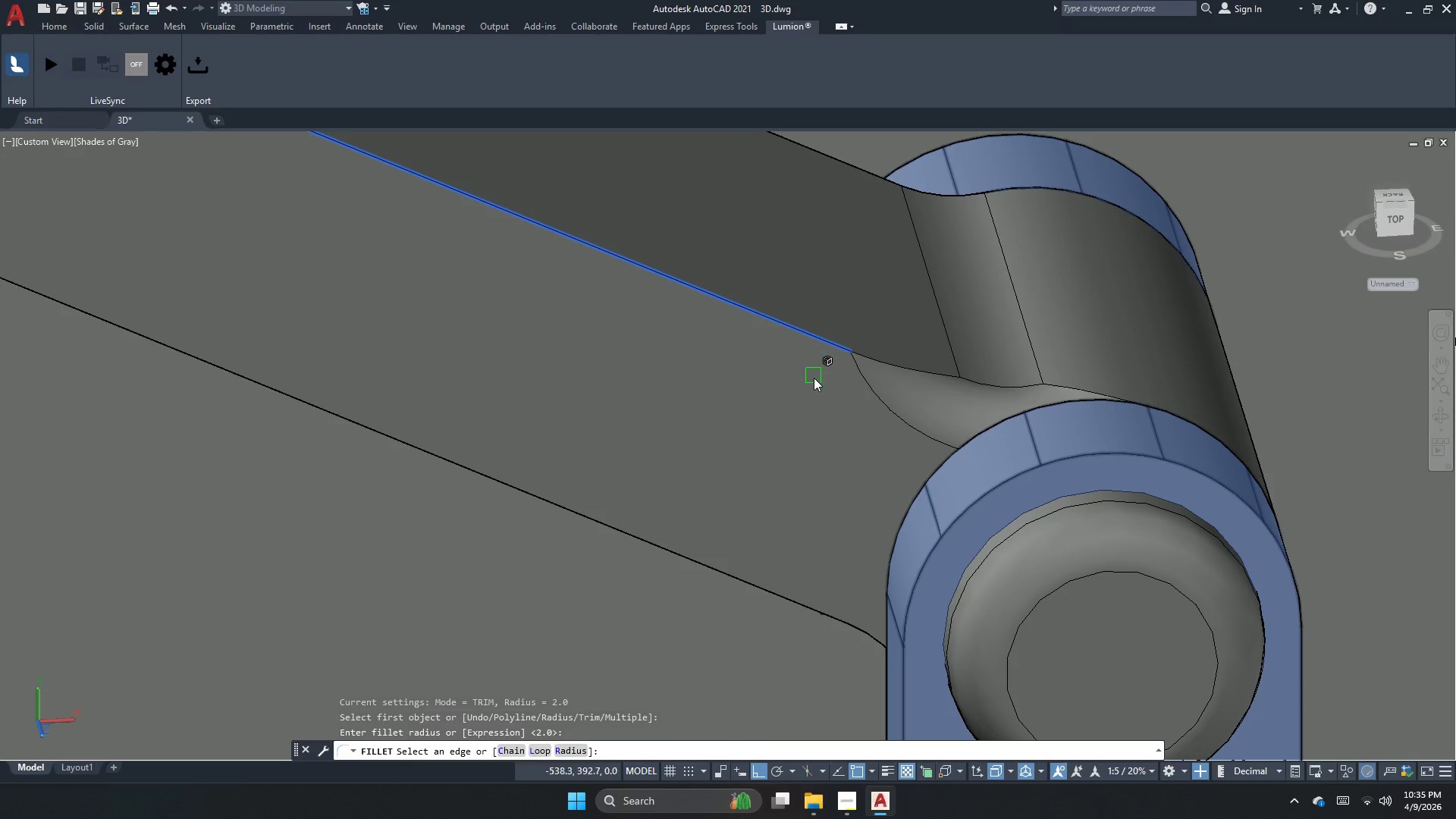 
key(Space)
 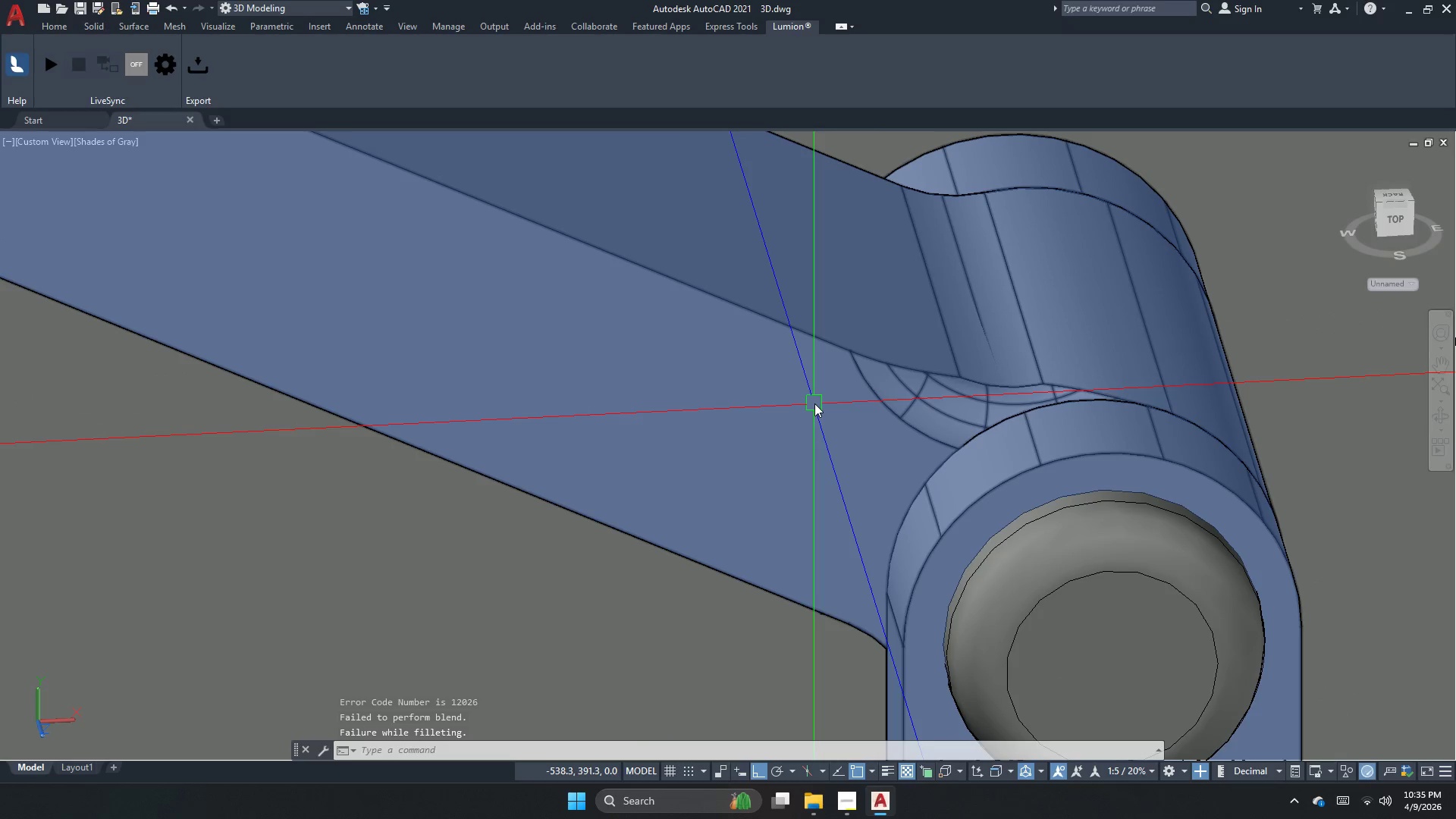 
key(Escape)
 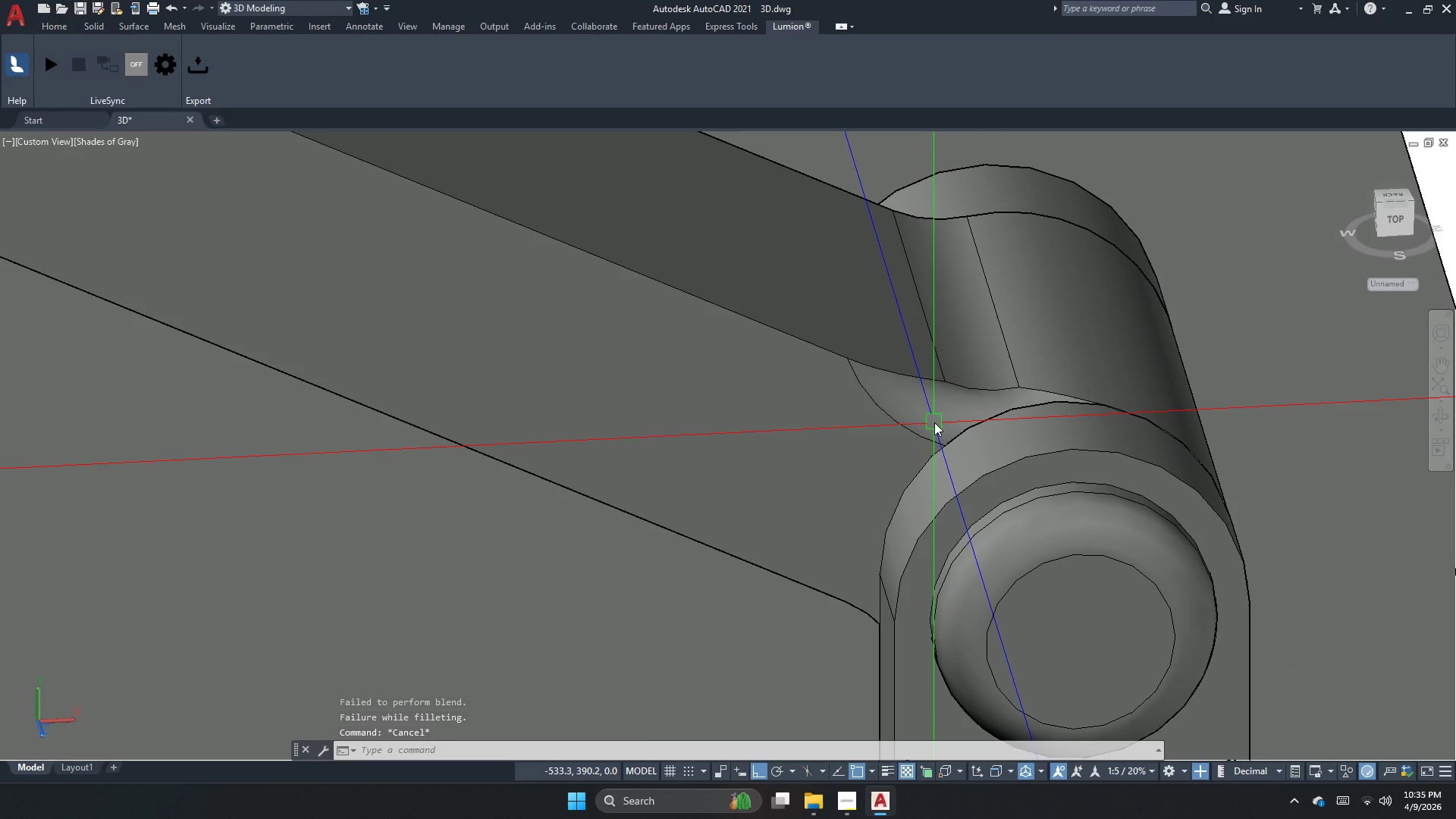 
scroll: coordinate [816, 409], scroll_direction: none, amount: 0.0
 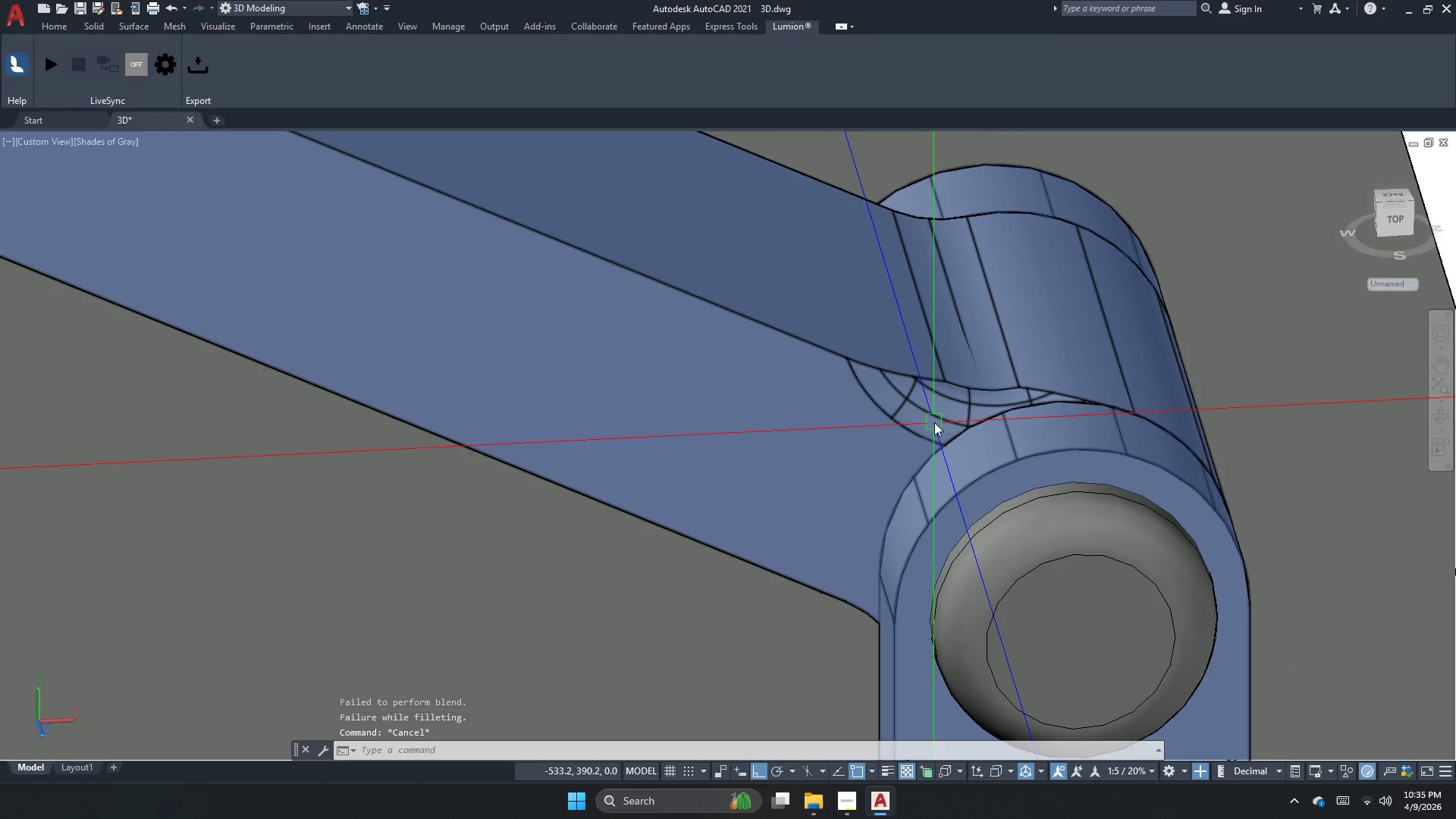 
key(Control+Z)
 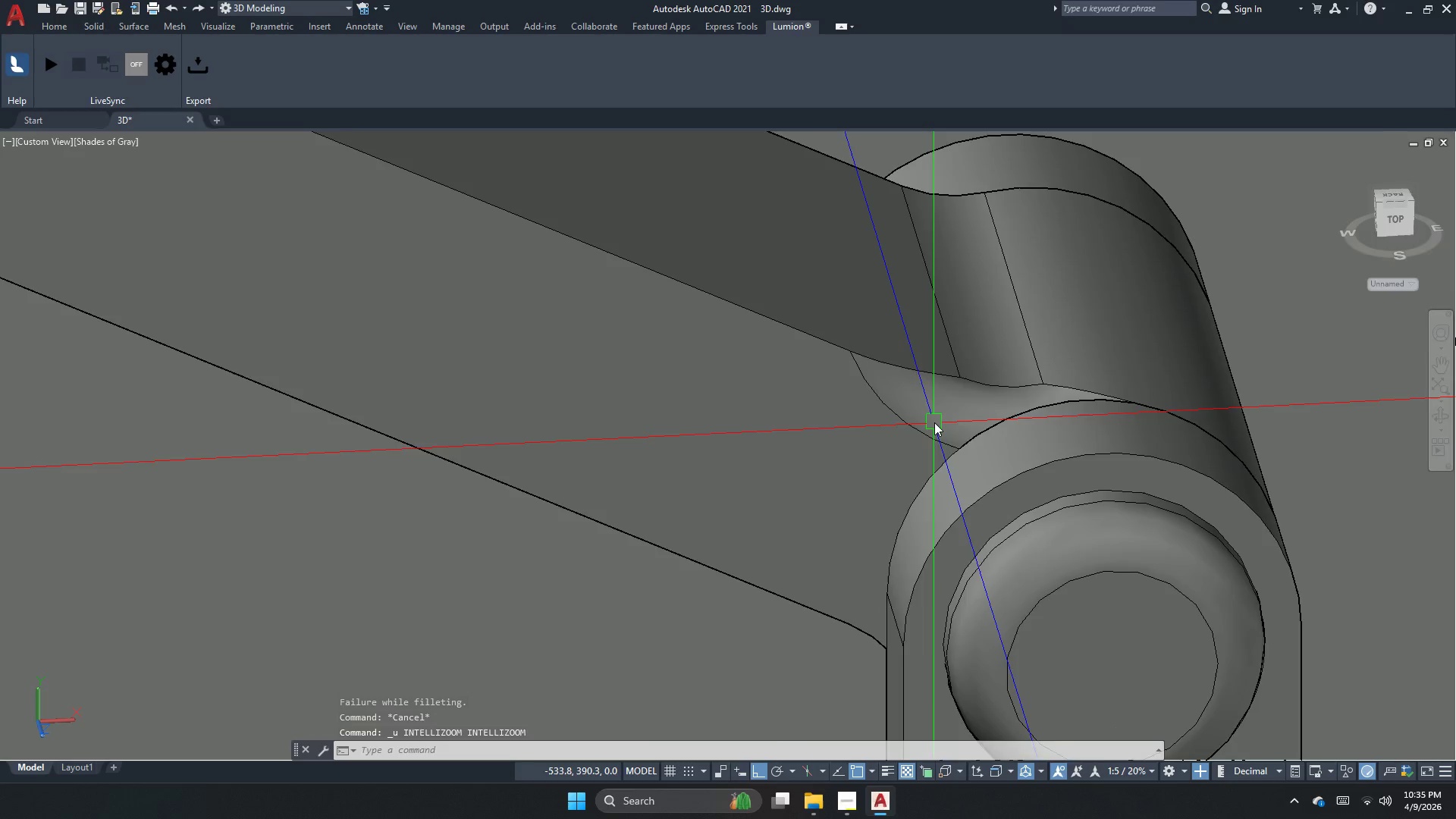 
key(Control+Z)
 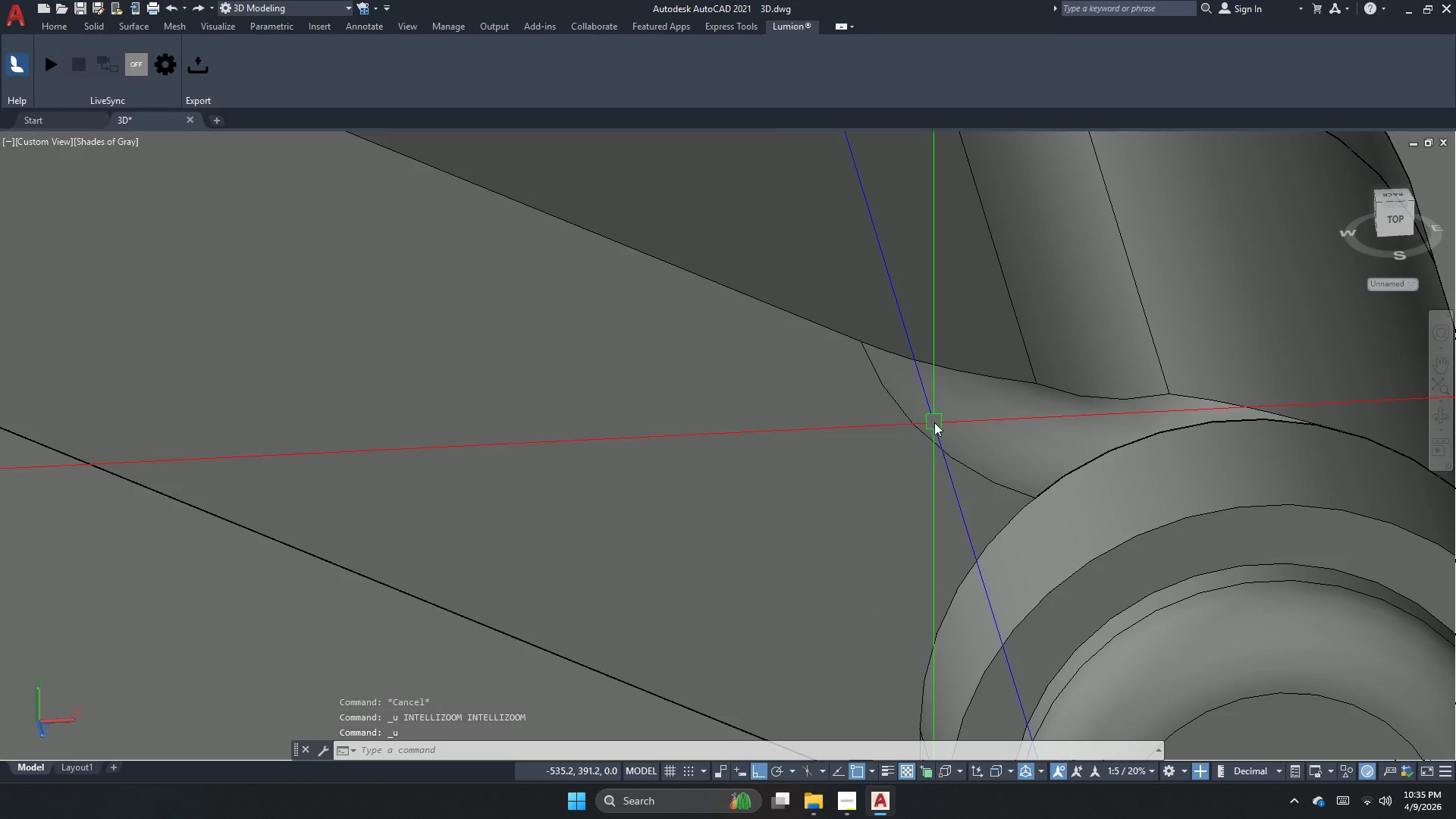 
key(Control+Z)
 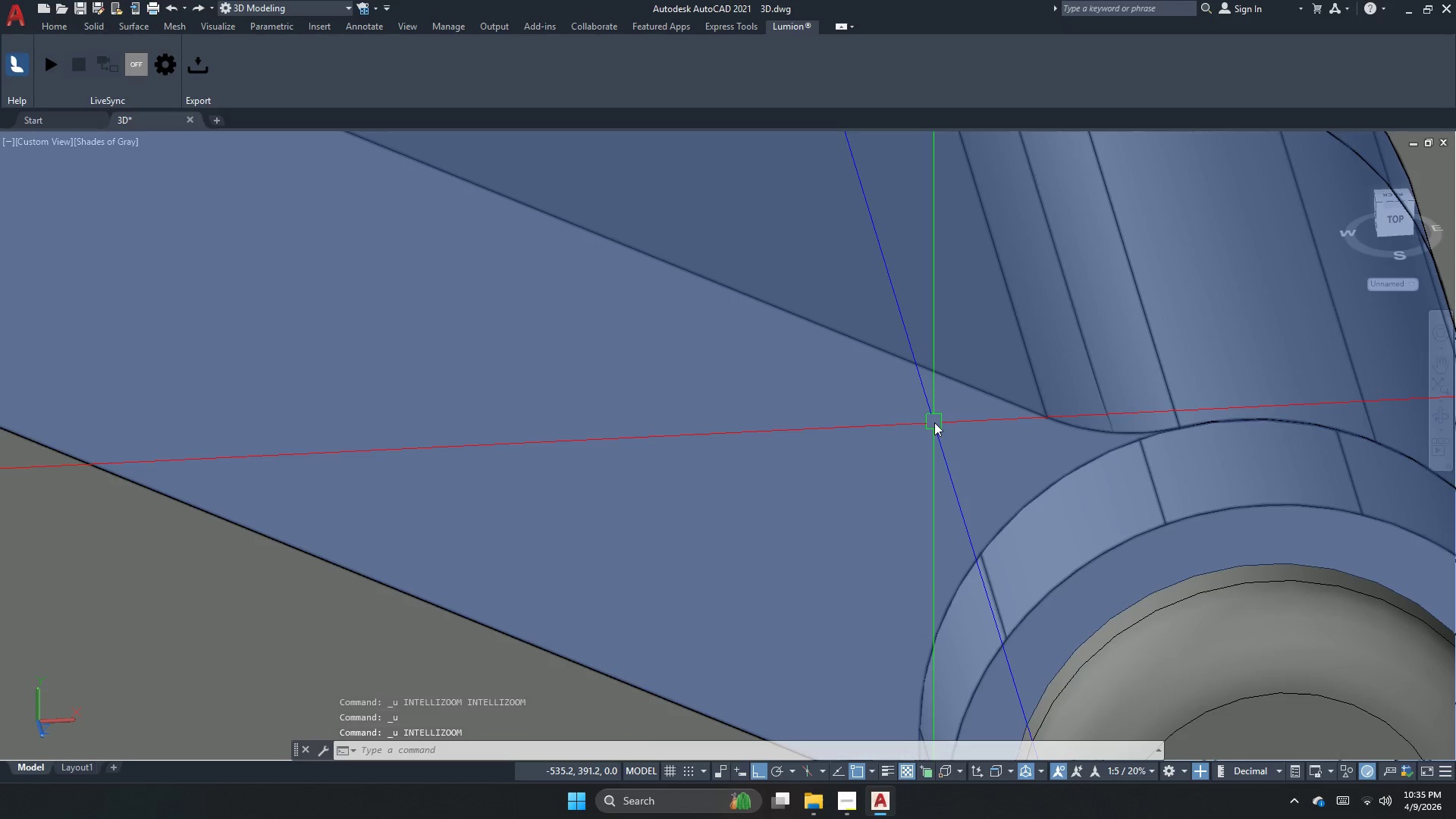 
key(Escape)
 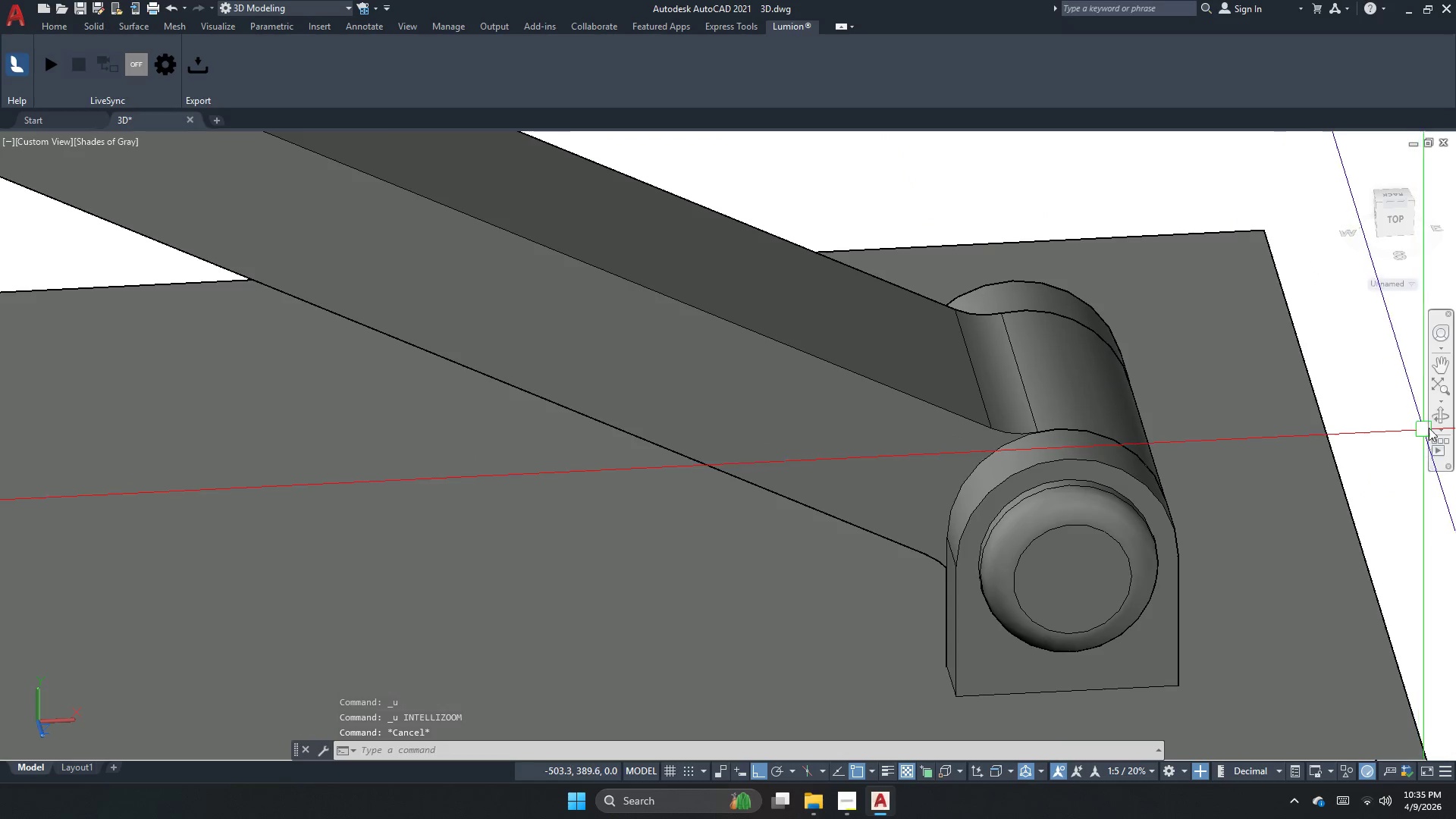 
scroll: coordinate [992, 447], scroll_direction: down, amount: 3.0
 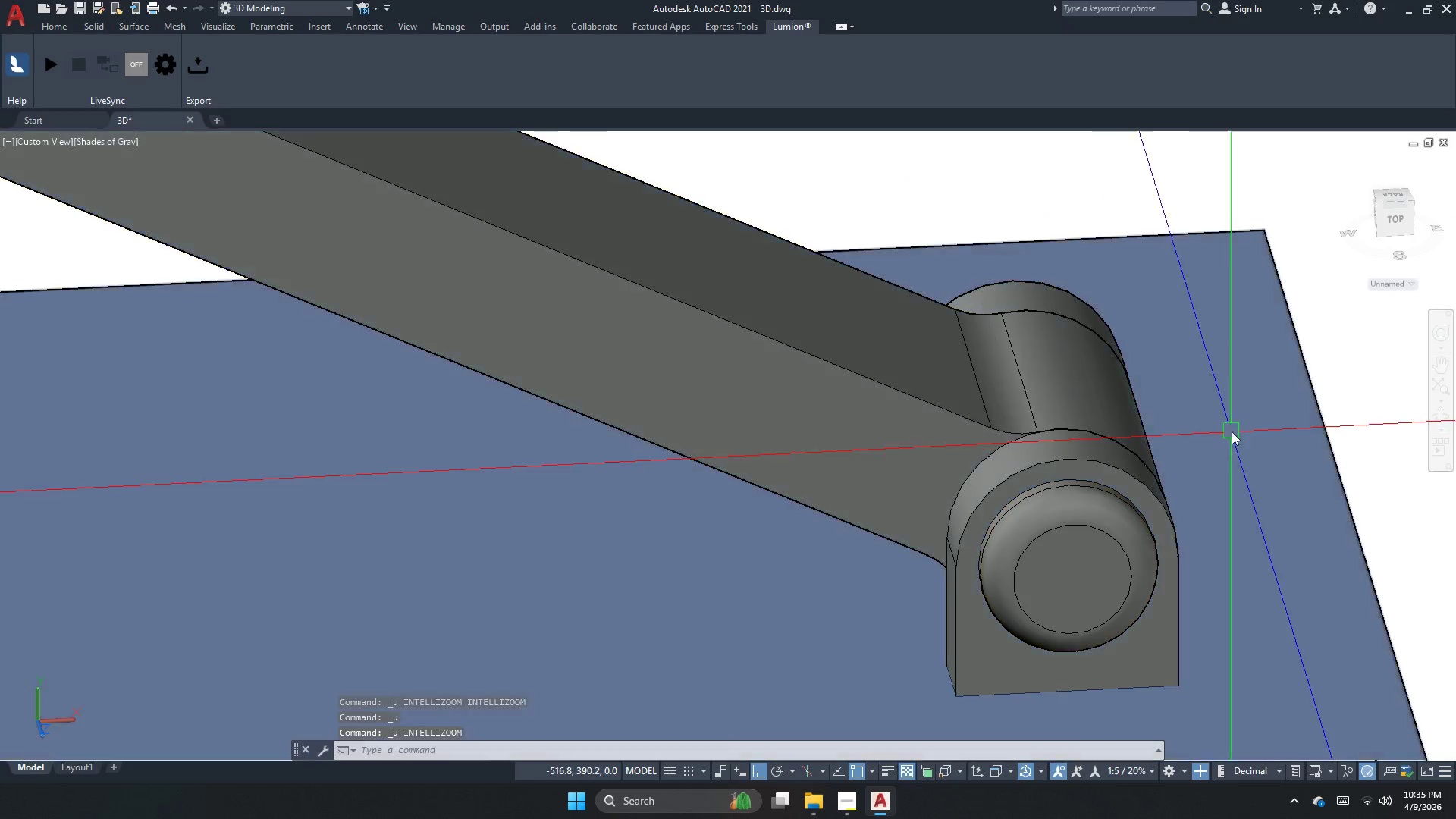 
left_click([1443, 419])
 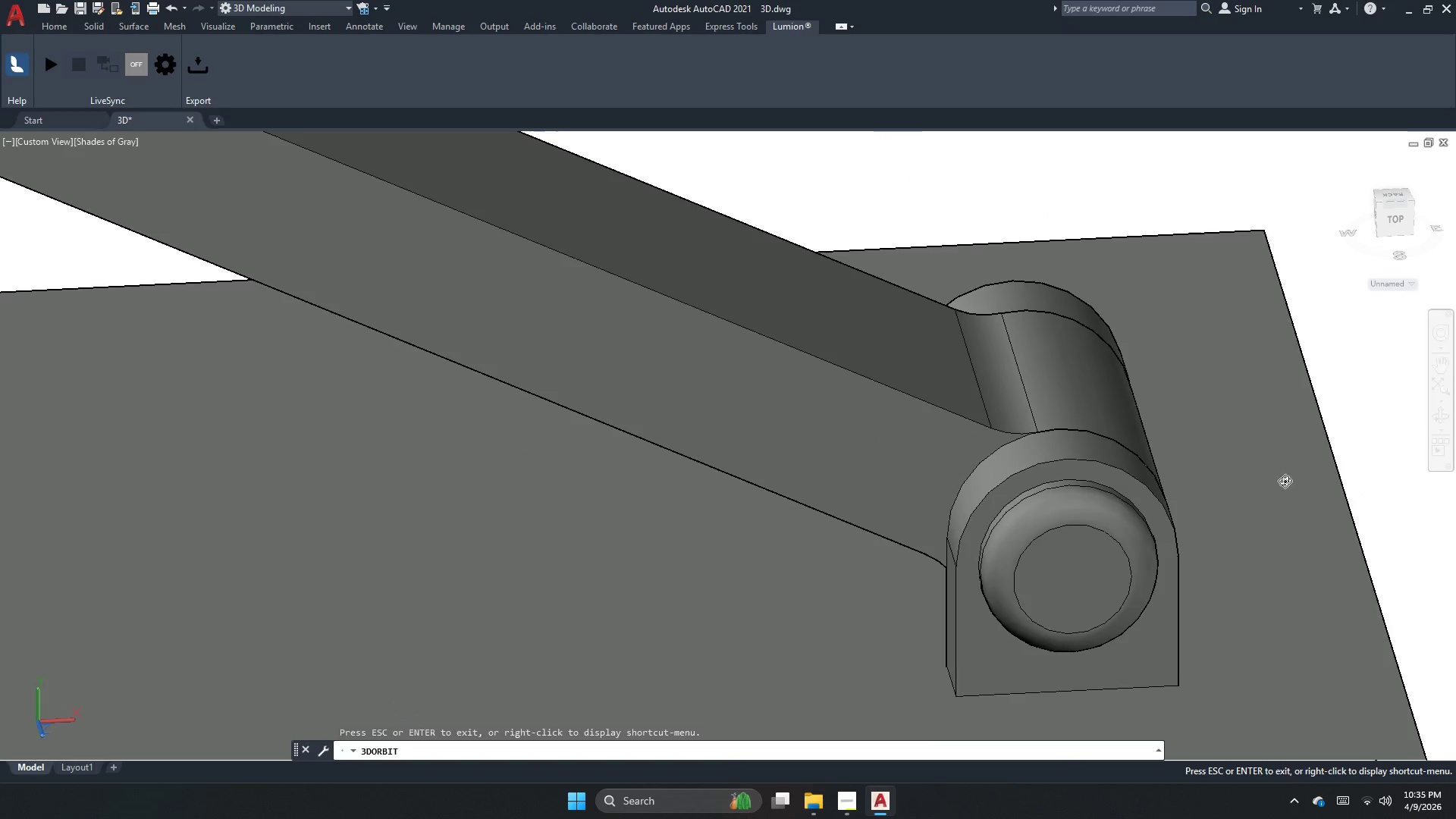 
left_click_drag(start_coordinate=[1178, 507], to_coordinate=[908, 614])
 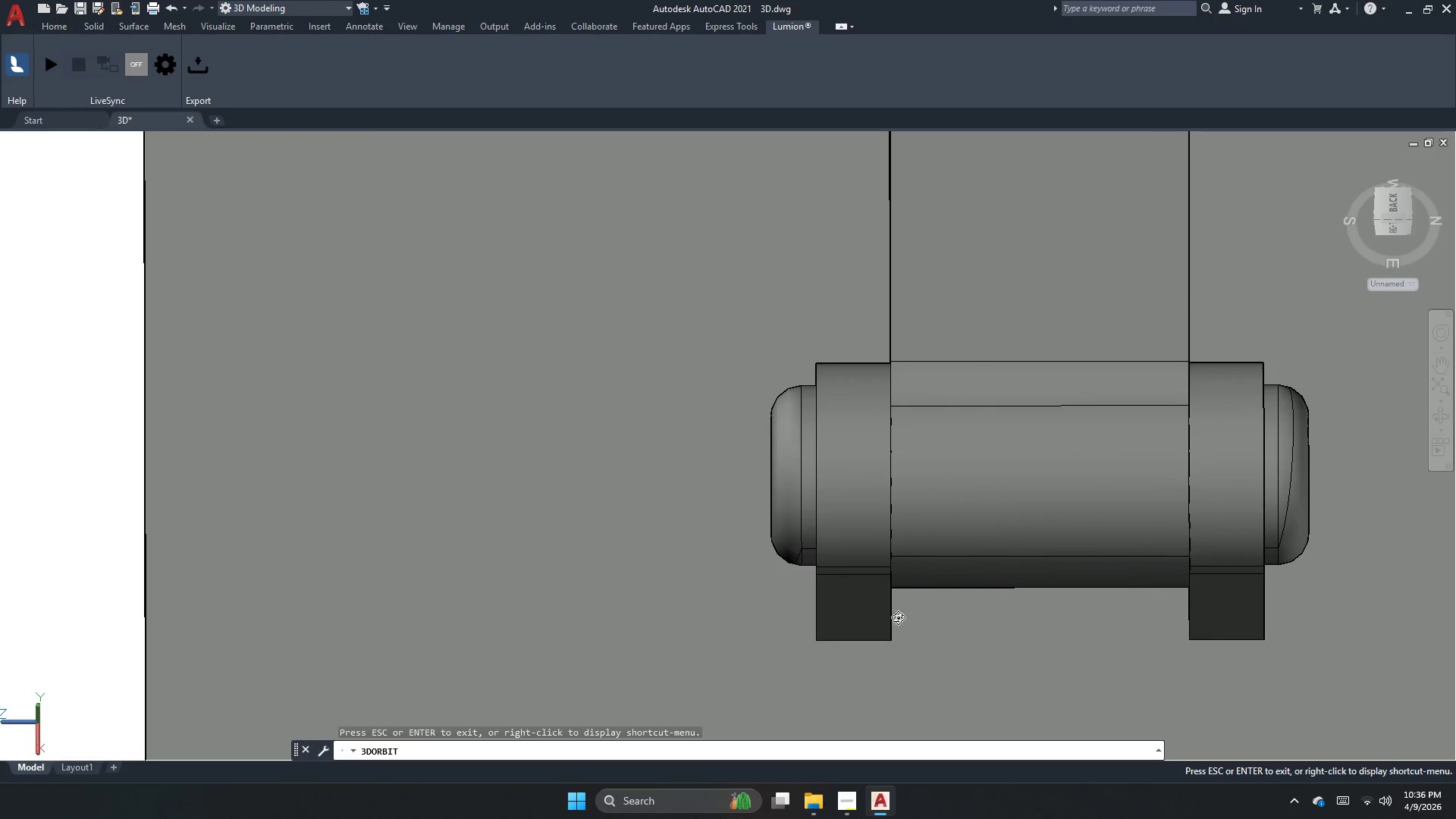 
key(Escape)
 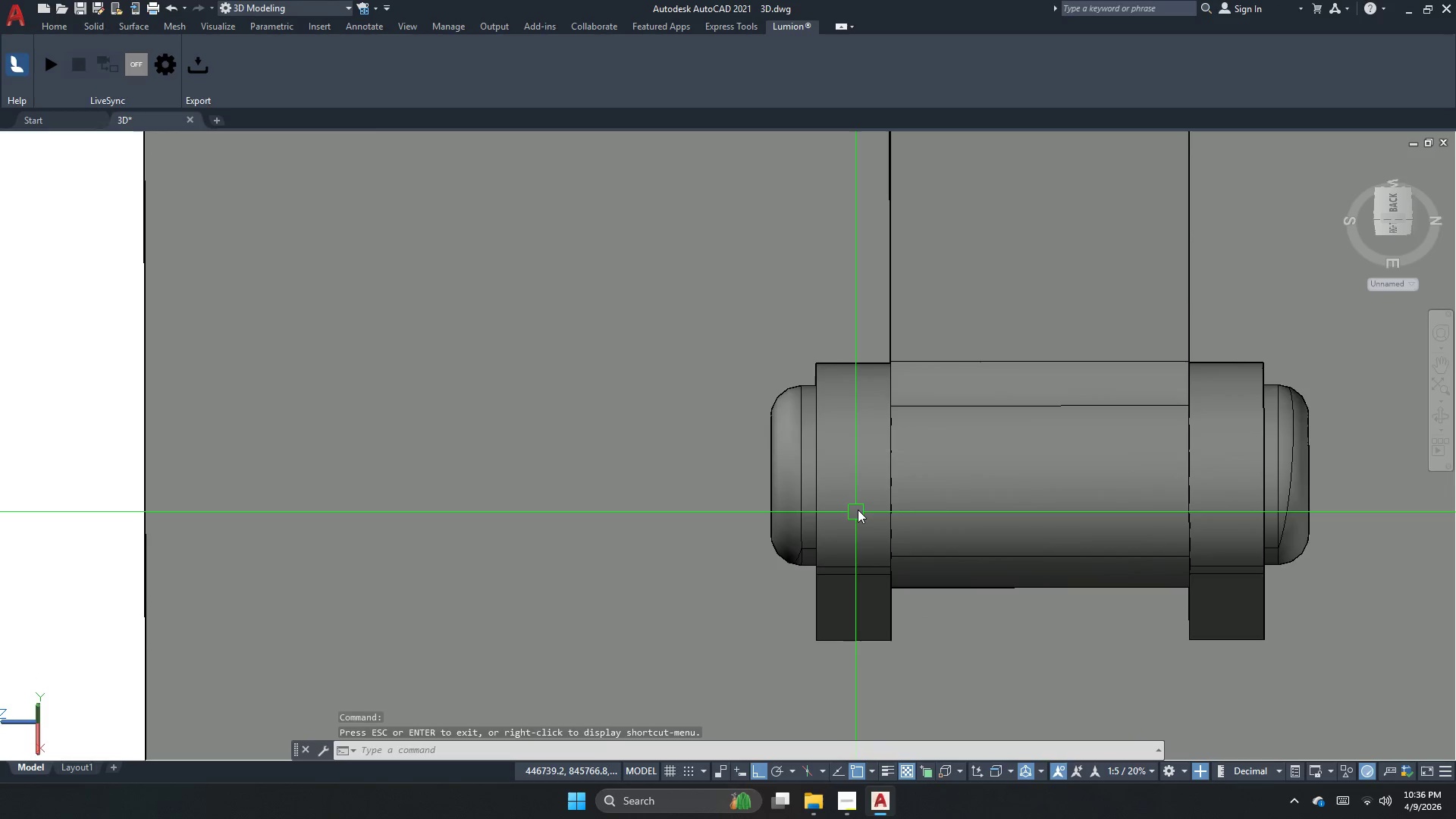 
left_click([858, 508])
 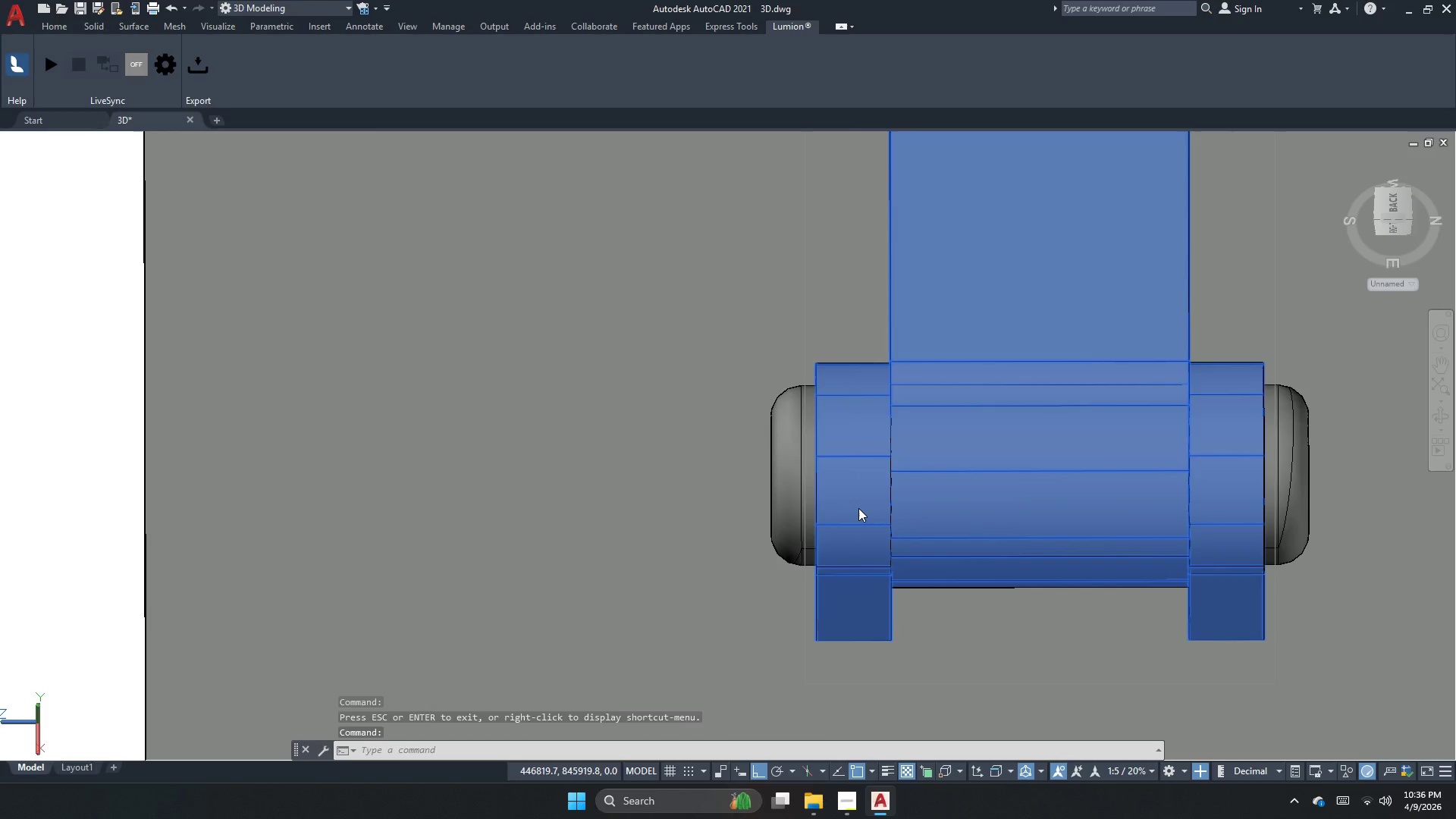 
key(Escape)
 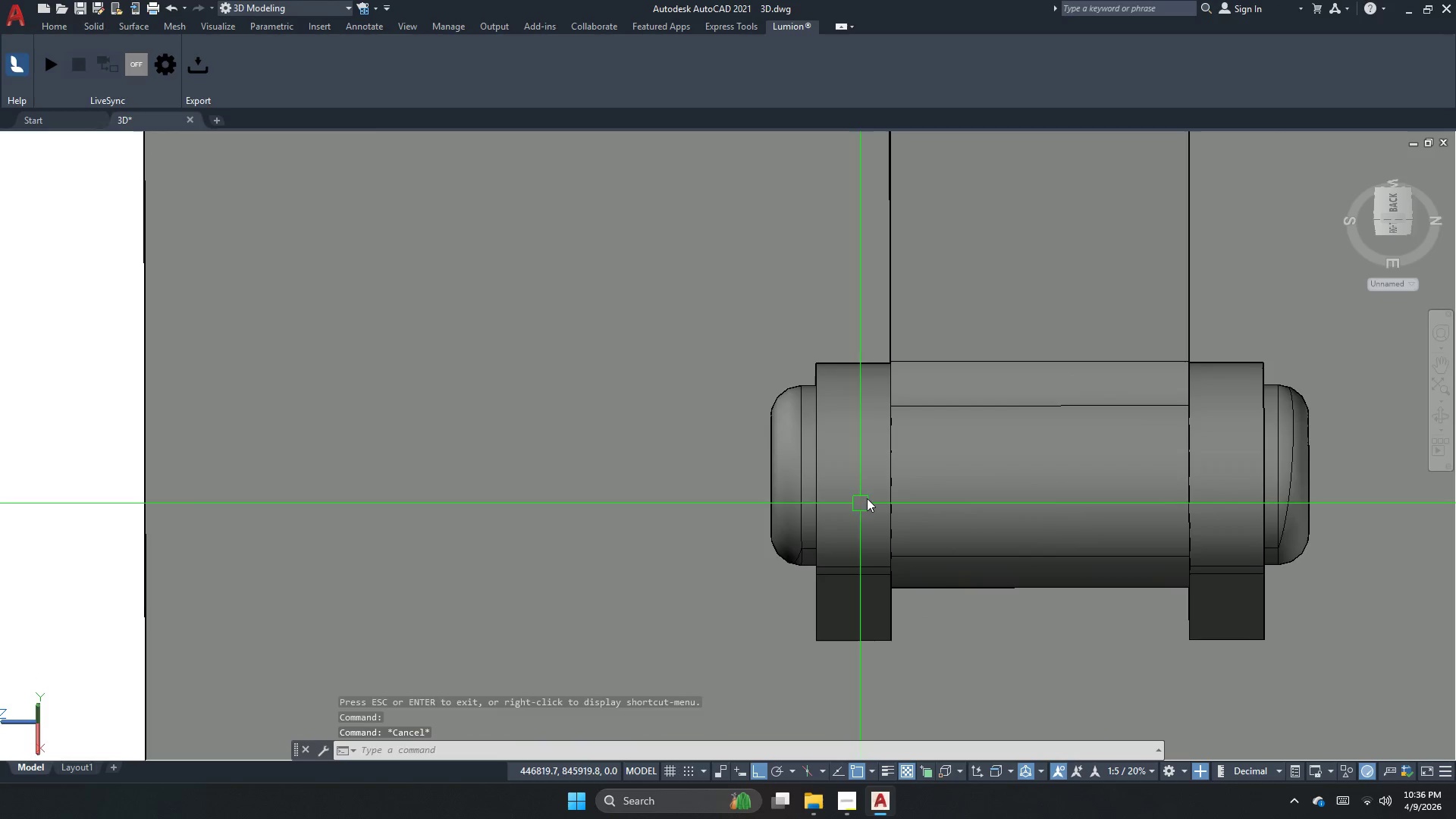 
key(Escape)
 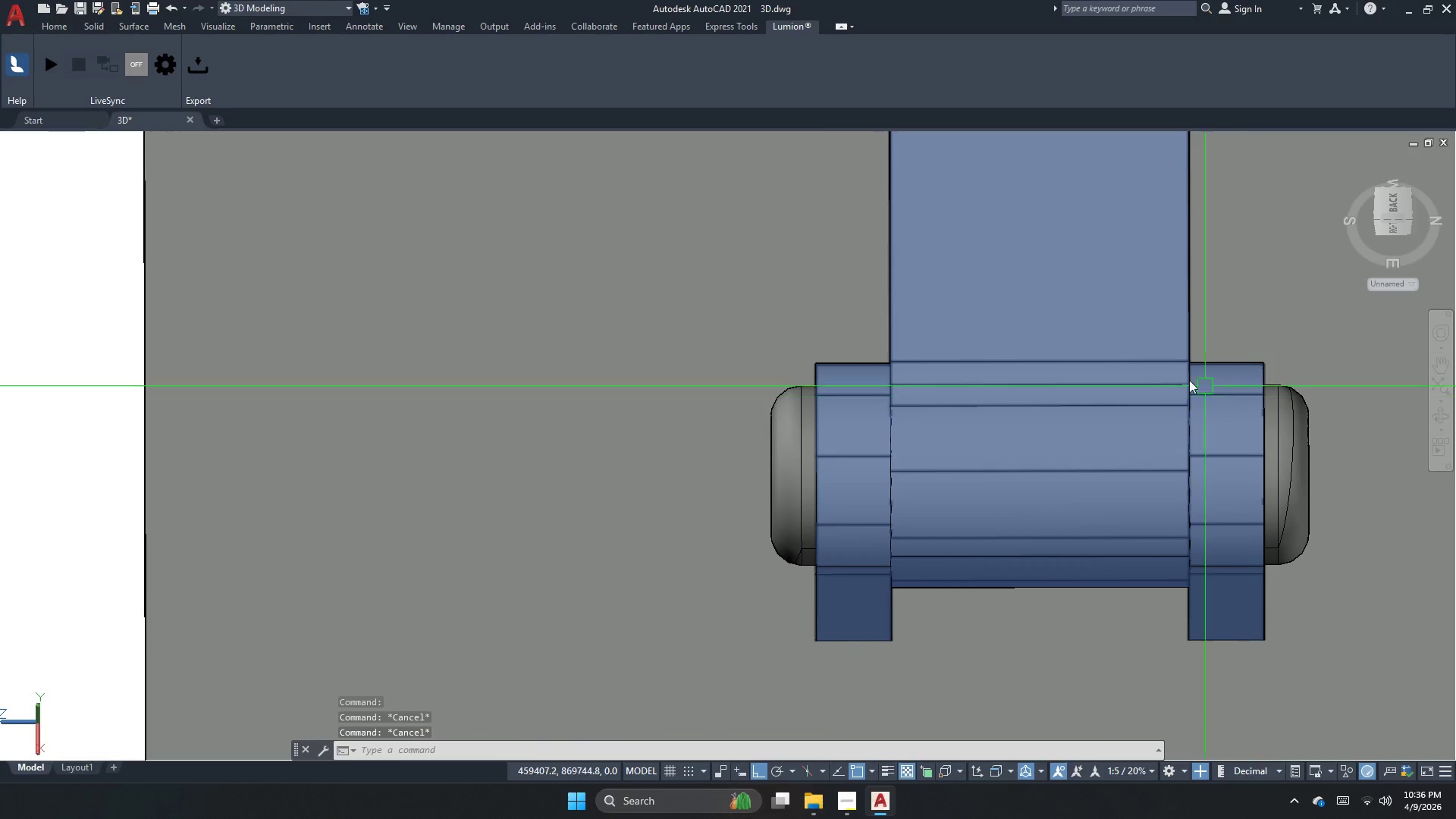 
key(Escape)
 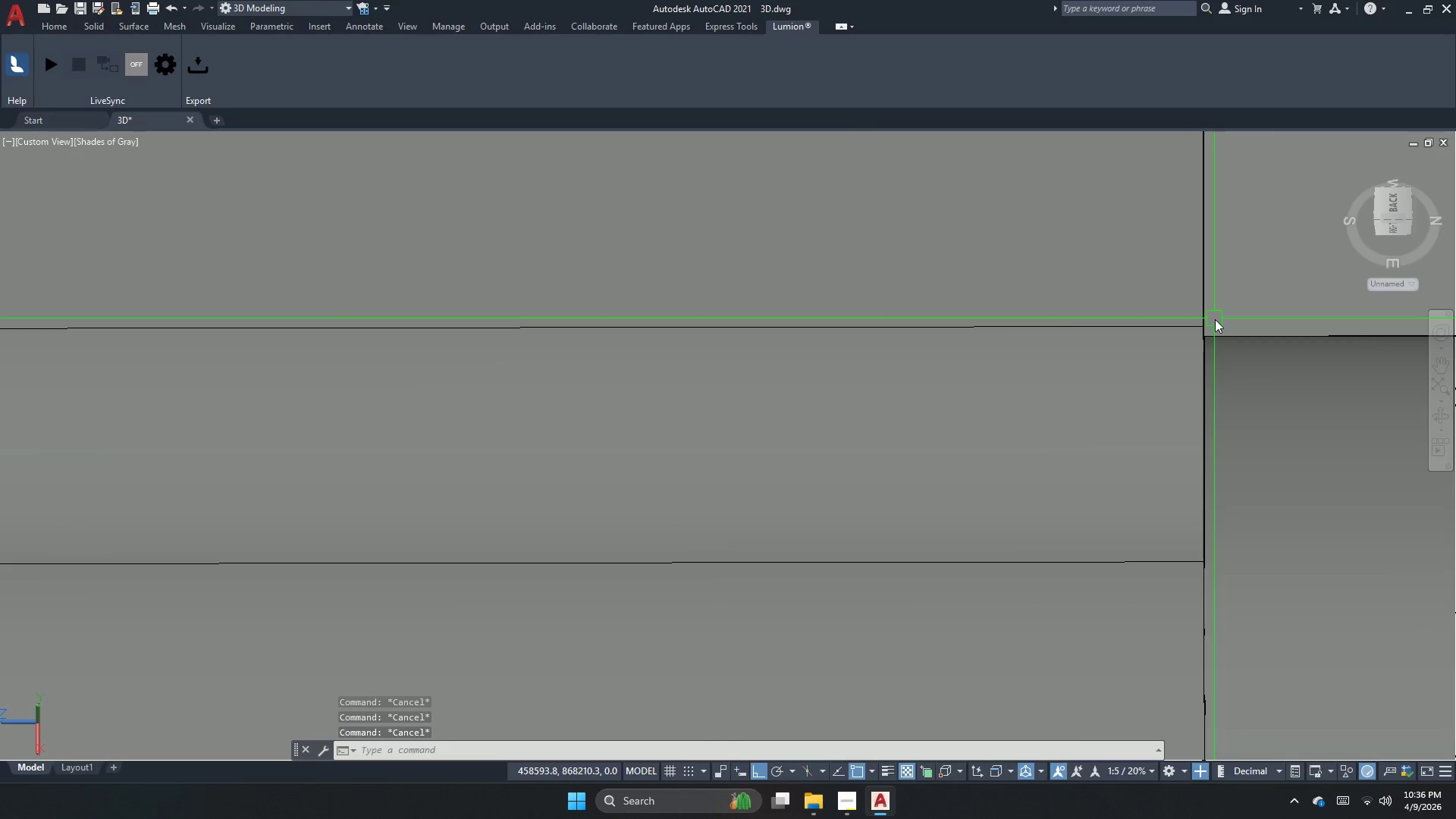 
key(Escape)
 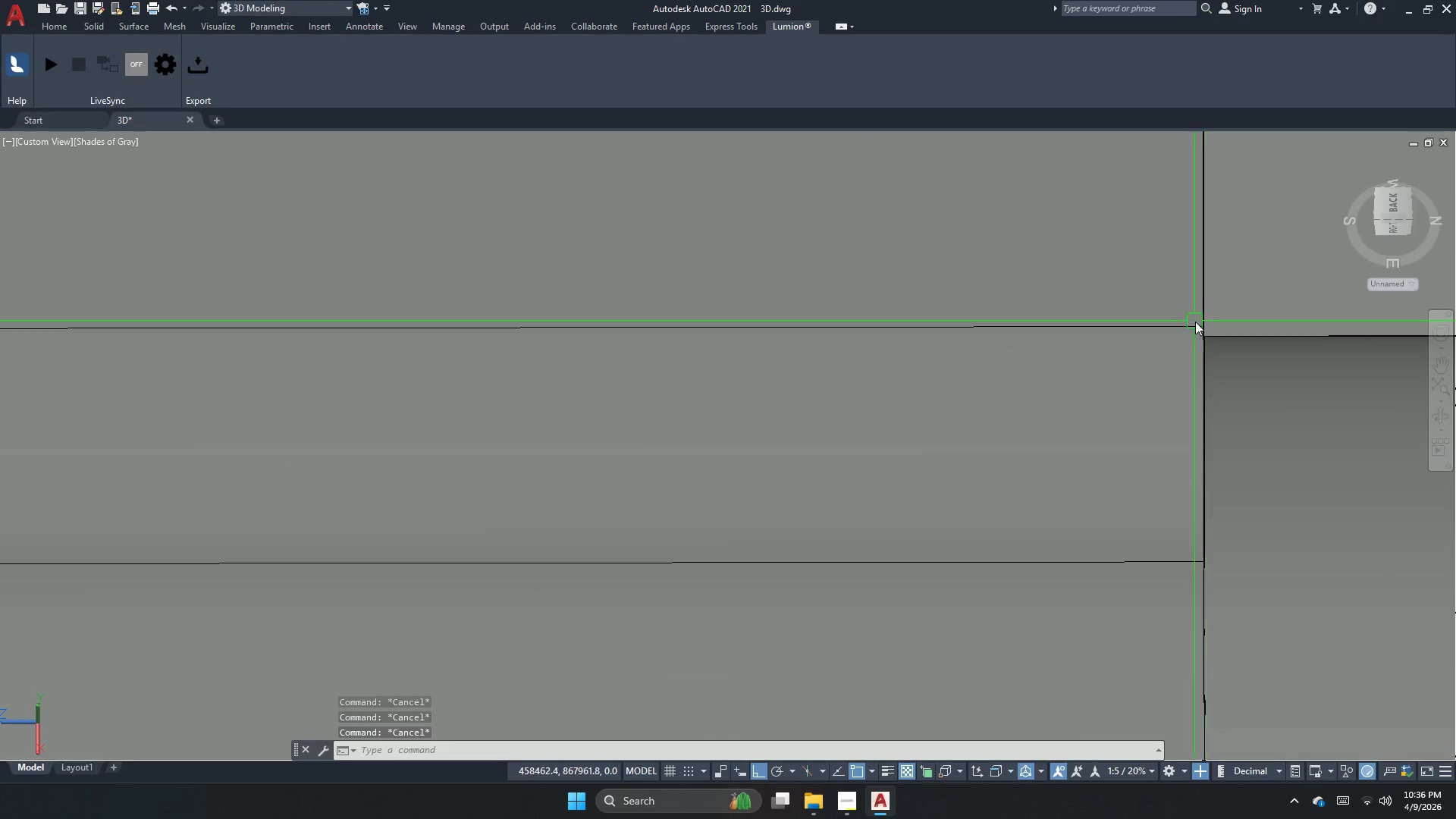 
scroll: coordinate [1215, 319], scroll_direction: up, amount: 5.0
 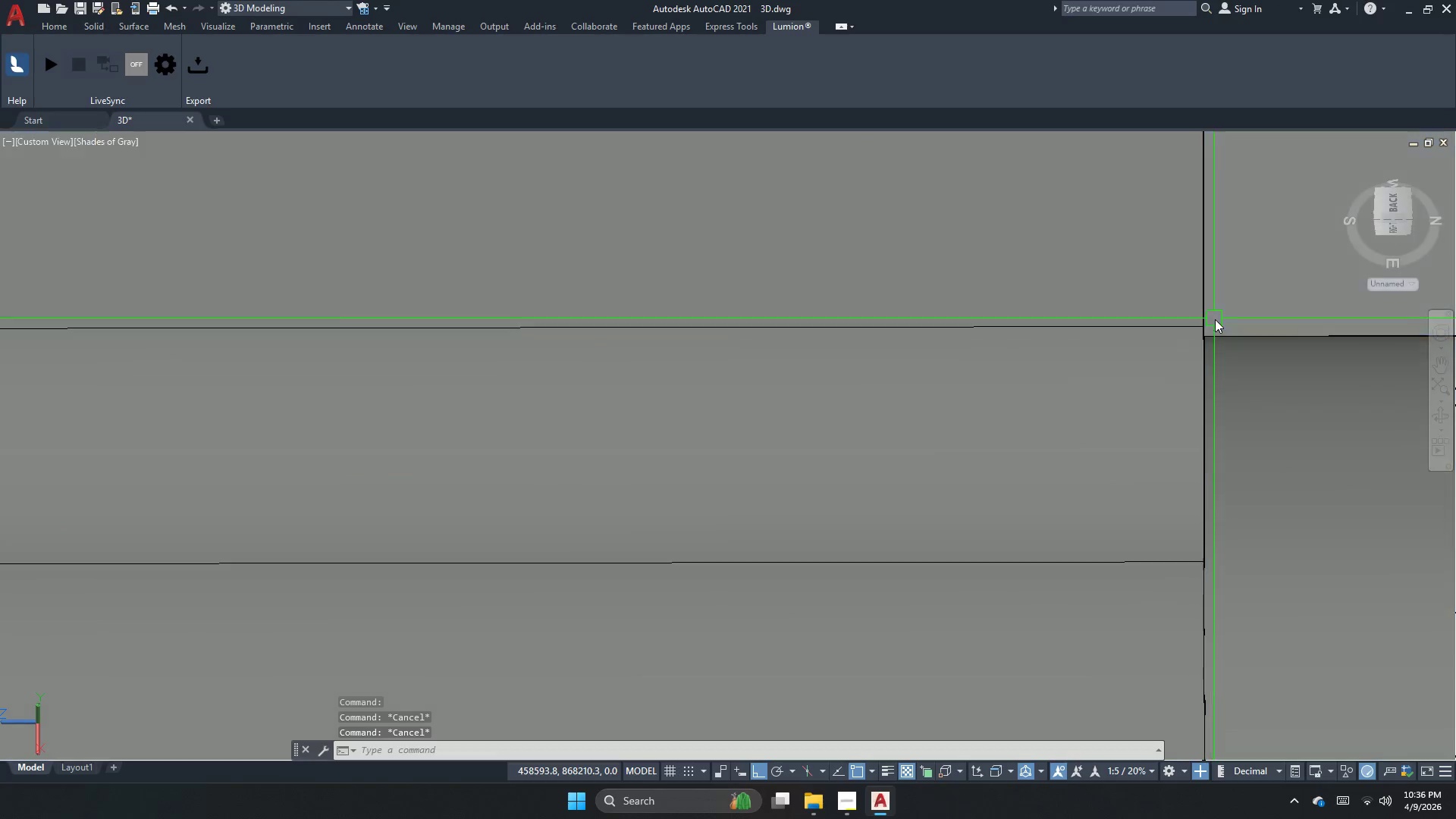 
key(Escape)
 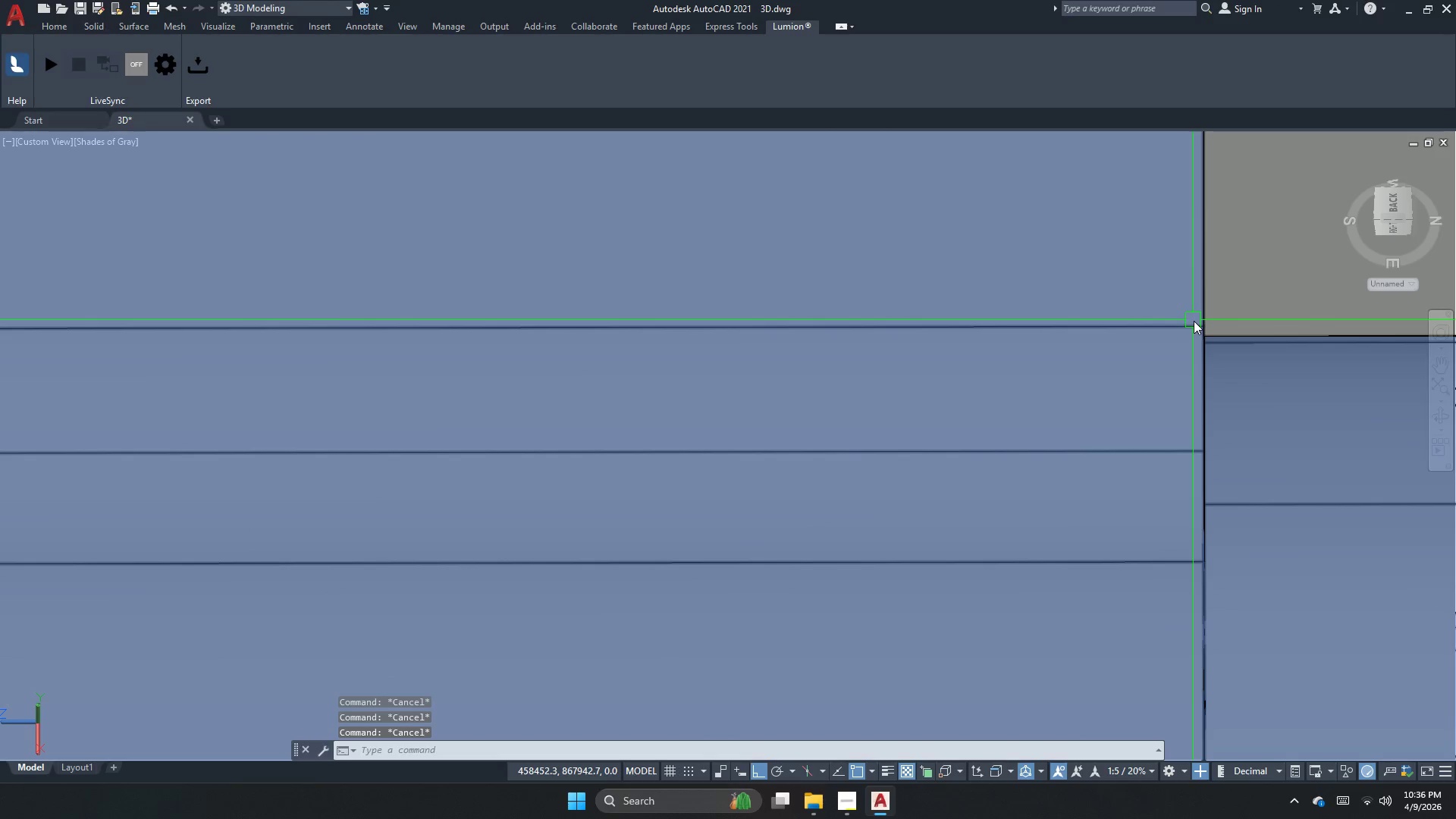 
key(F)
 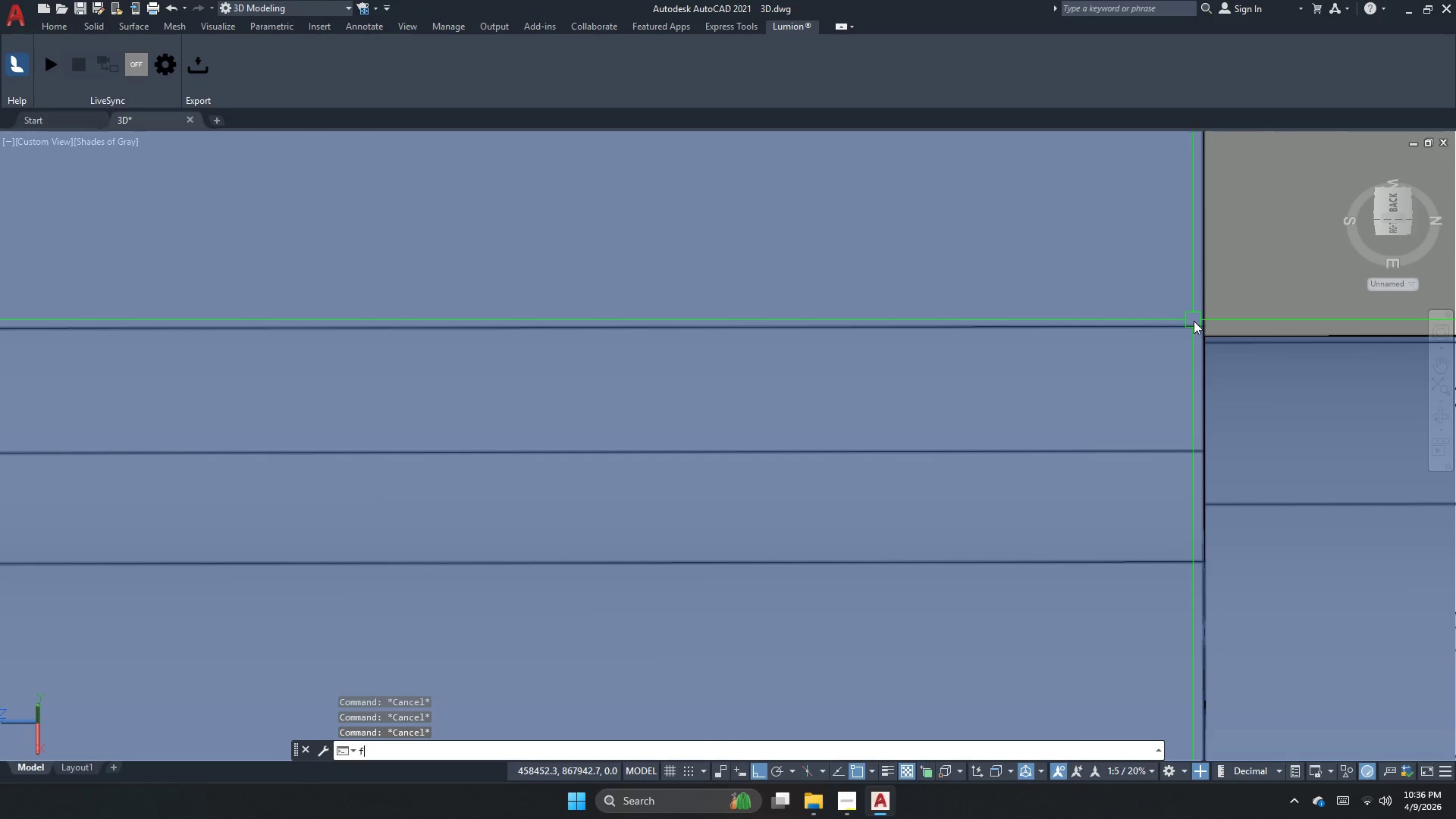 
key(Space)
 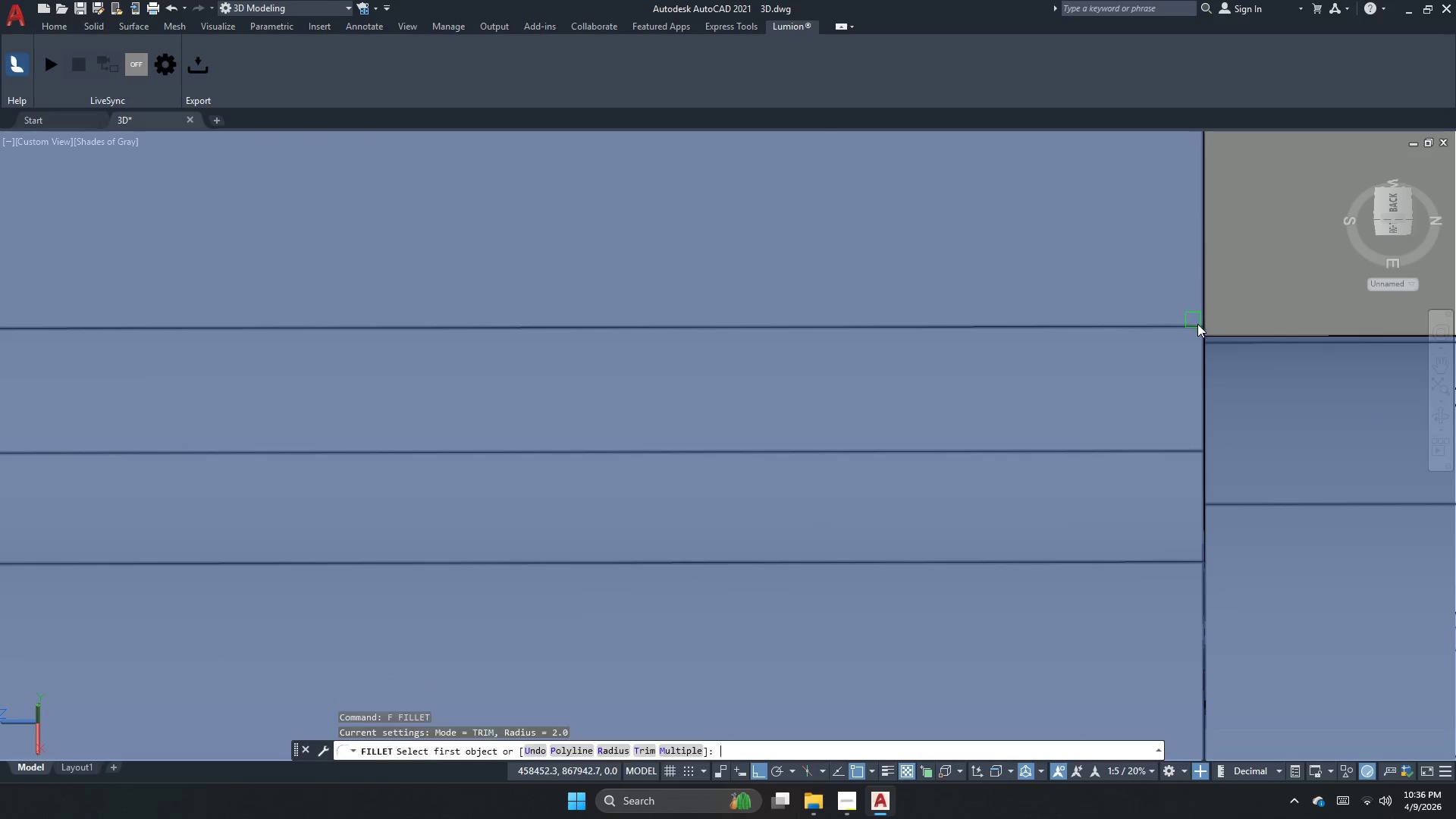 
key(R)
 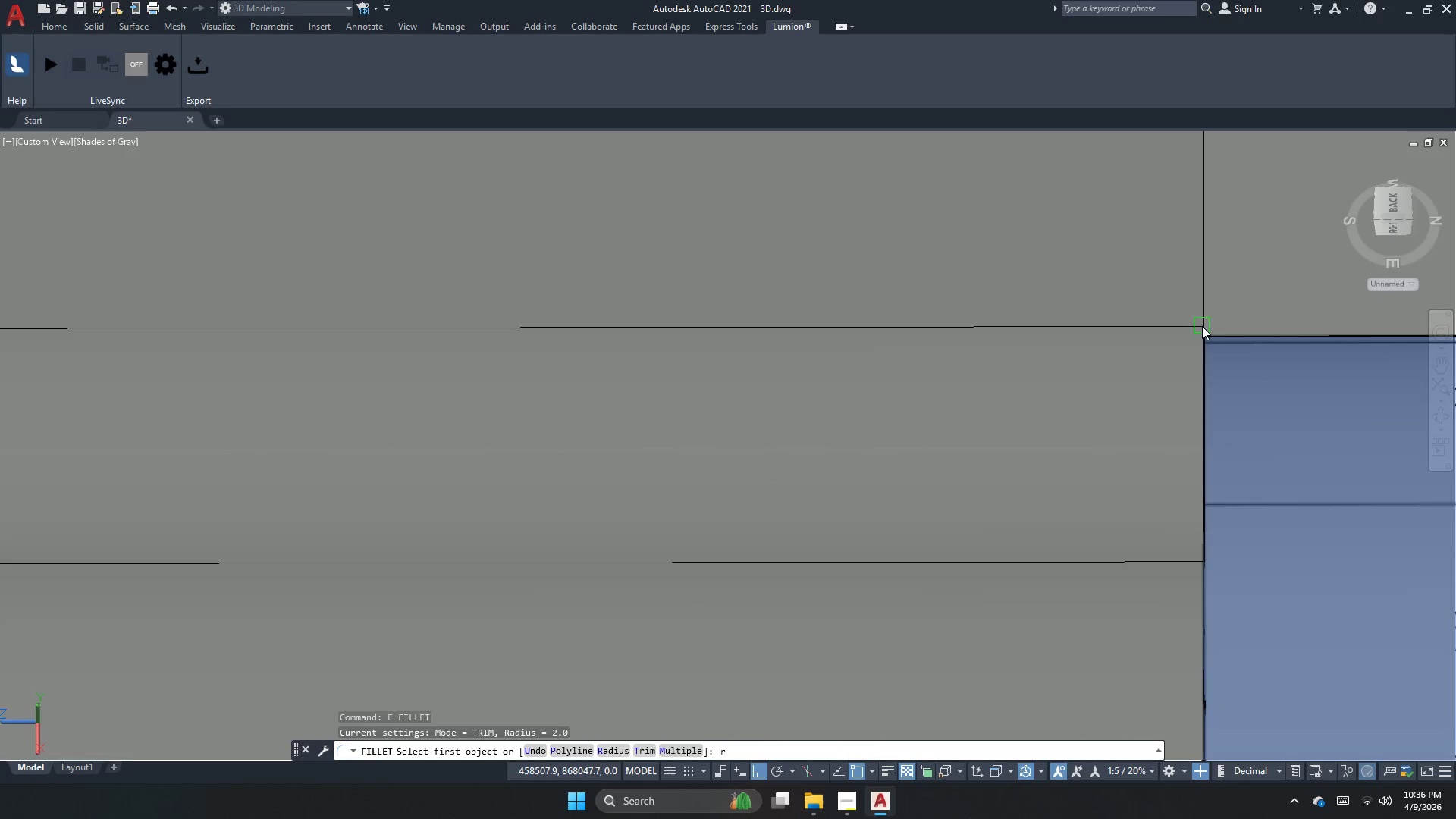 
key(Space)
 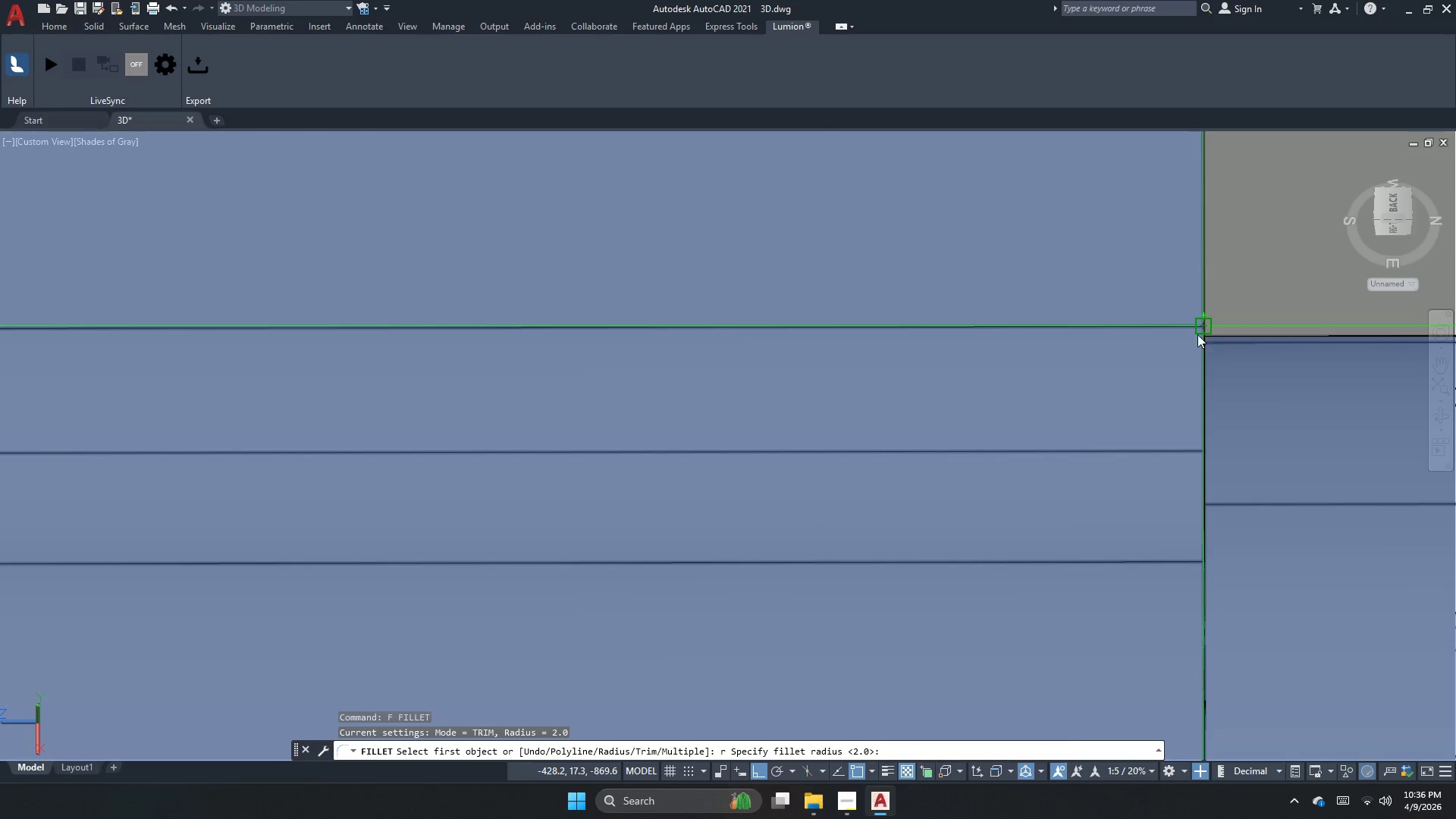 
key(Space)
 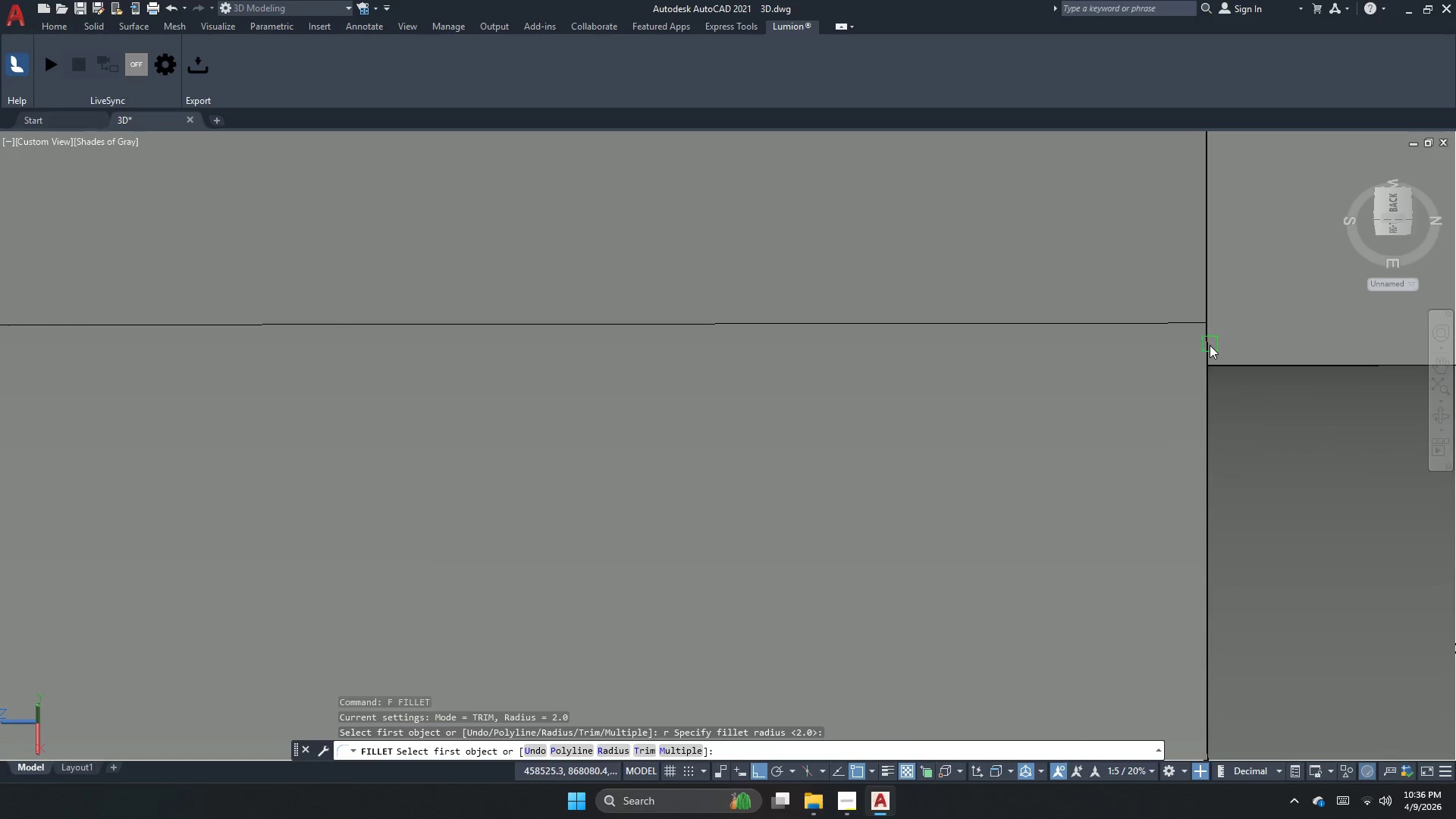 
scroll: coordinate [1197, 335], scroll_direction: up, amount: 4.0
 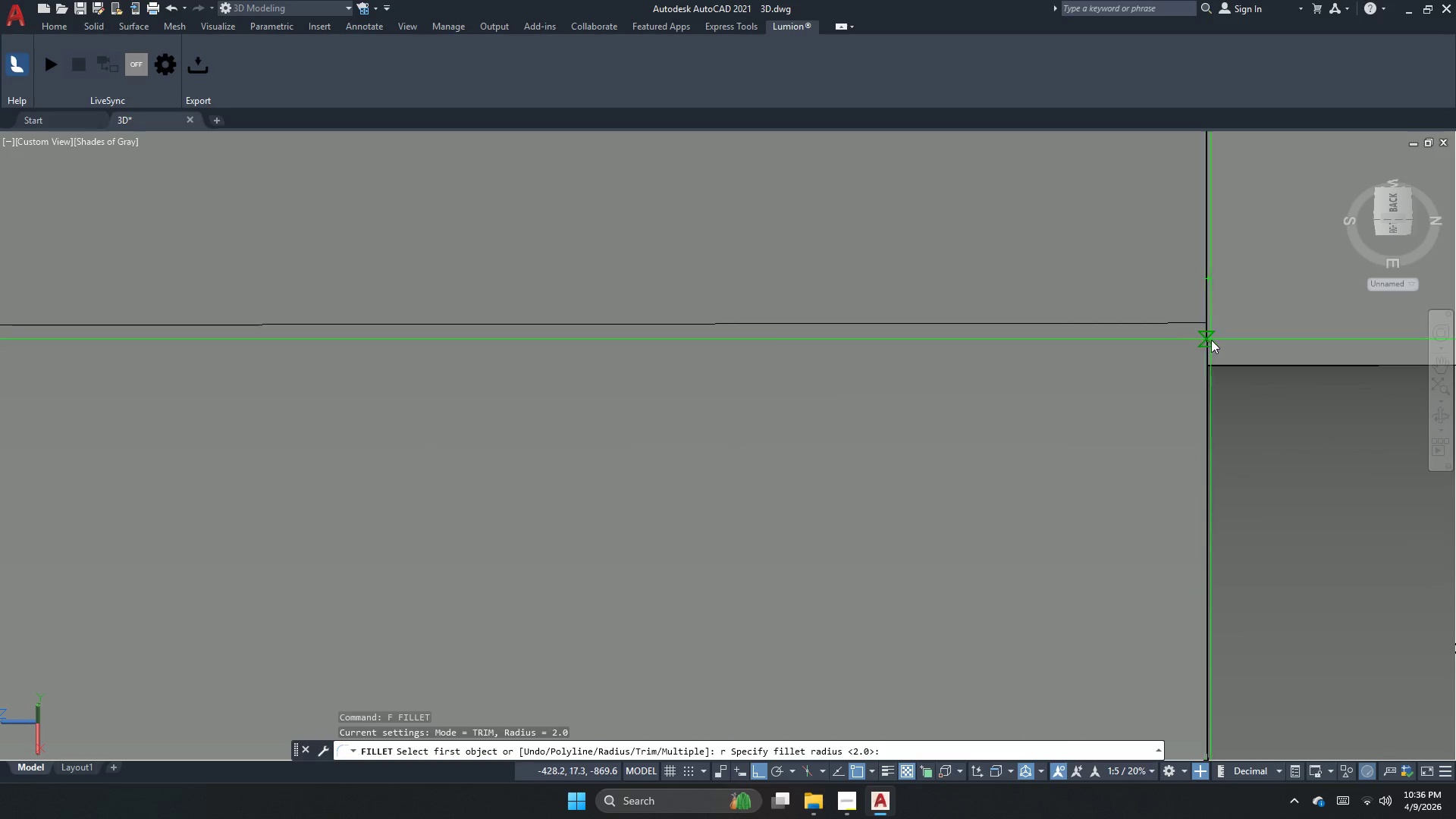 
left_click([1210, 345])
 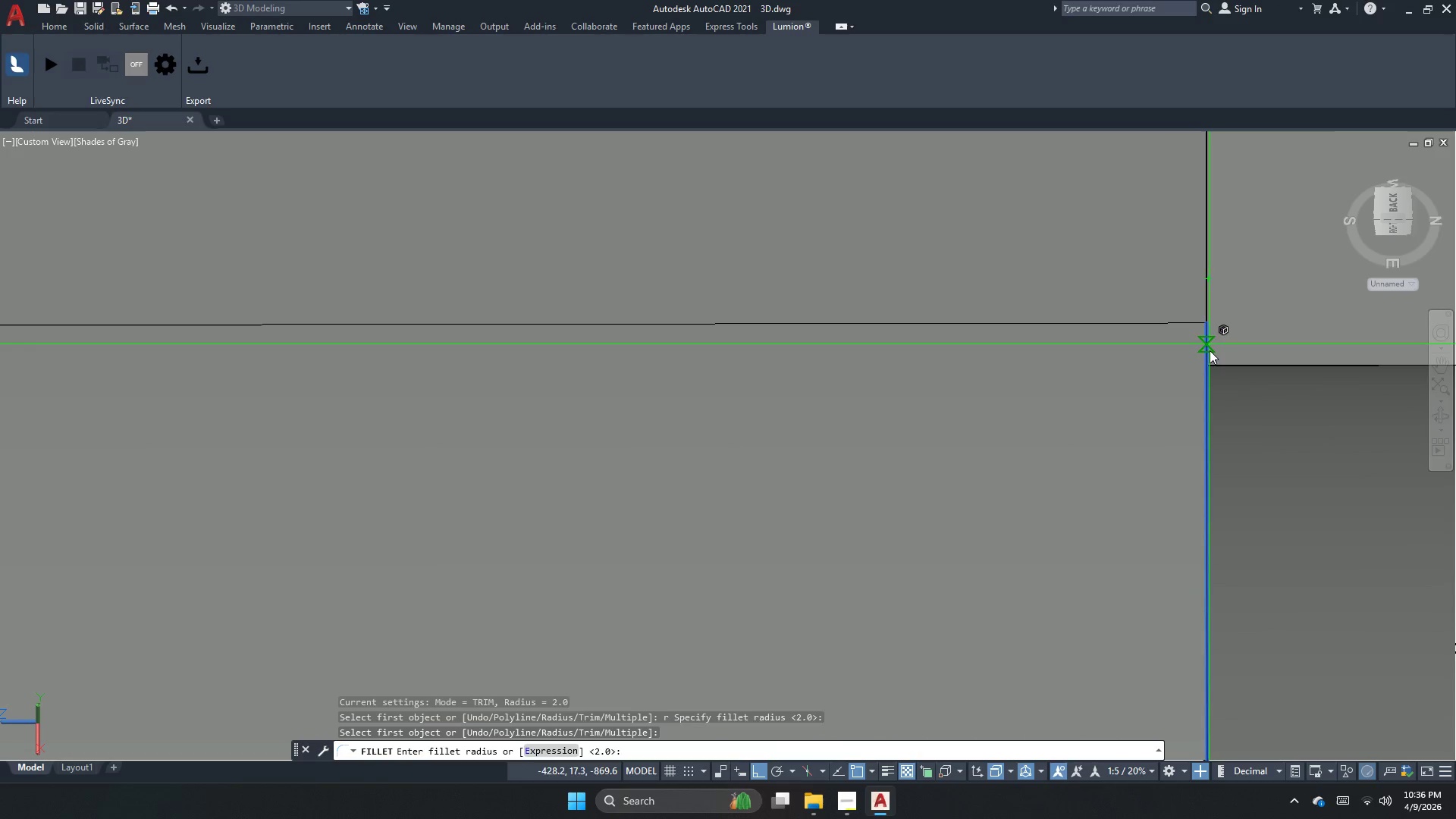 
key(Space)
 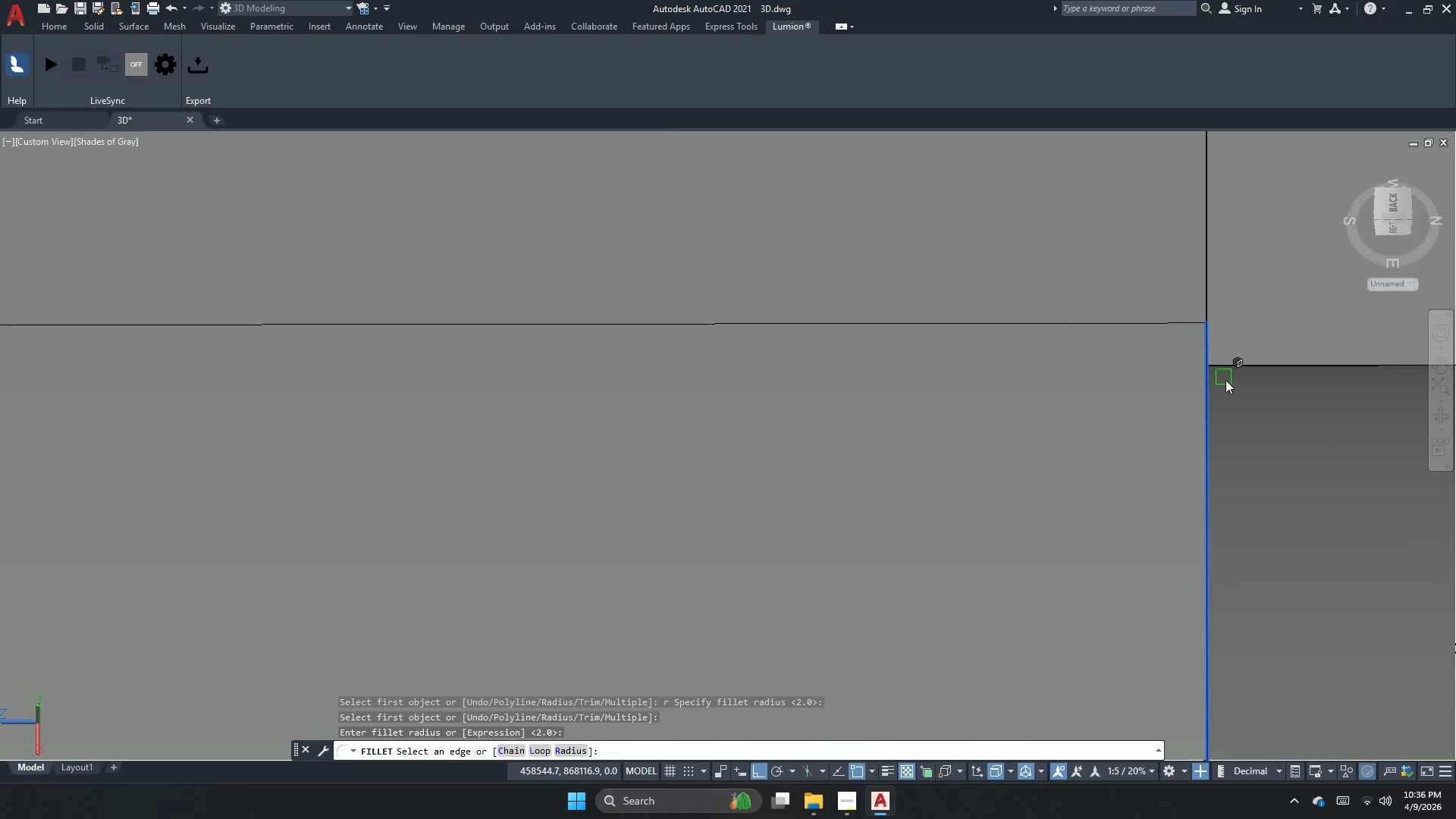 
key(Space)
 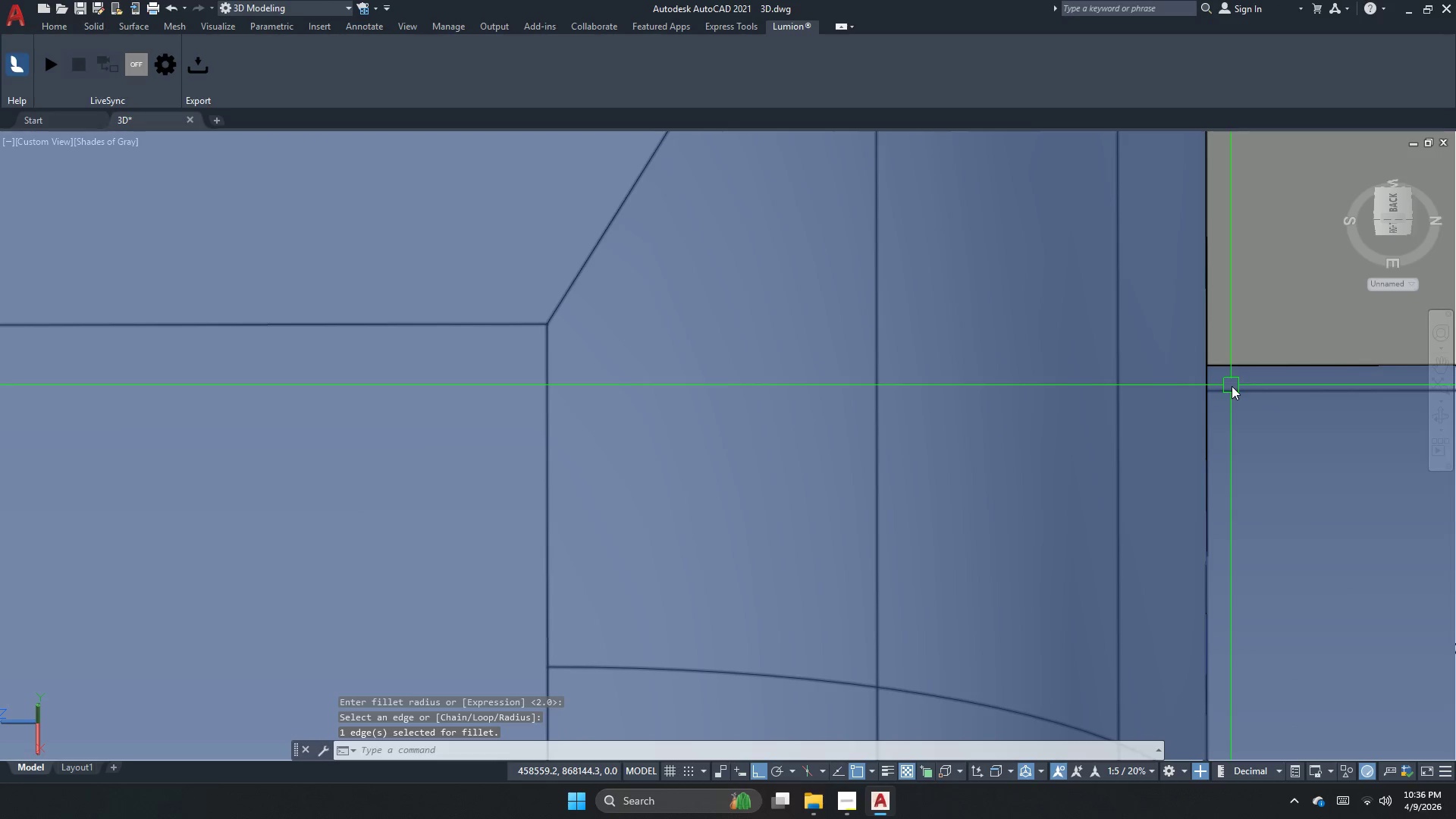 
key(Space)
 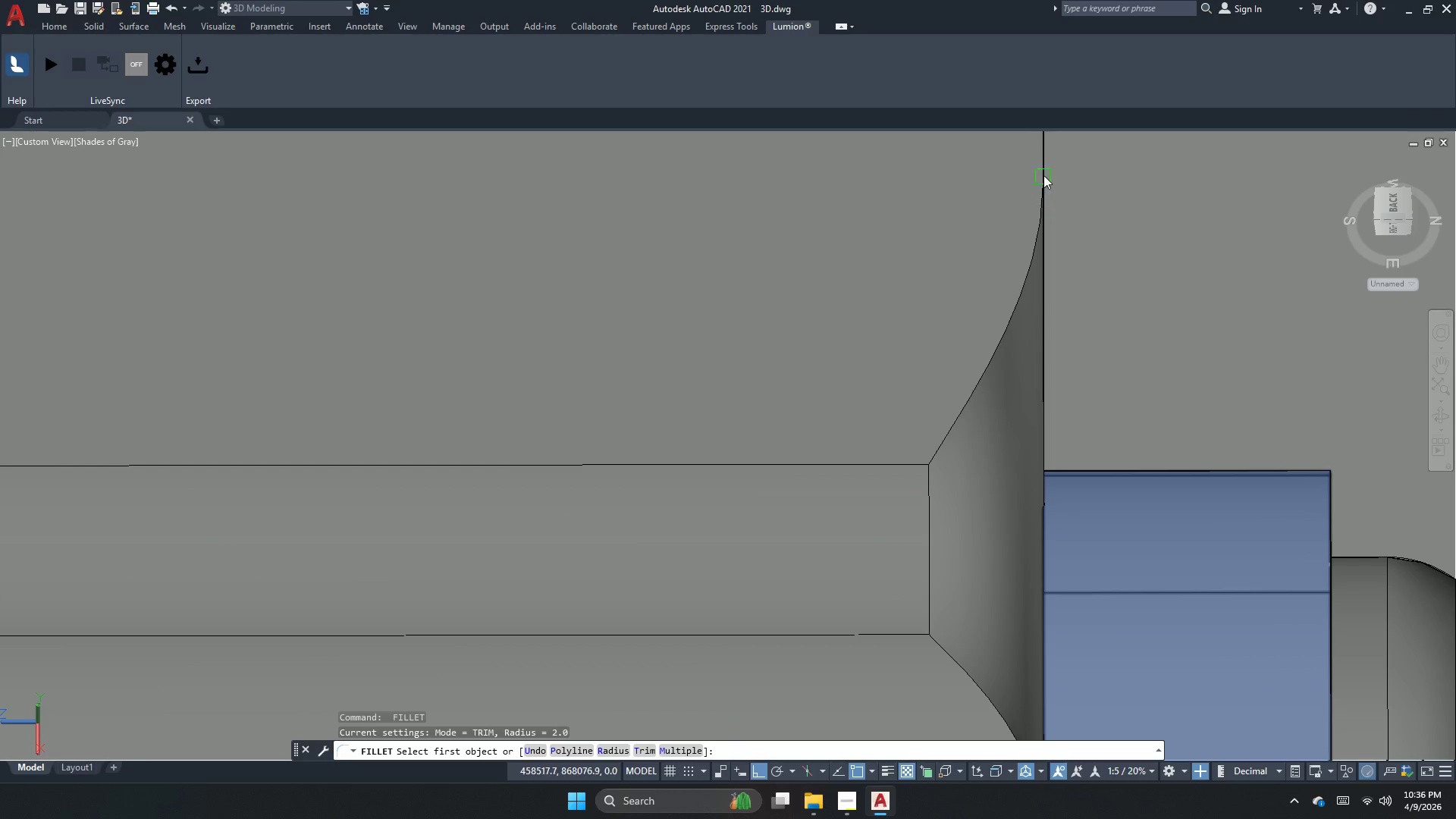 
scroll: coordinate [983, 391], scroll_direction: down, amount: 3.0
 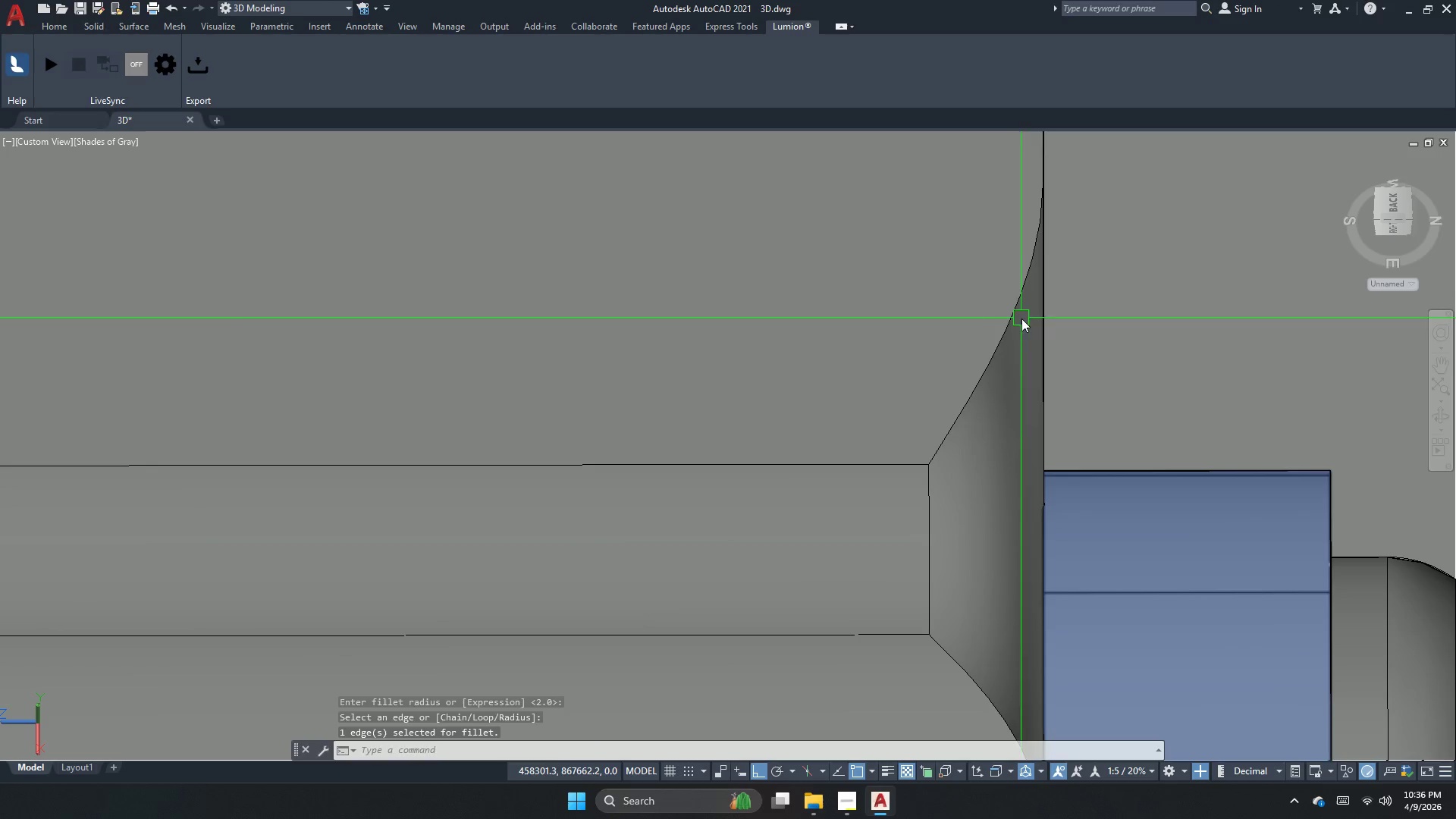 
left_click([1043, 173])
 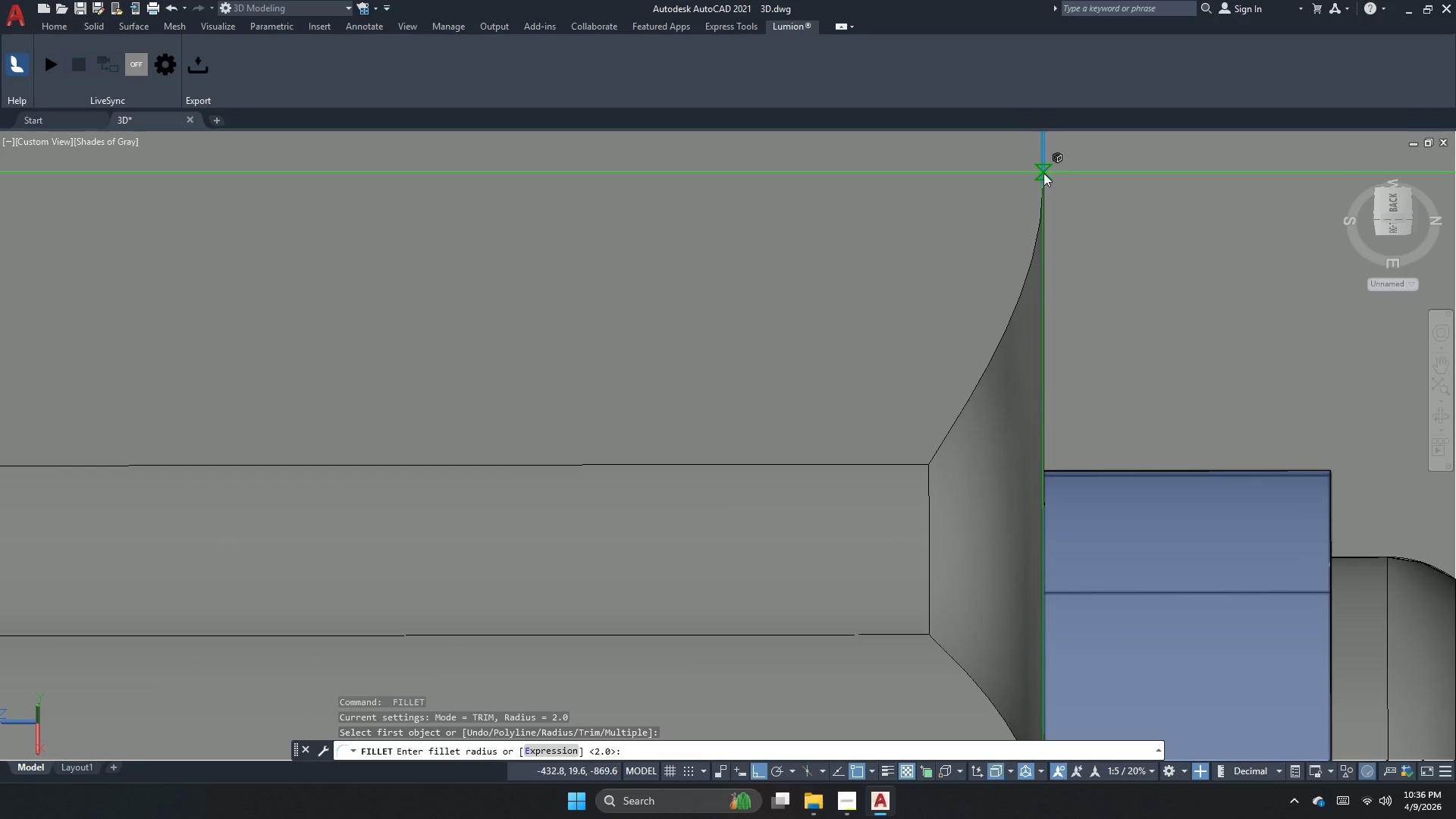 
key(Space)
 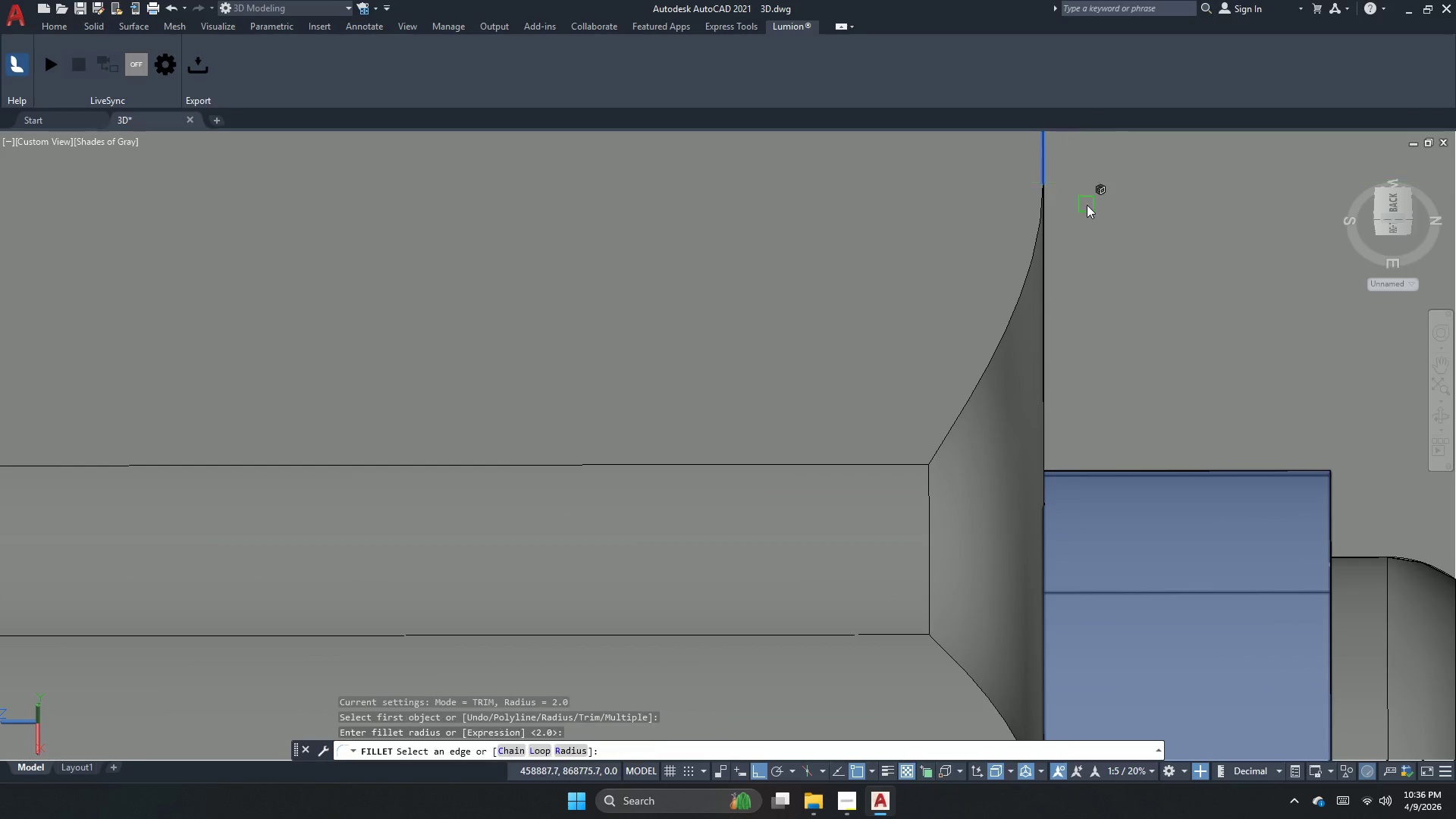 
key(Space)
 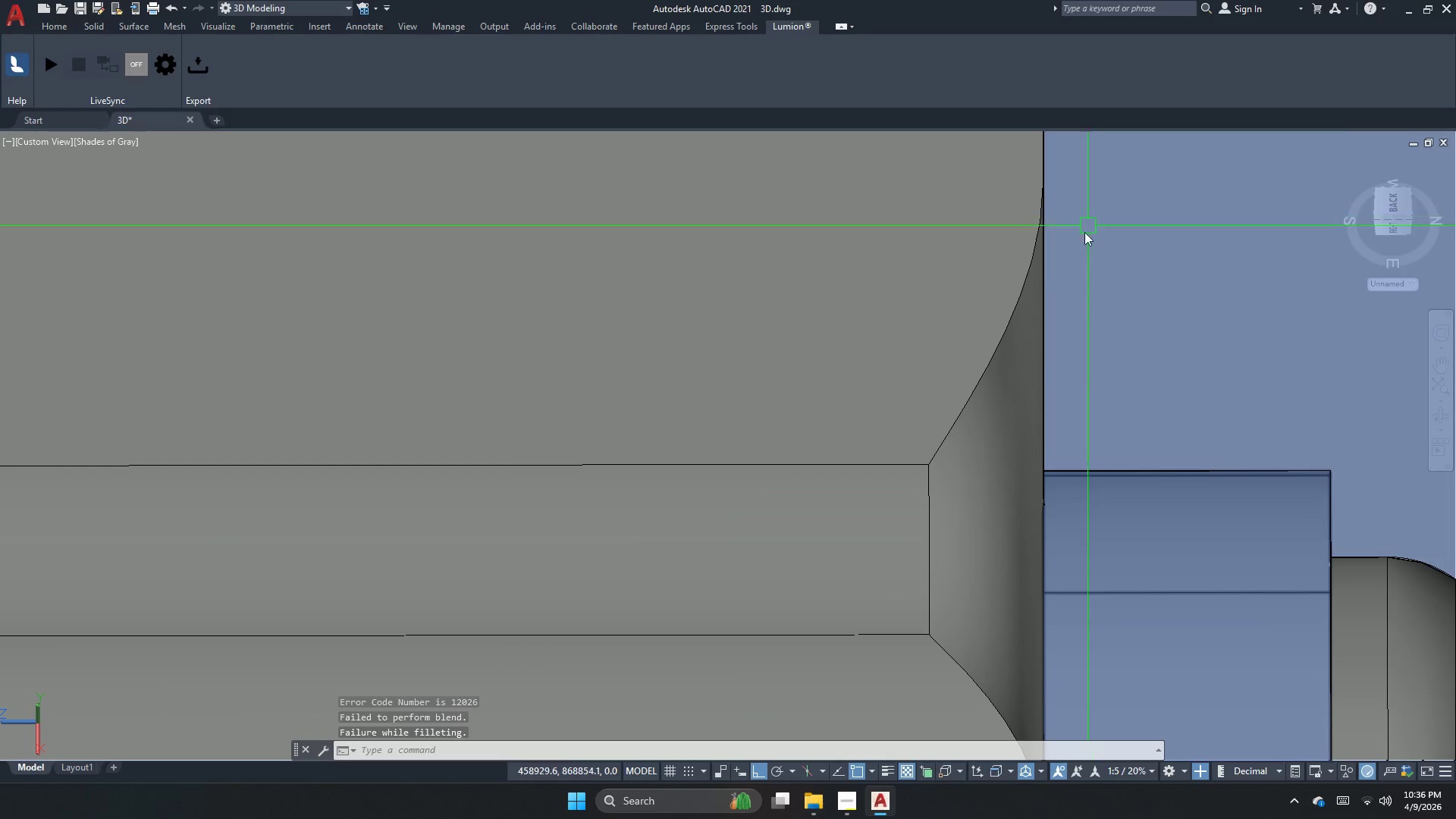 
key(Space)
 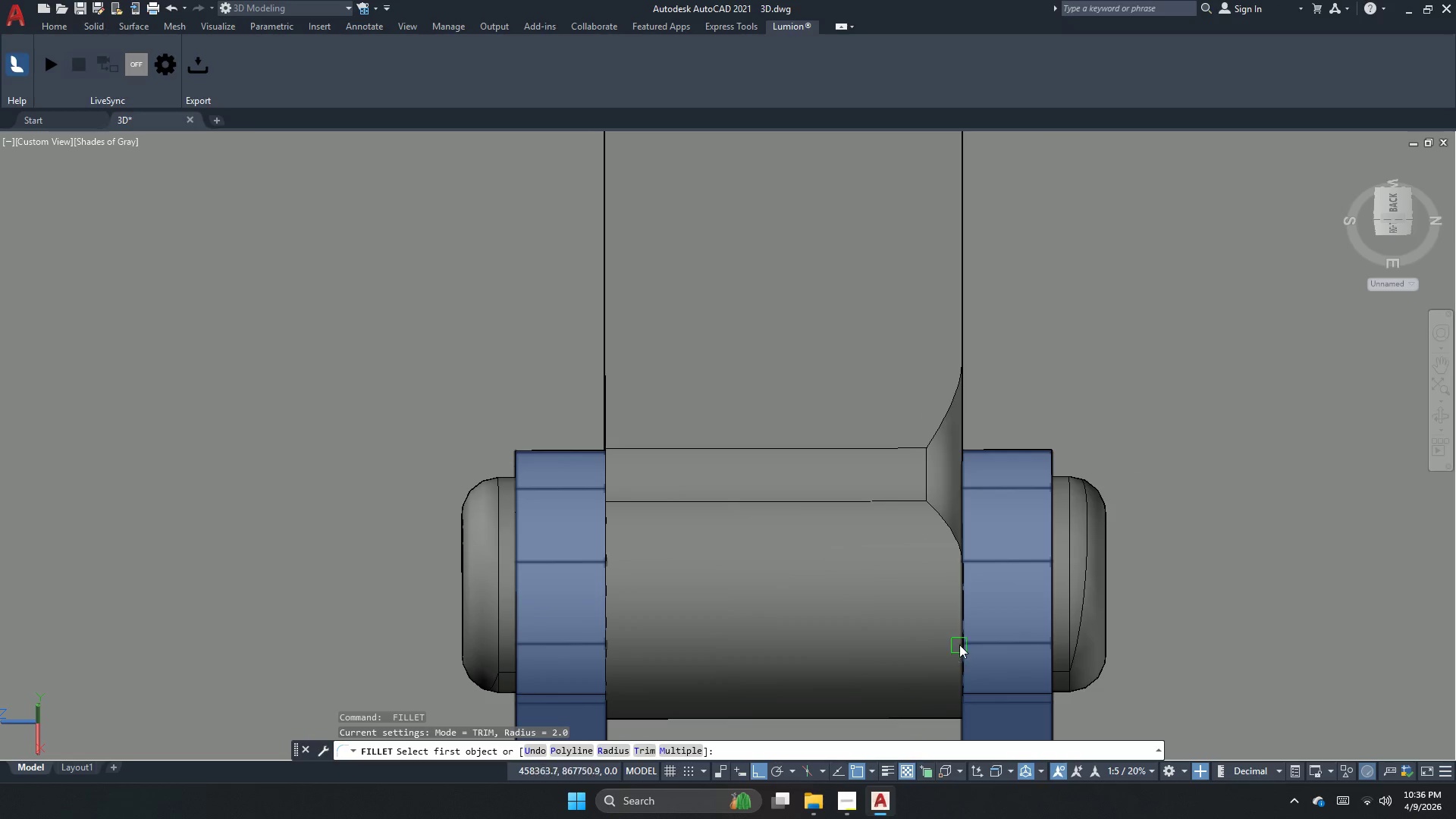 
scroll: coordinate [921, 463], scroll_direction: down, amount: 2.0
 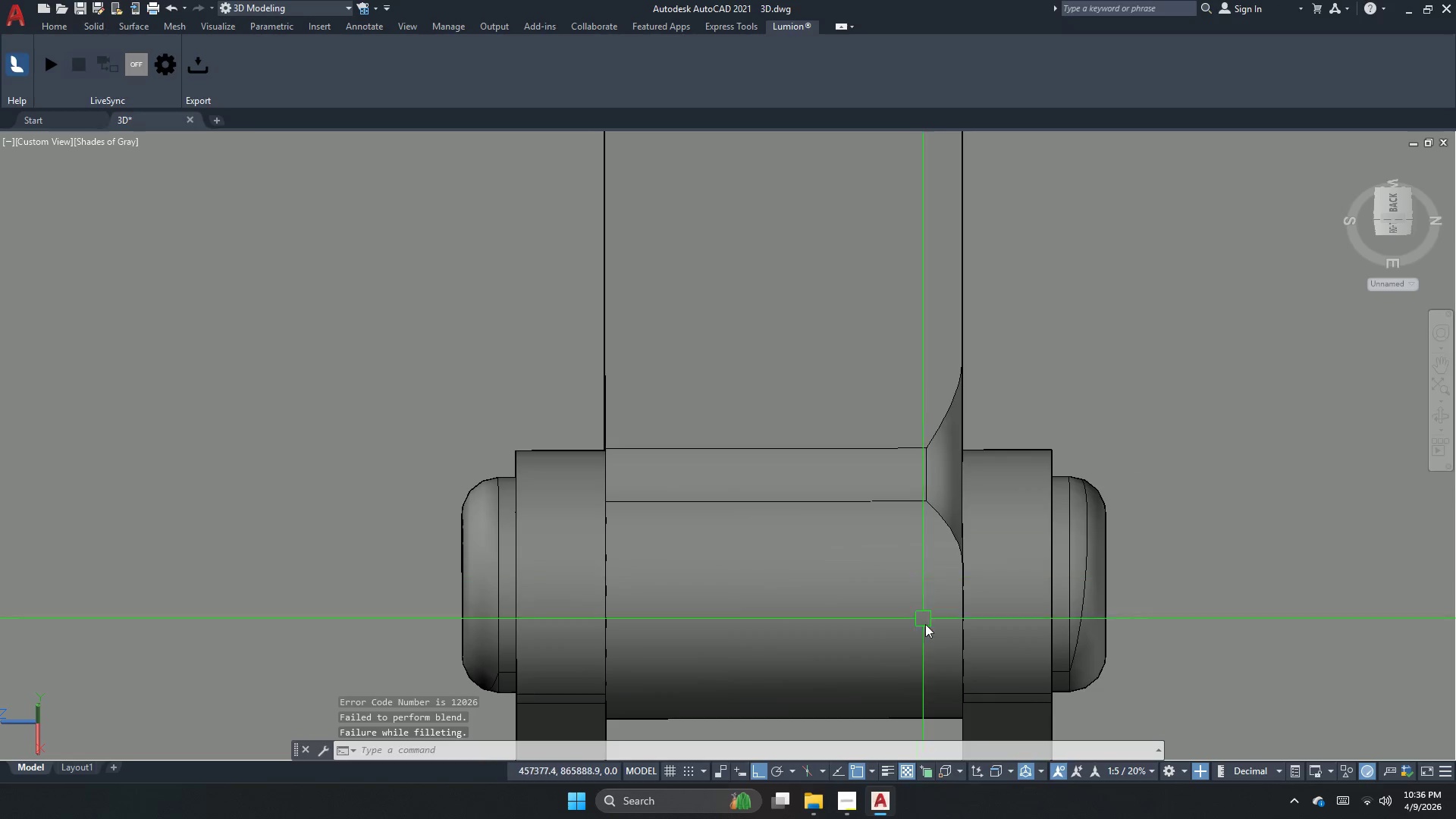 
left_click([962, 634])
 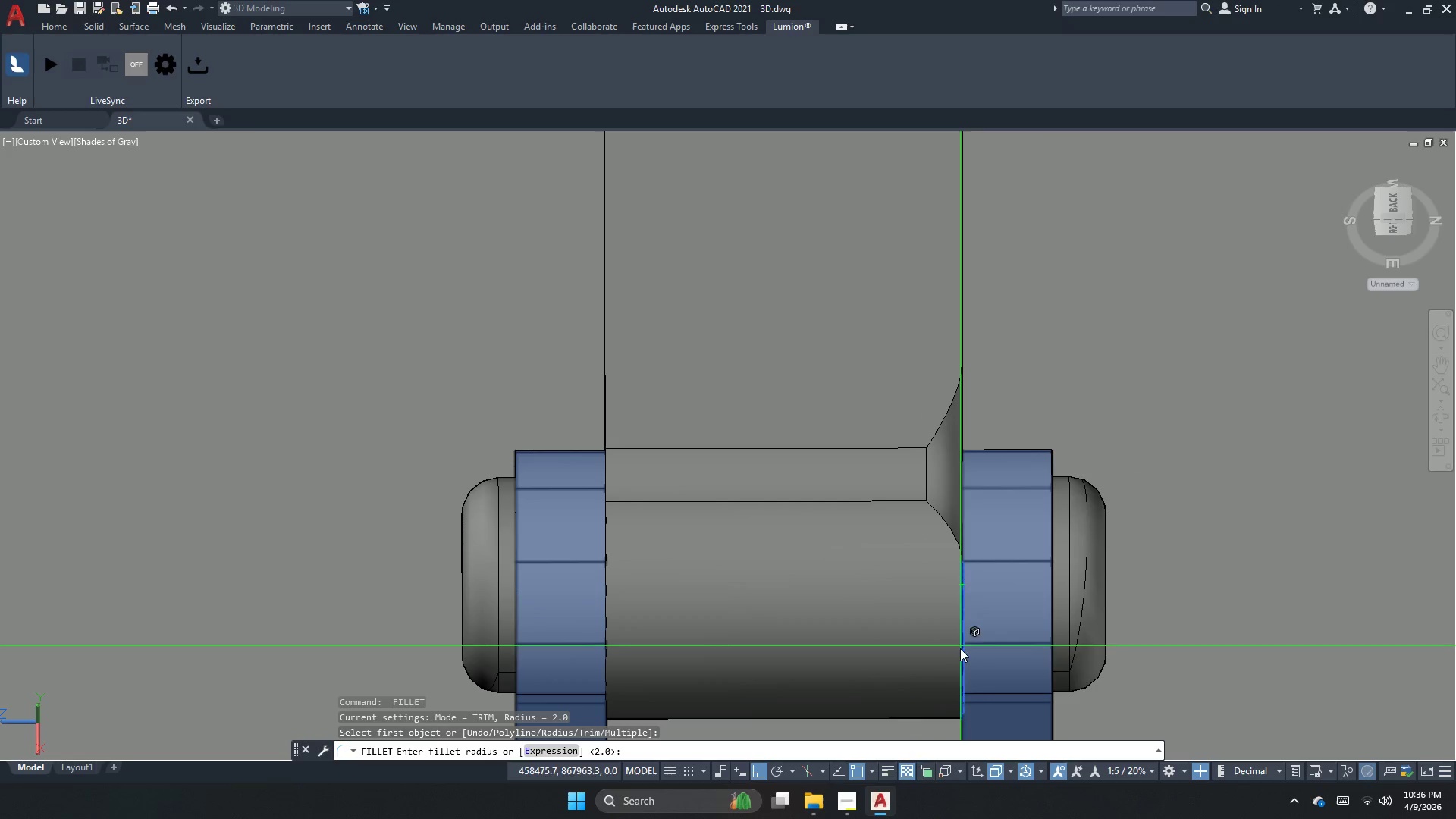 
key(Space)
 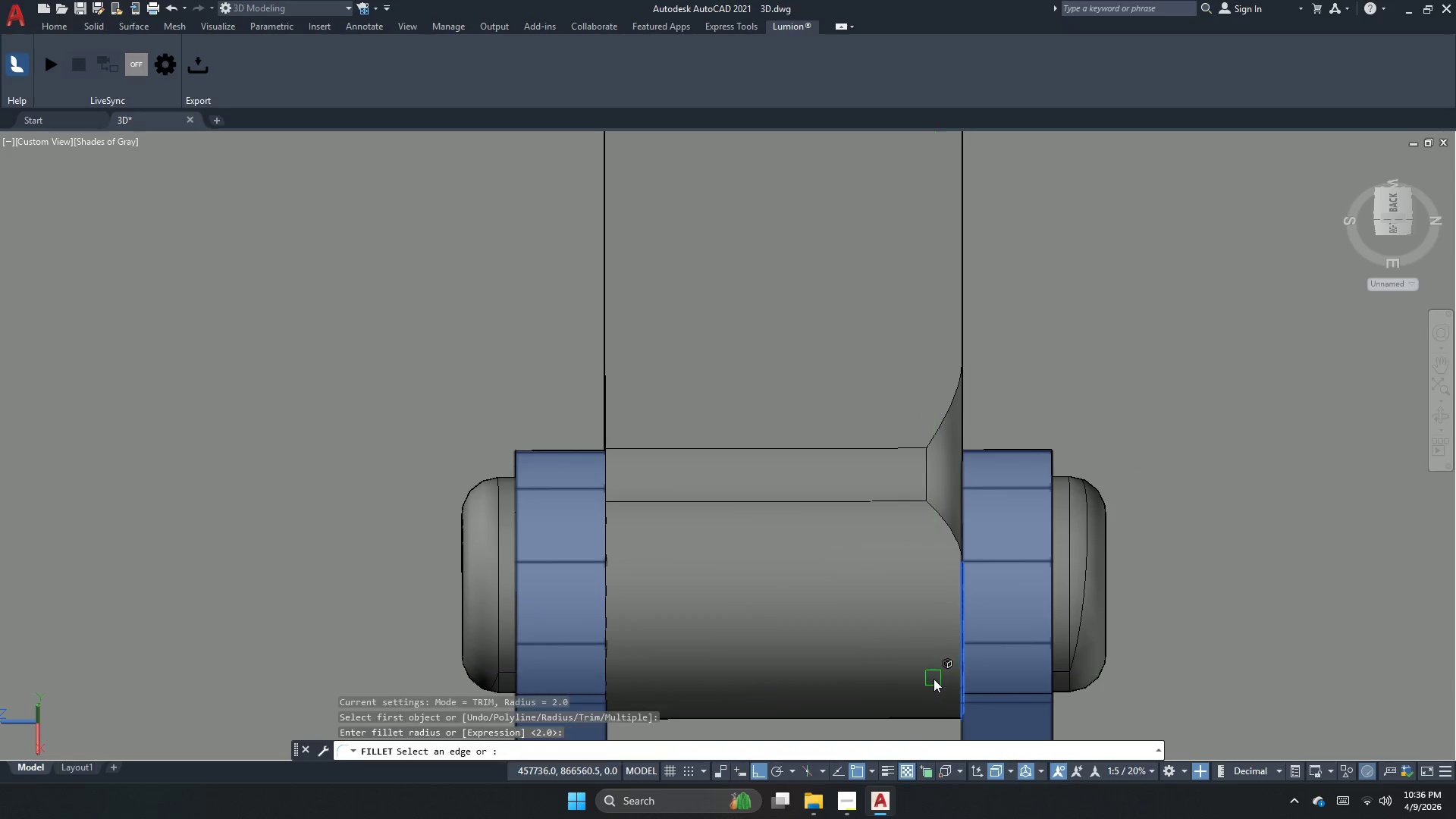 
key(Space)
 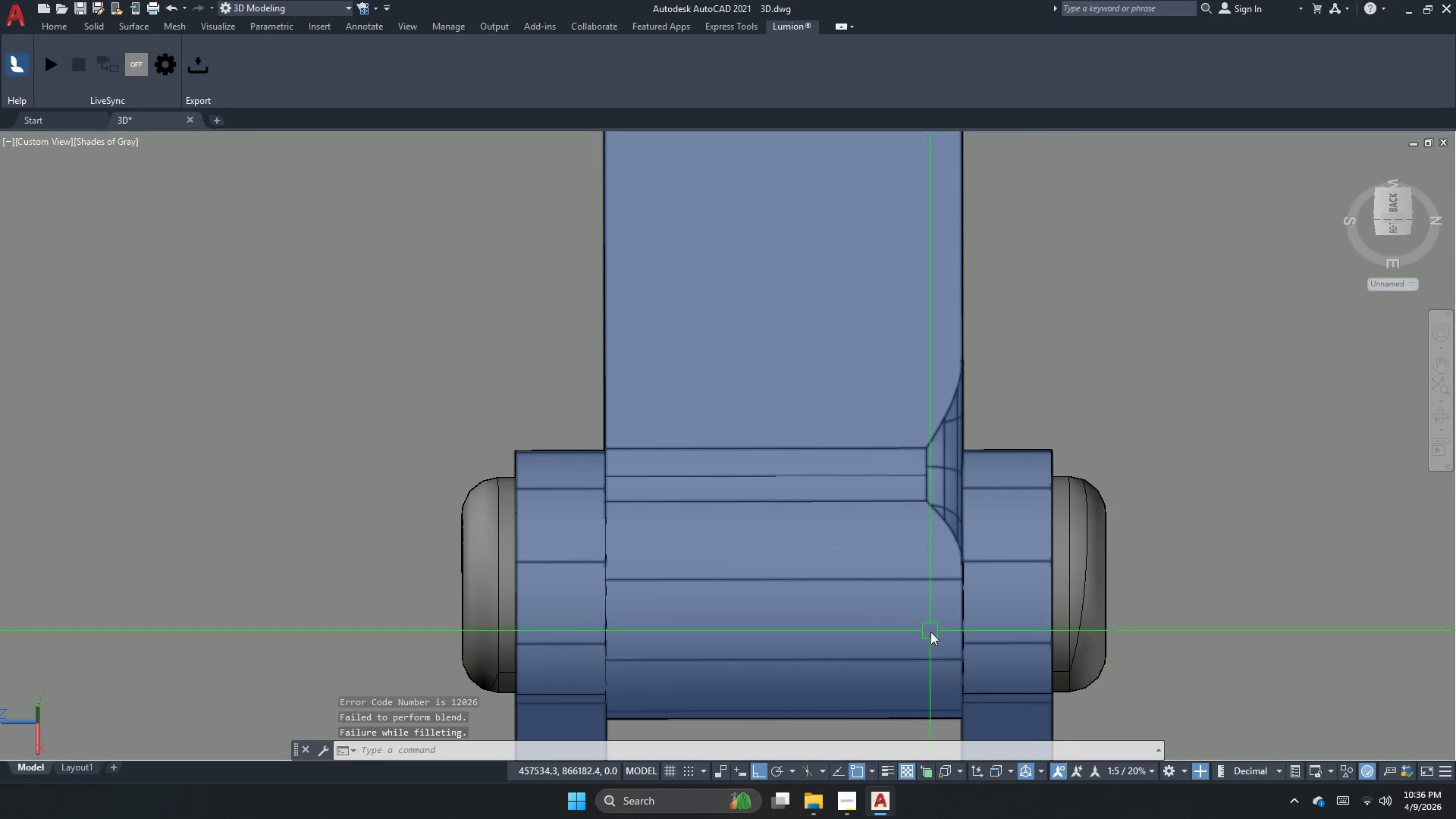 
key(Escape)
 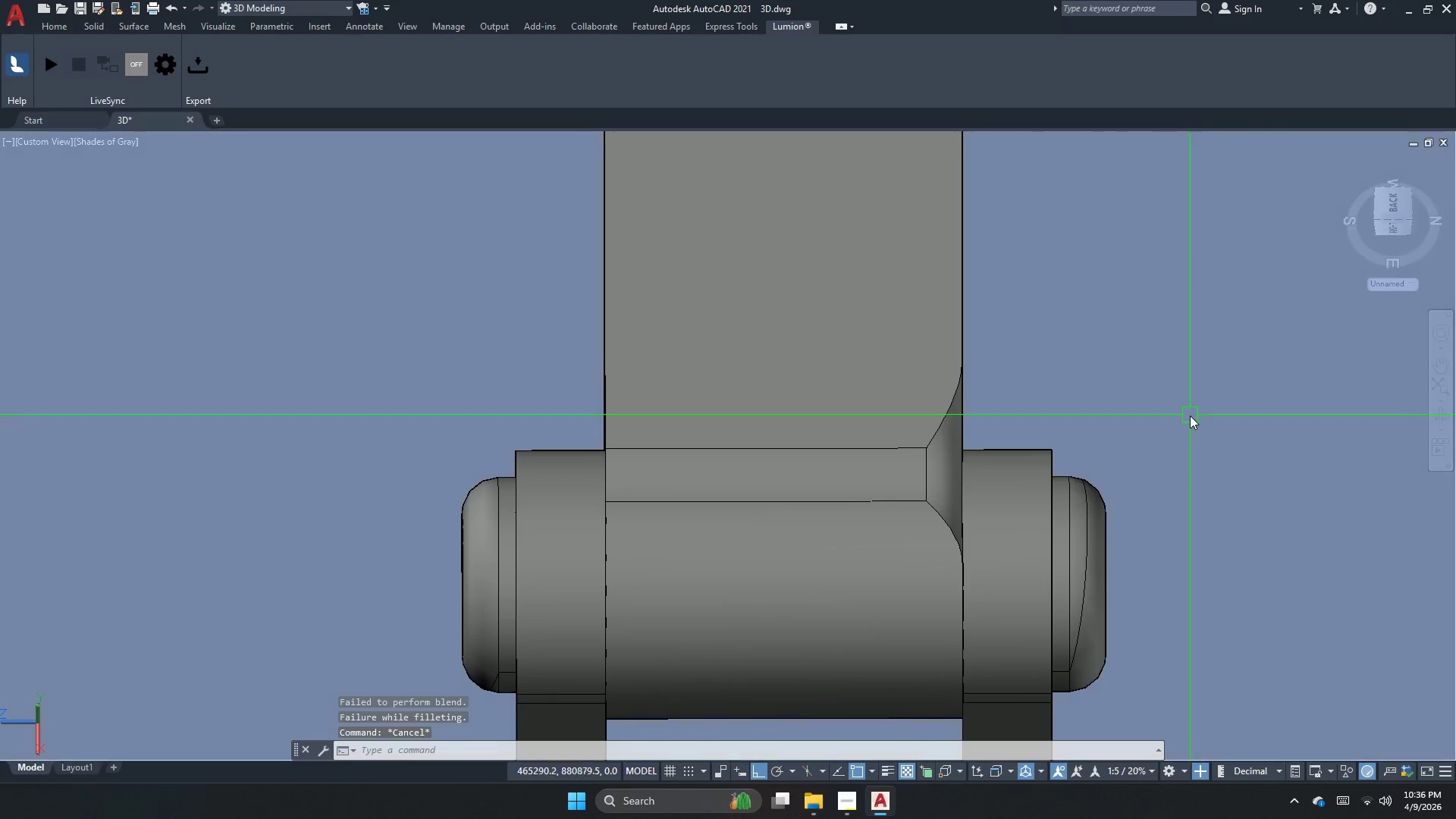 
key(Control+Z)
 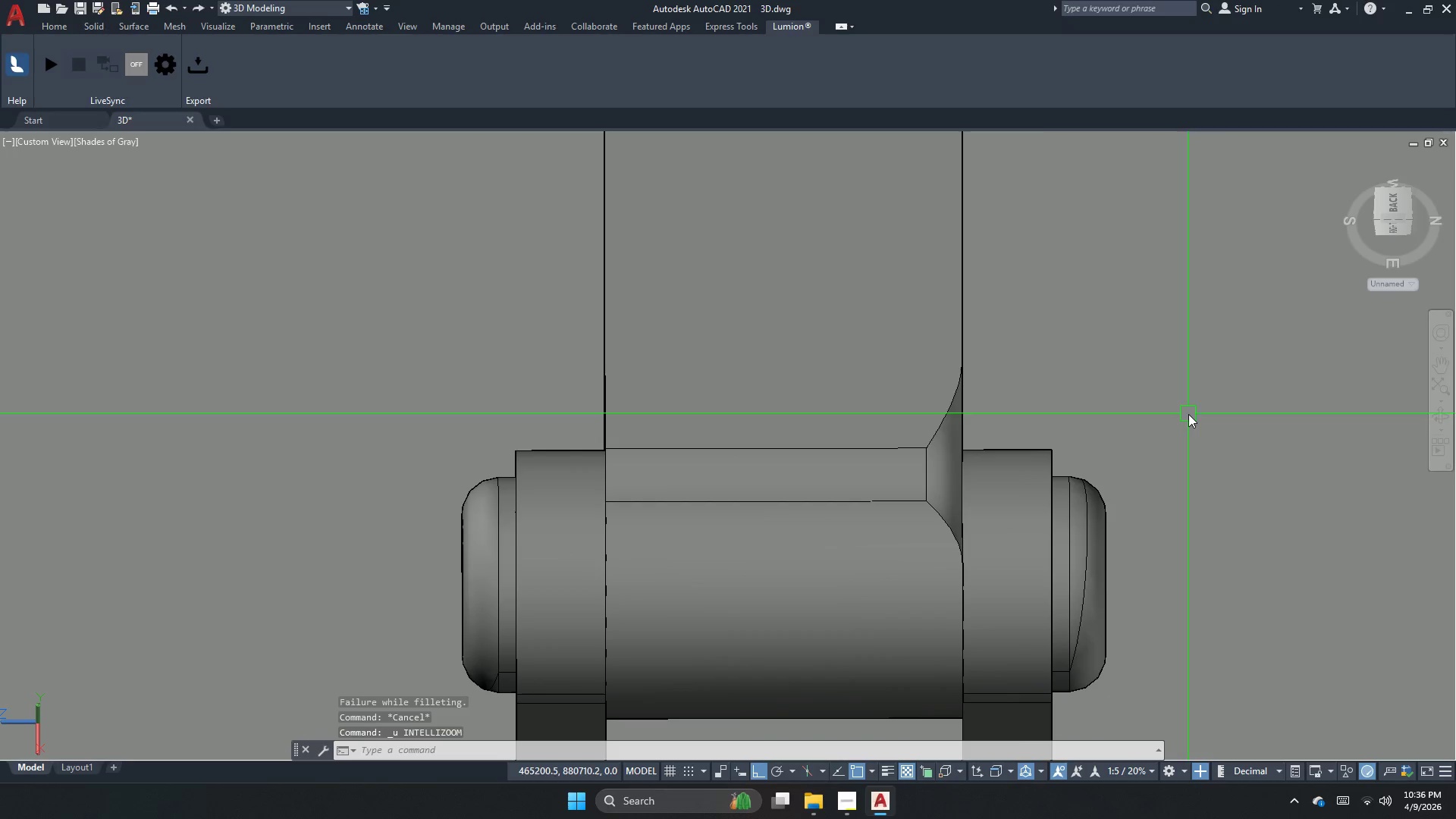 
key(Control+Z)
 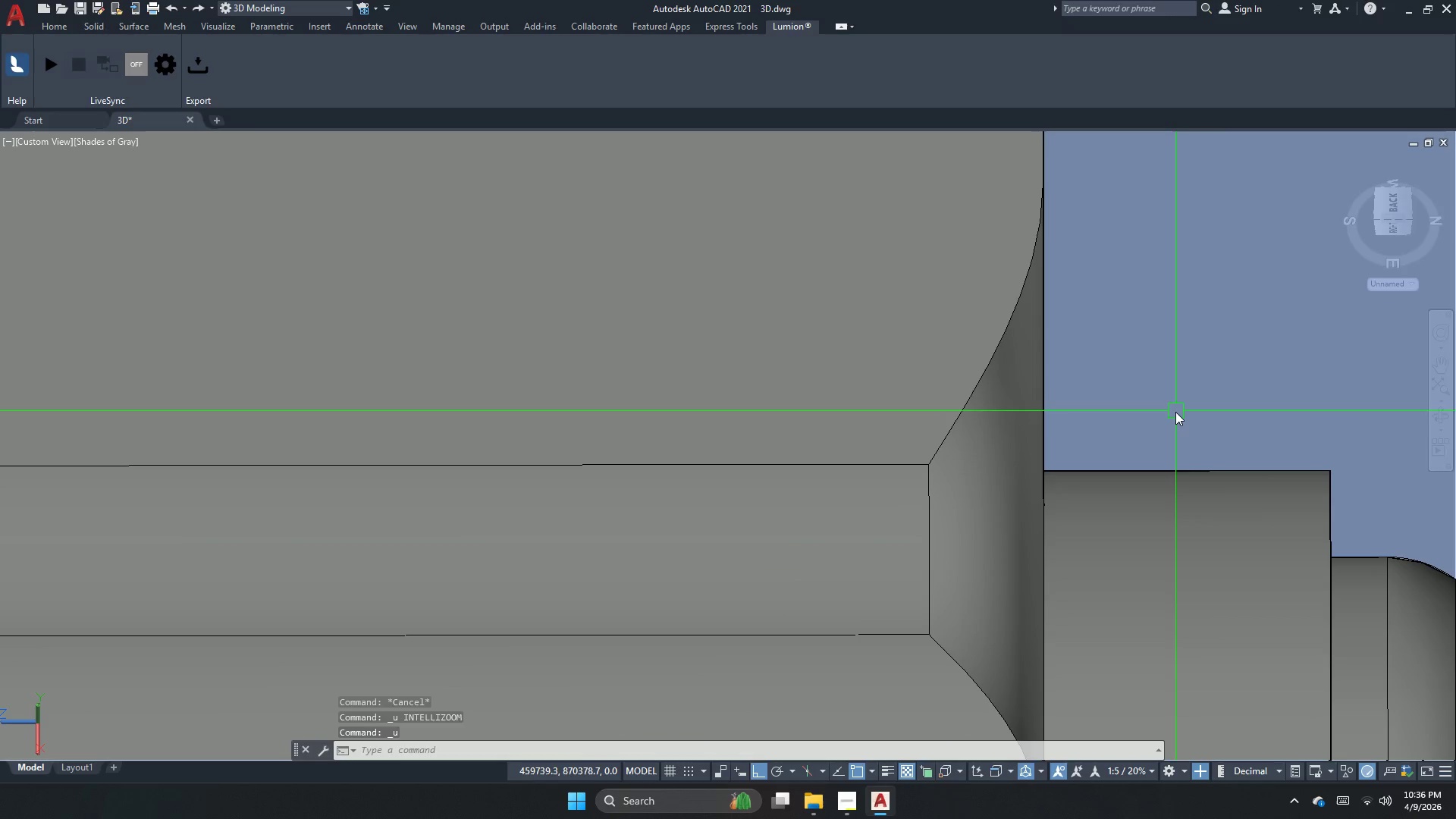 
key(Control+Z)
 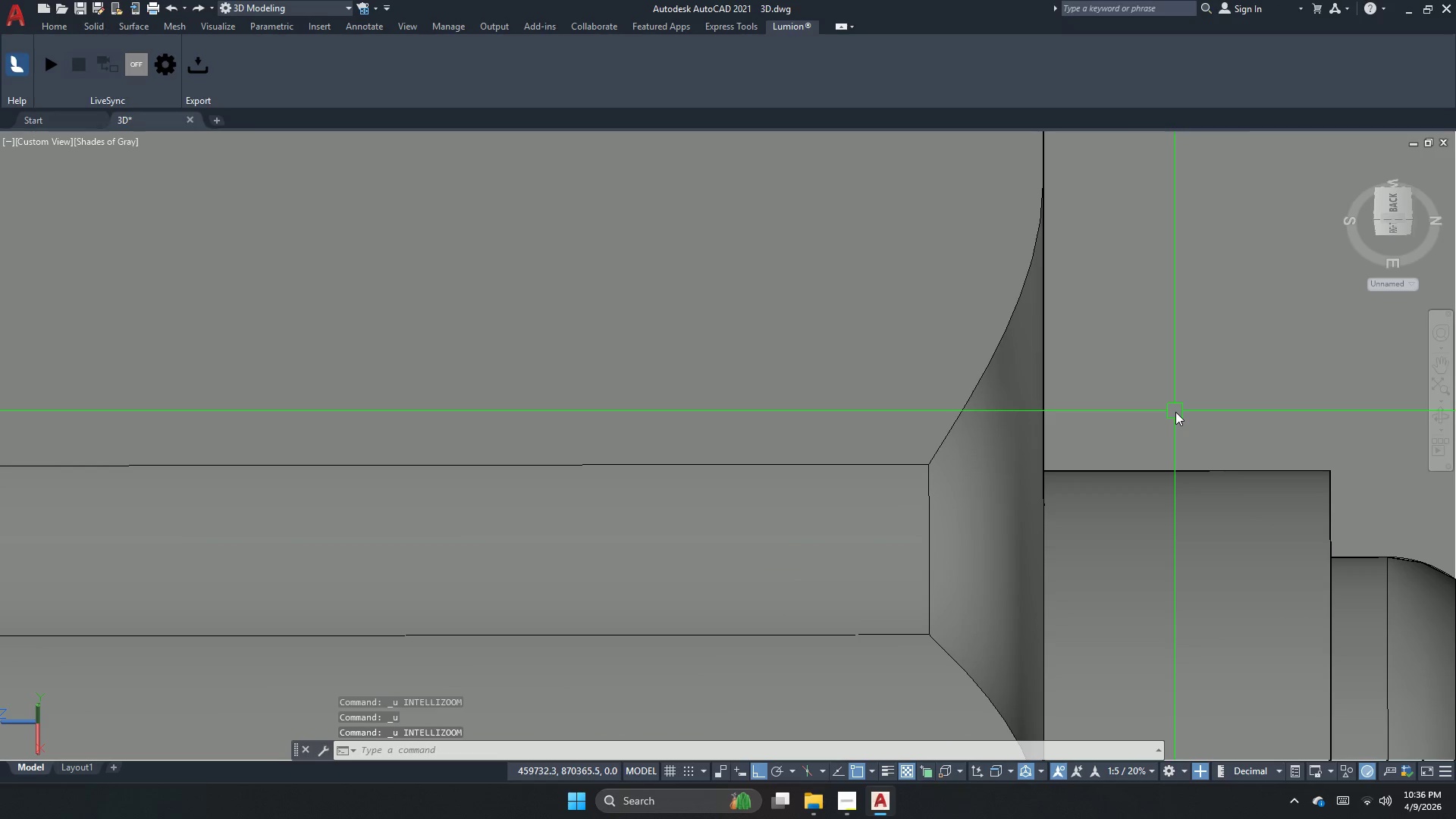 
key(Control+Z)
 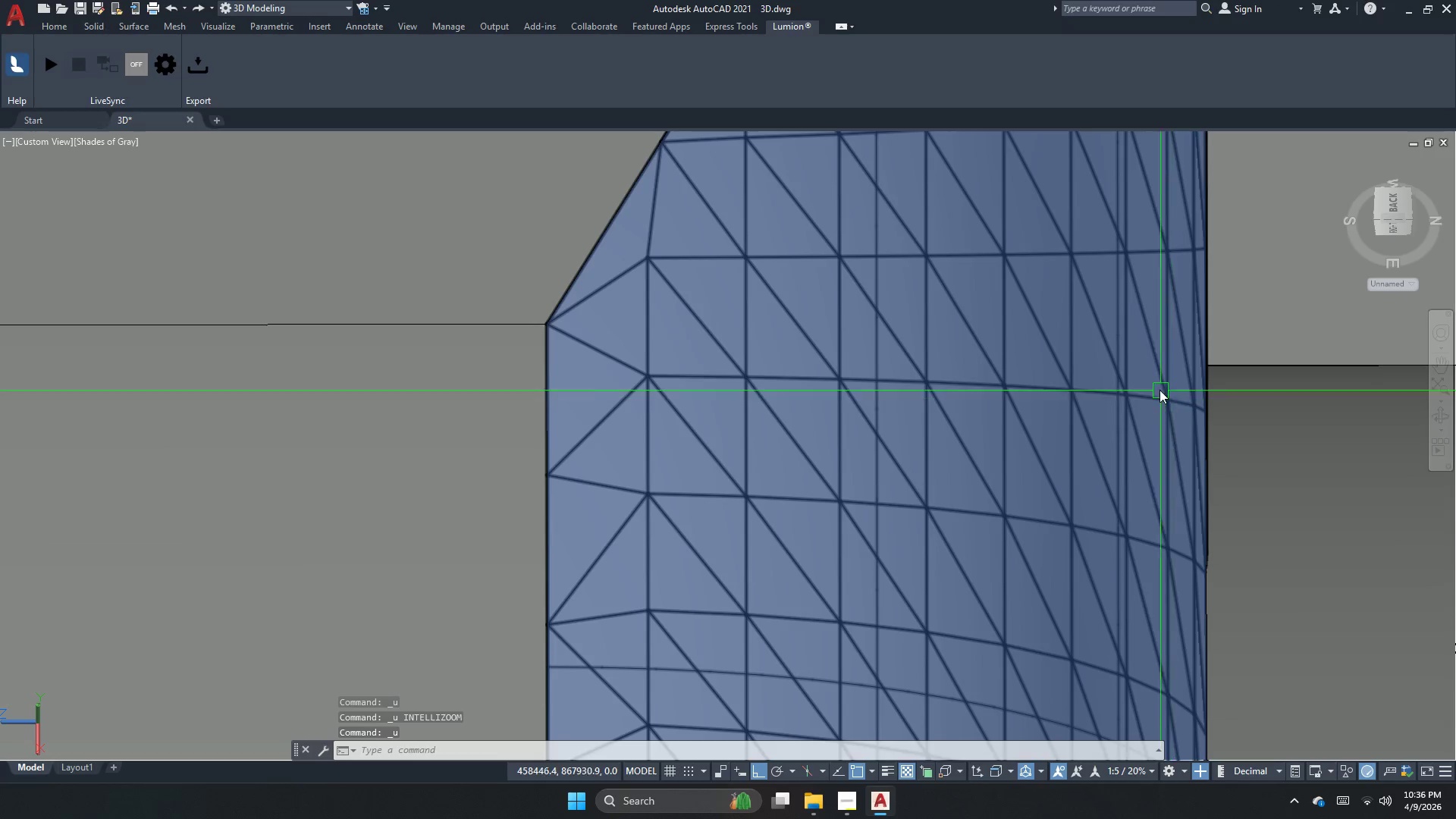 
key(Control+Z)
 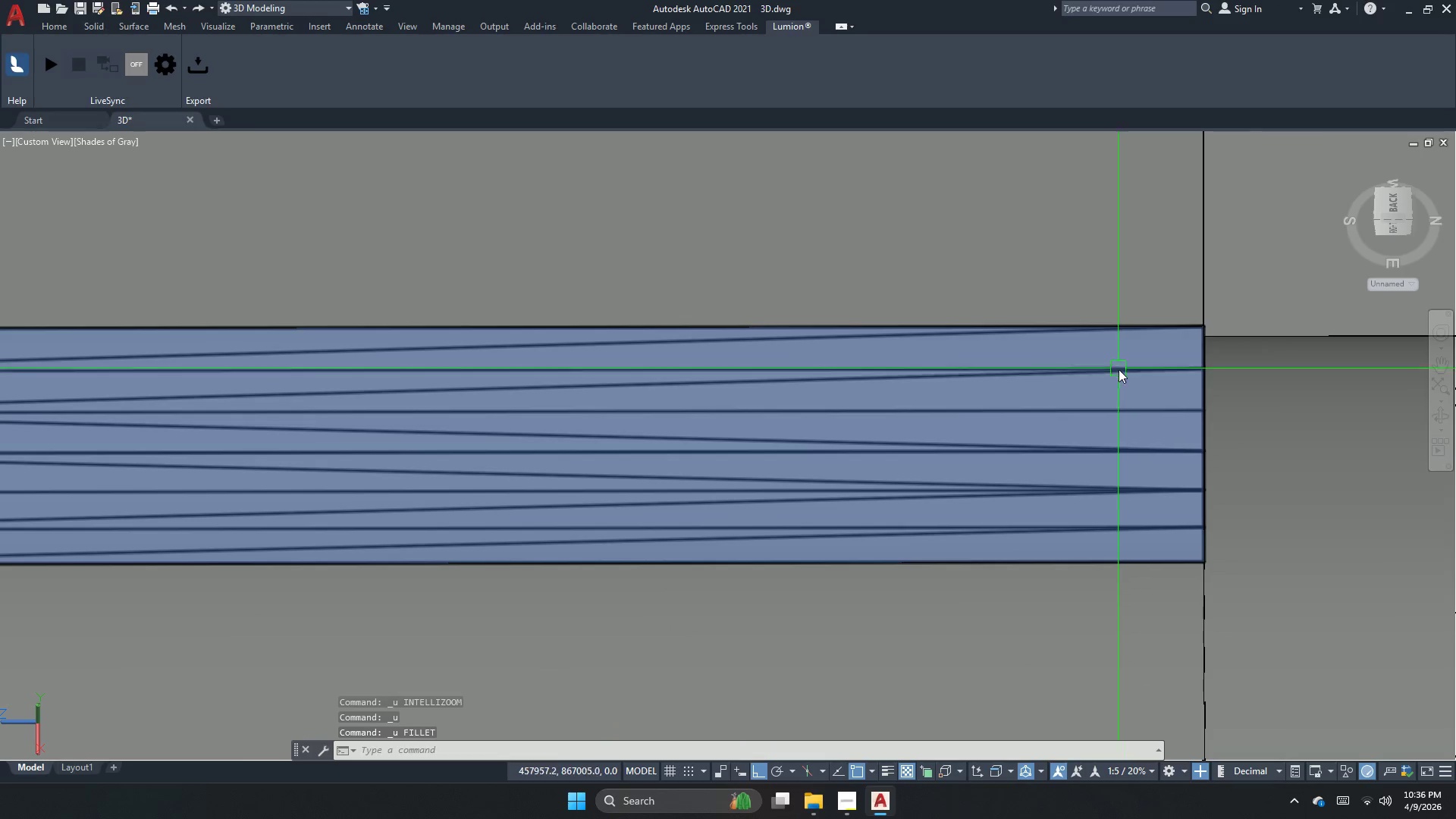 
left_click([1075, 457])
 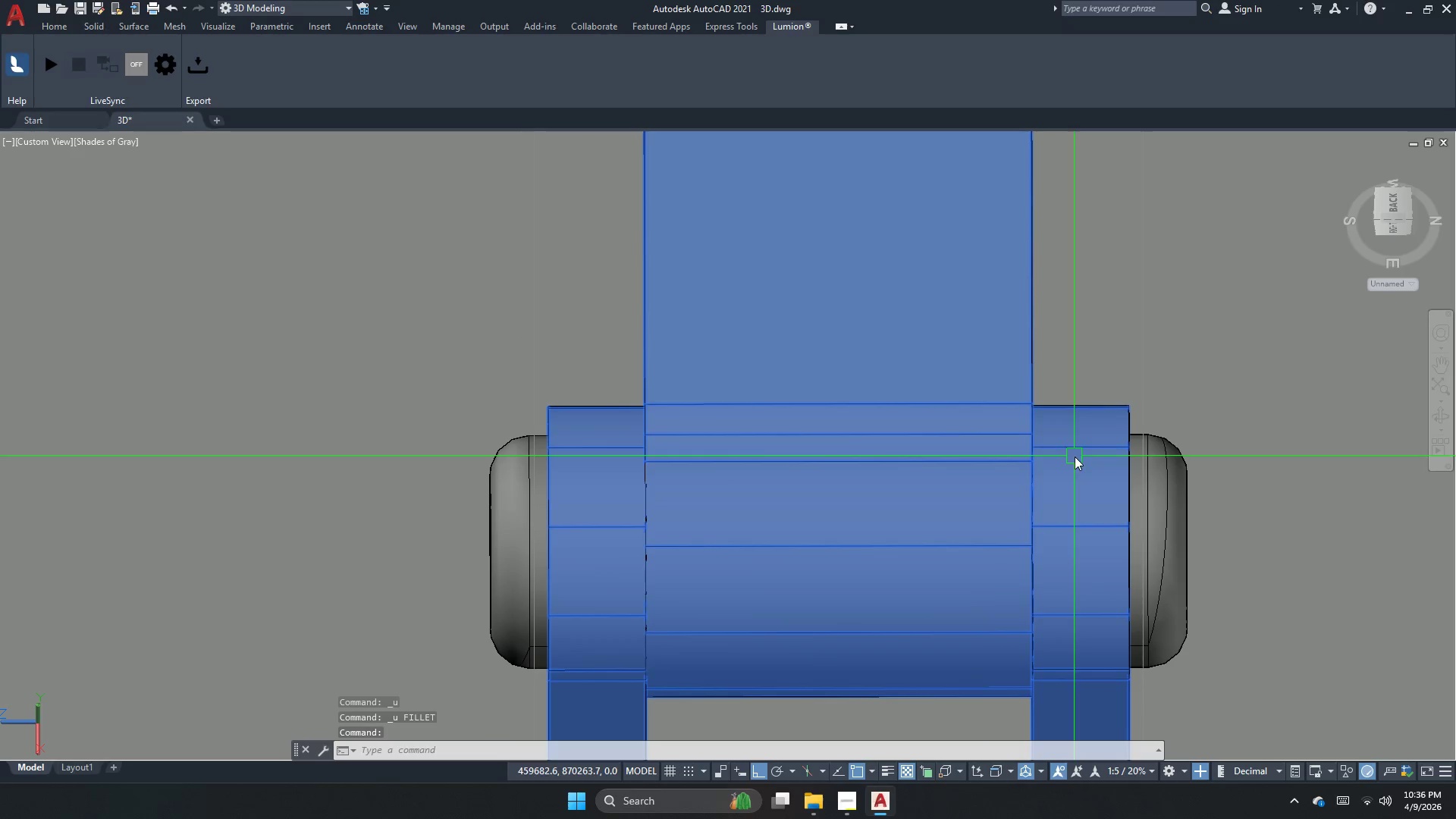 
scroll: coordinate [974, 444], scroll_direction: down, amount: 3.0
 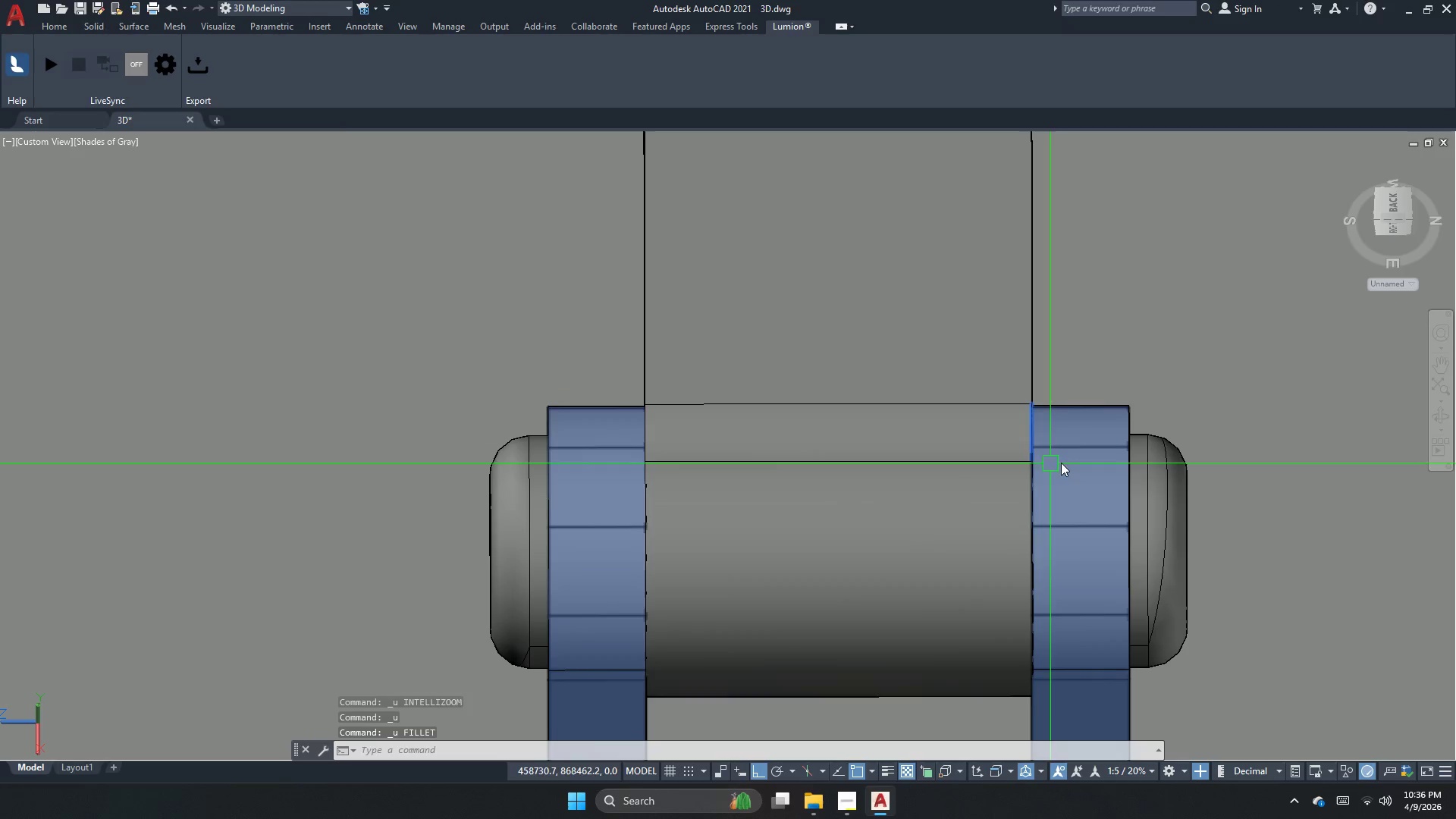 
key(Escape)
 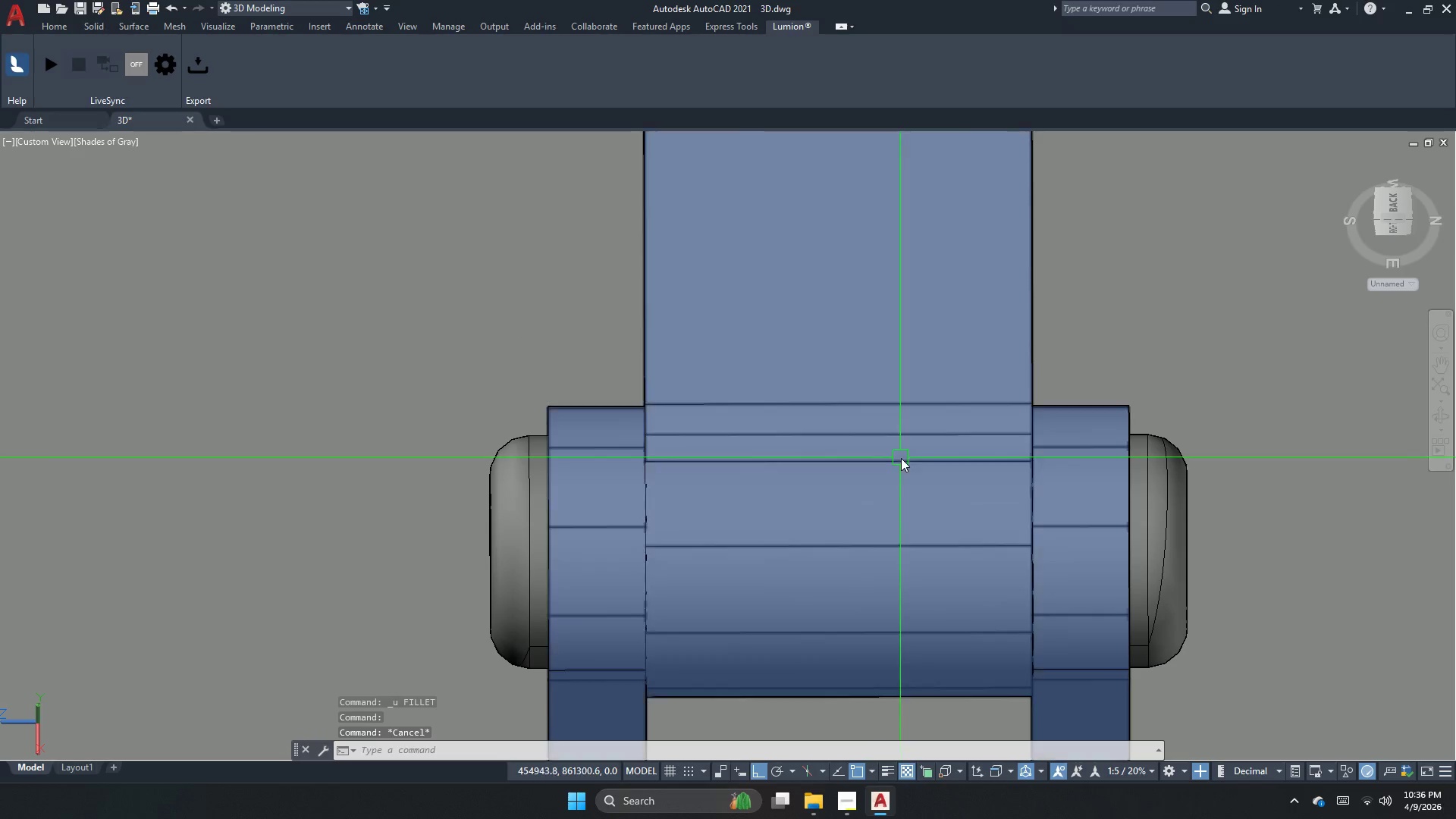 
scroll: coordinate [901, 458], scroll_direction: down, amount: 4.0
 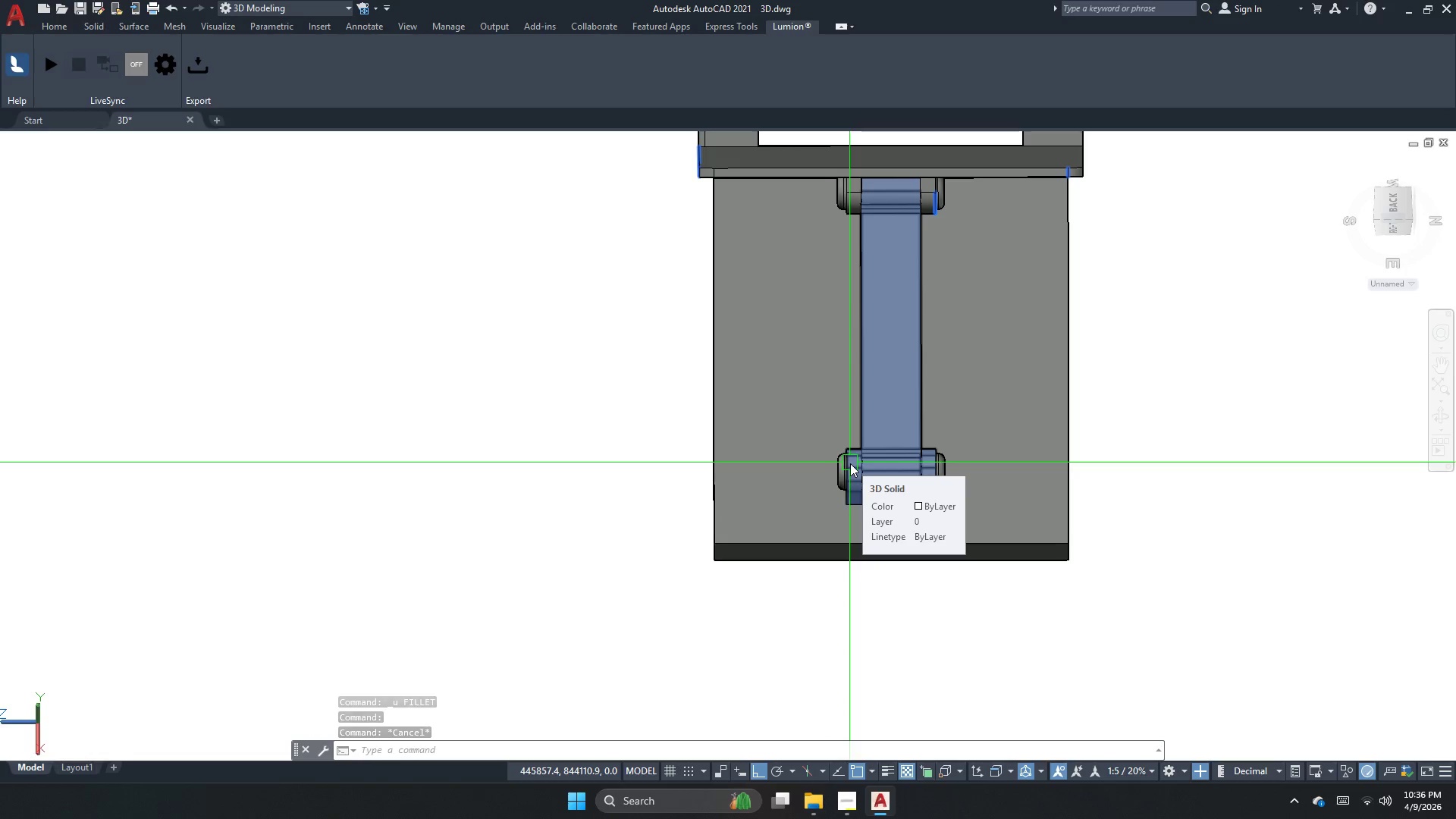 
wait(8.22)
 